 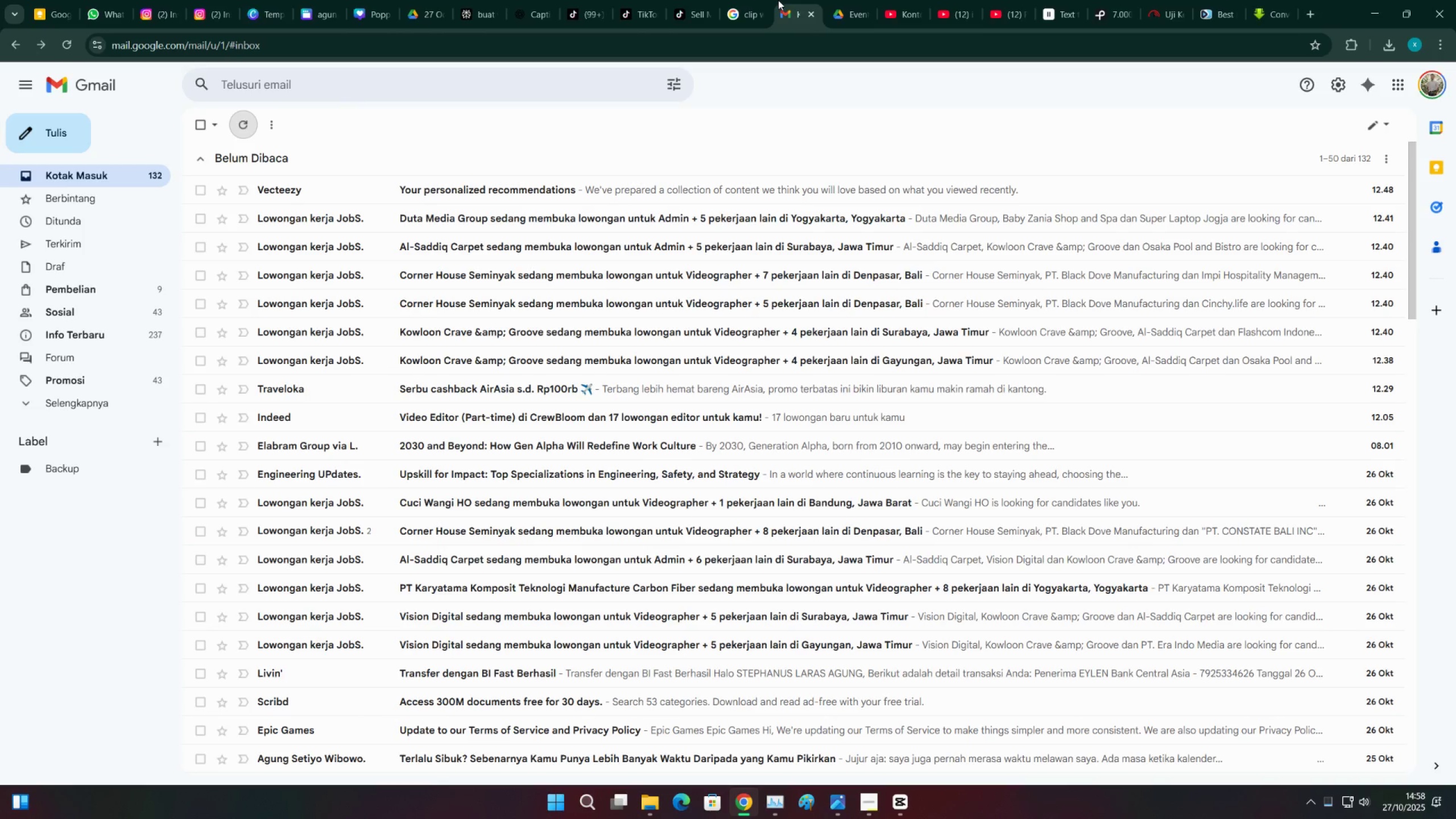 
left_click([836, 0])
 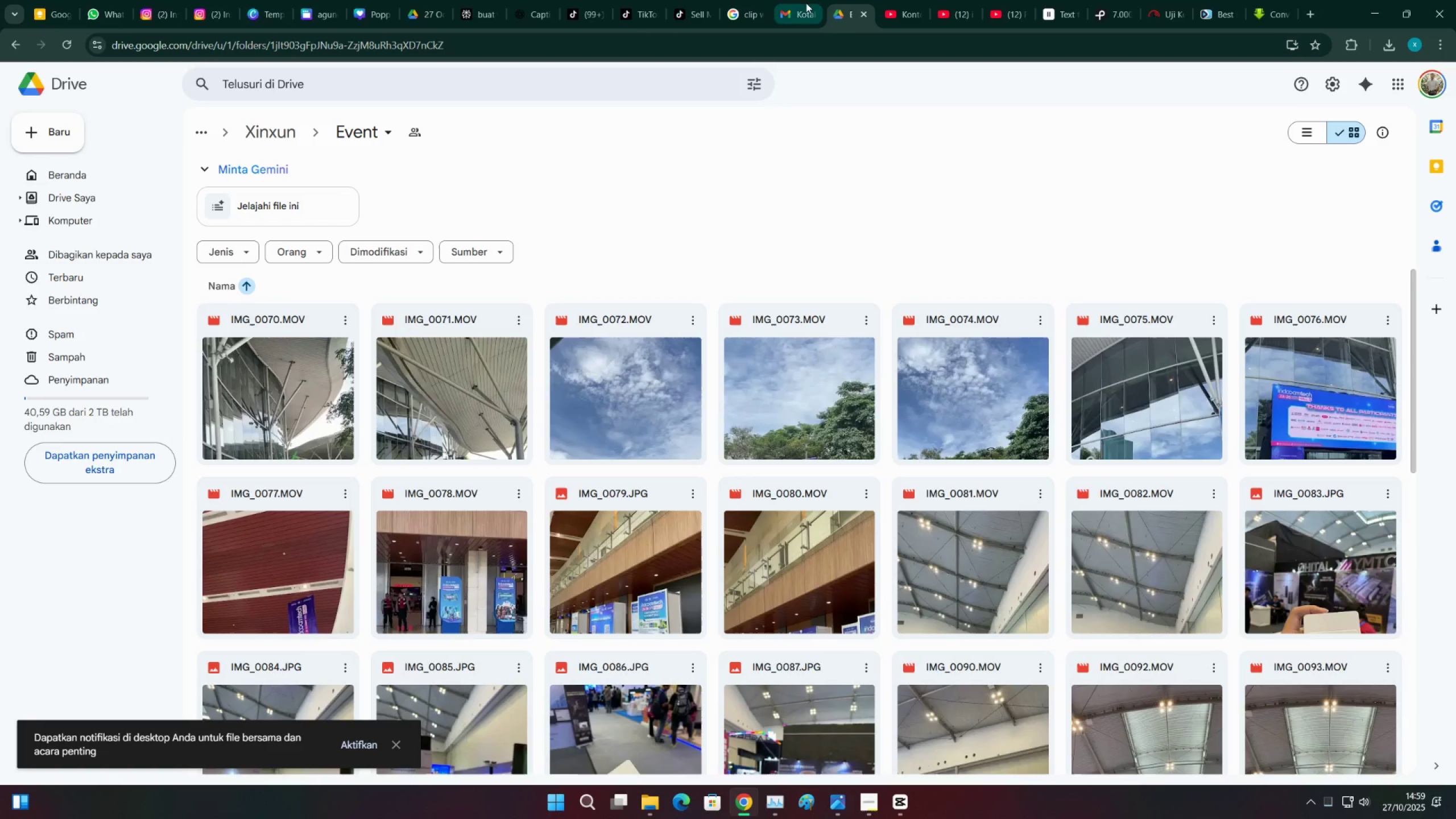 
left_click([802, 3])
 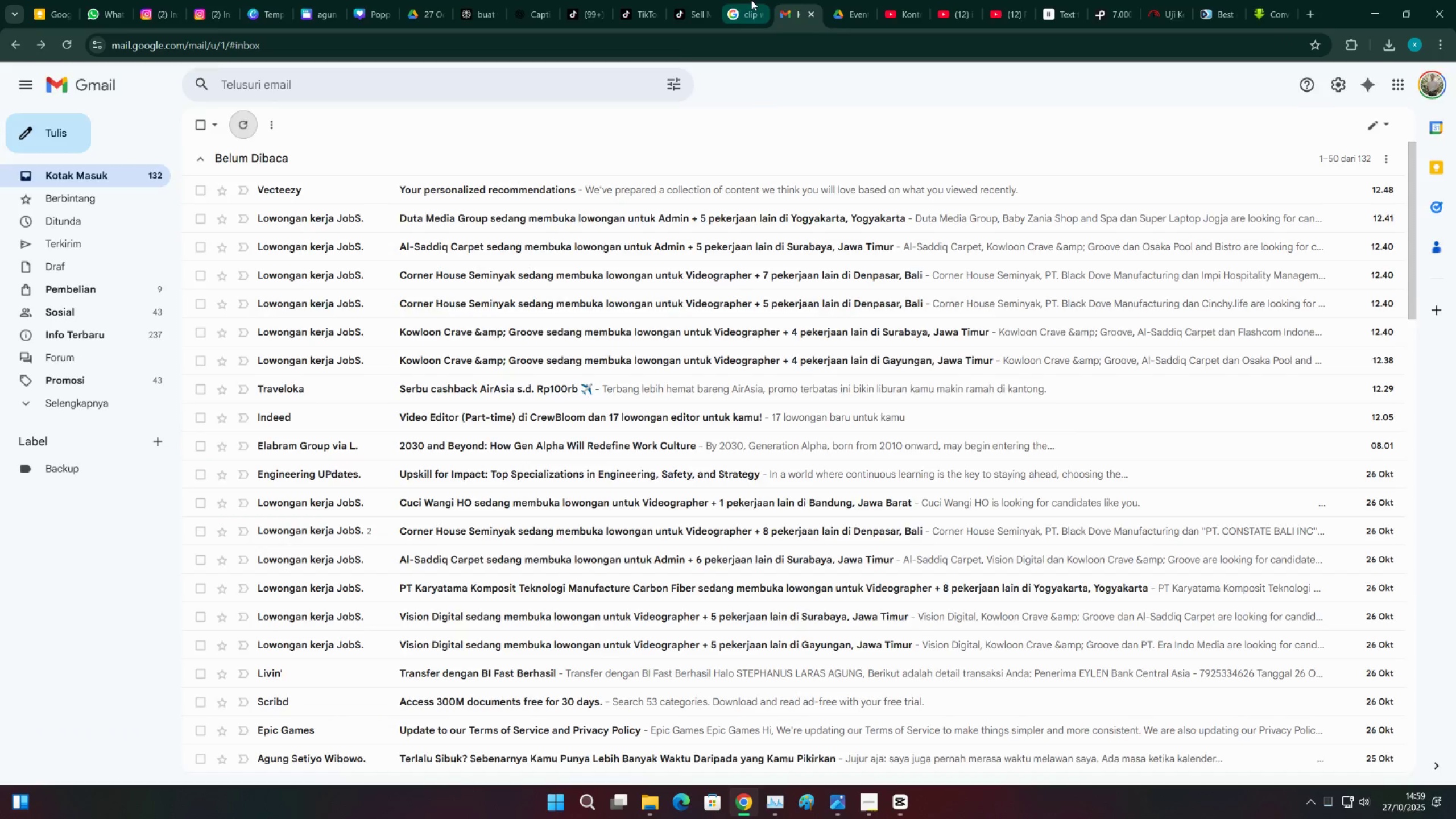 
double_click([751, 0])
 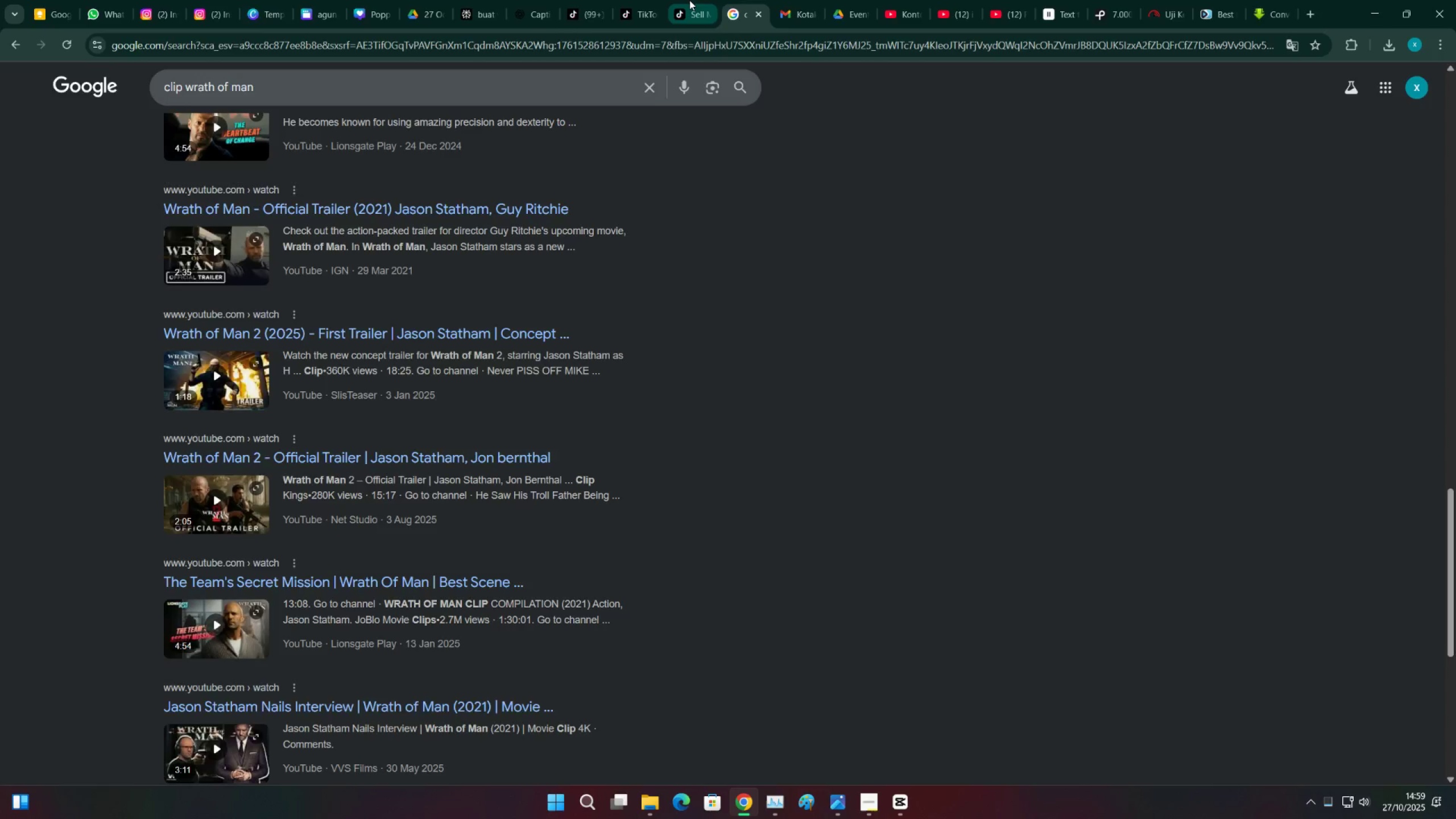 
left_click([689, 0])
 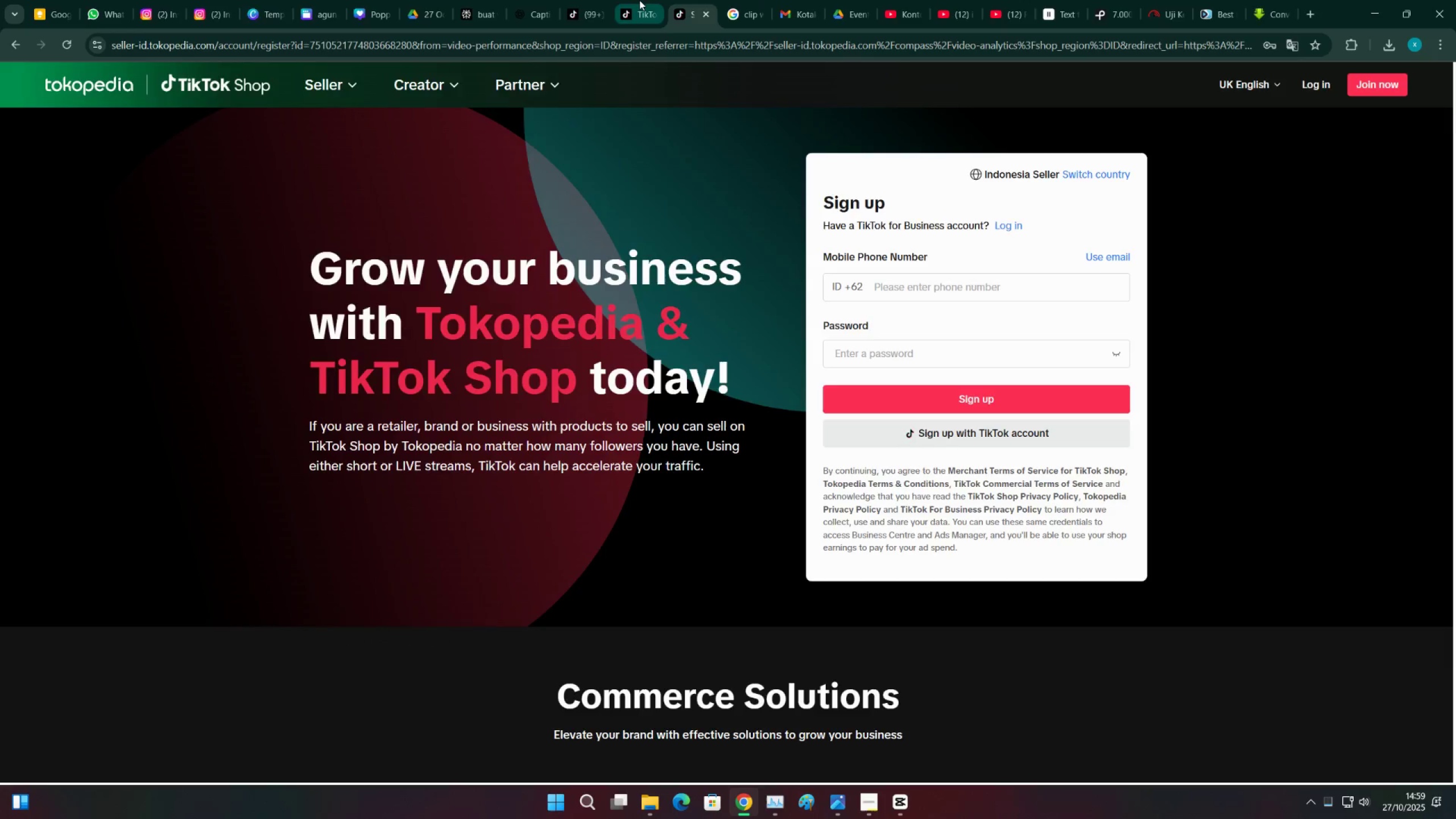 
left_click([639, 0])
 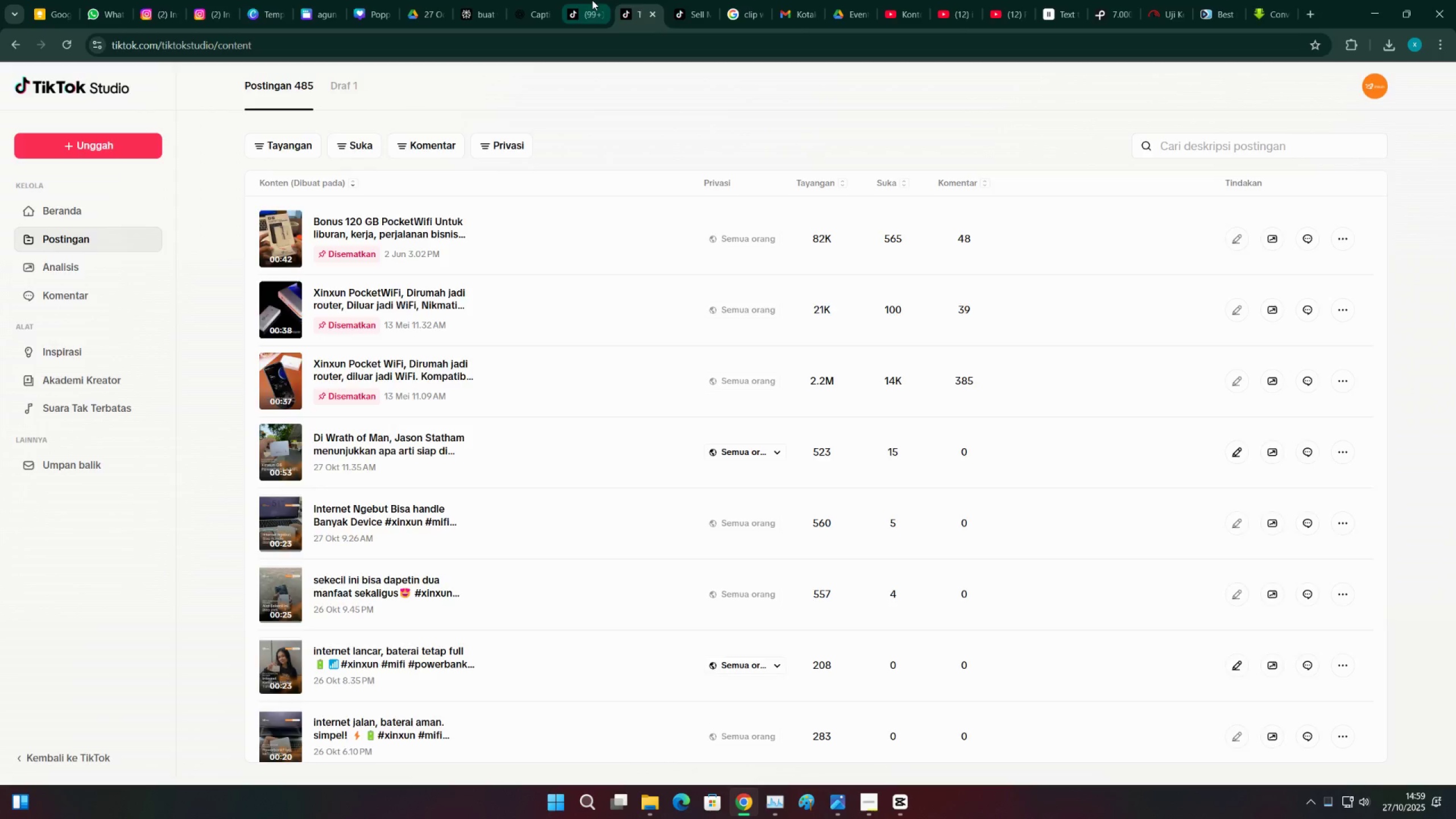 
left_click([592, 0])
 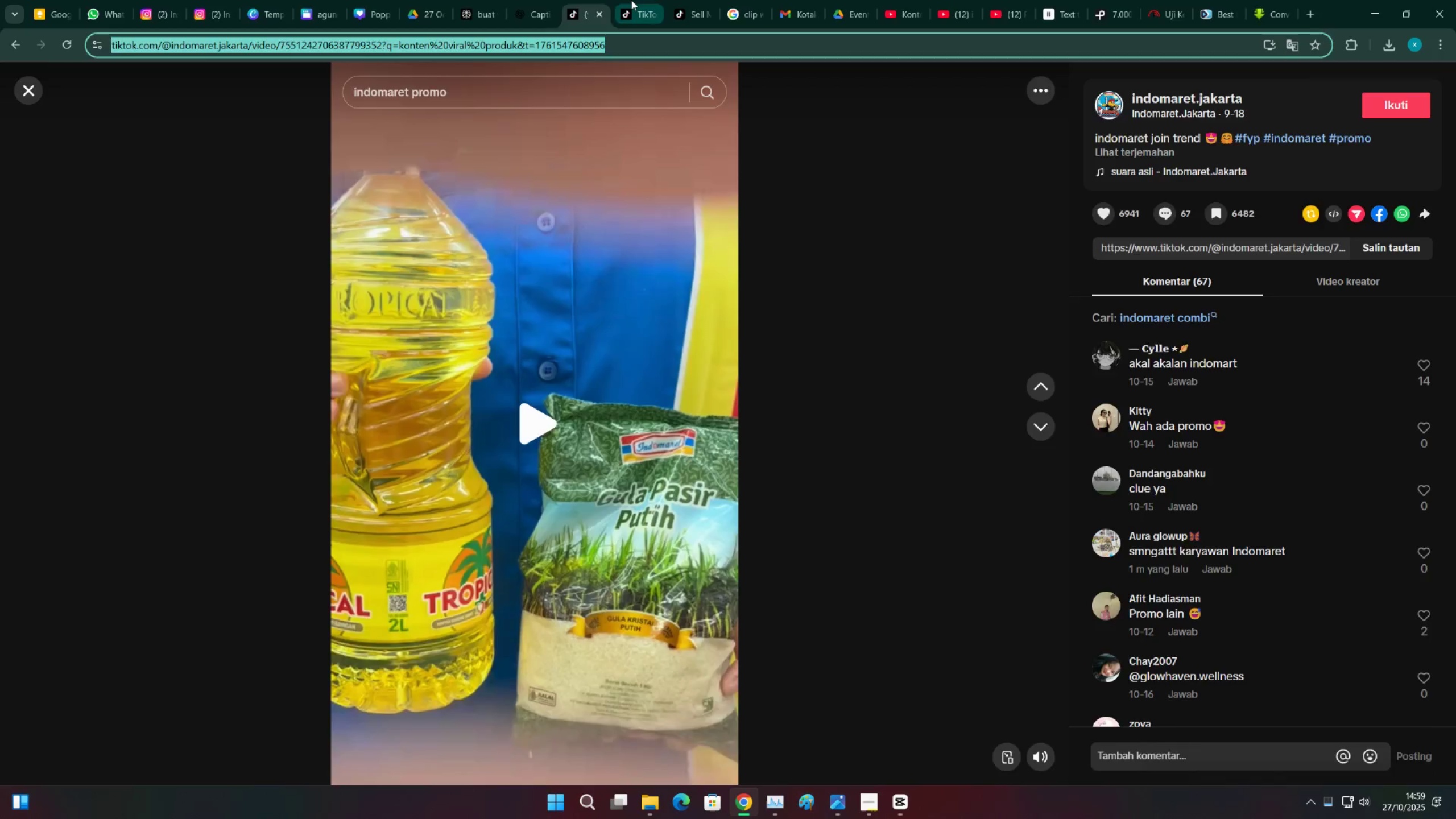 
left_click([631, 0])
 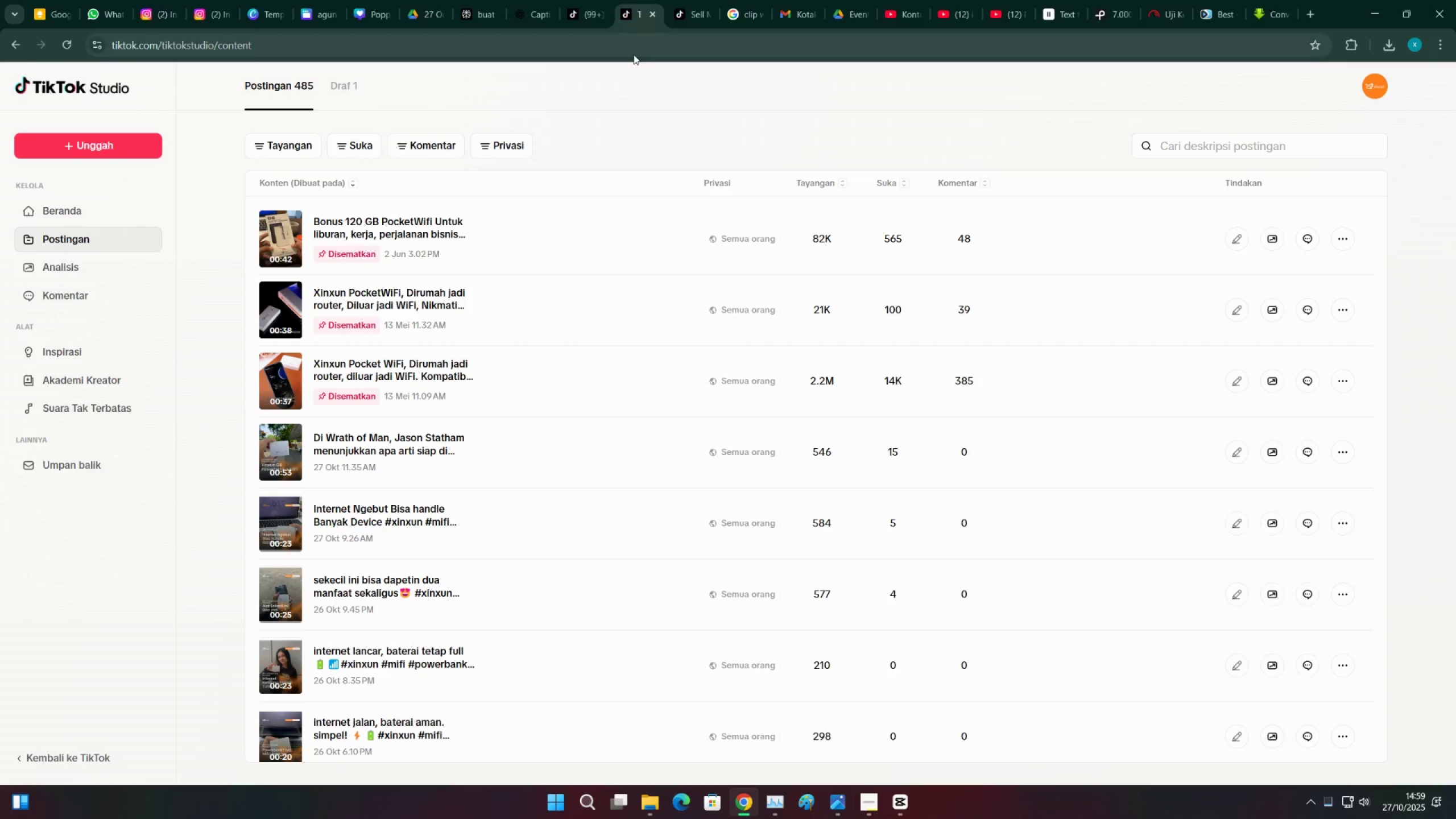 
left_click([634, 55])
 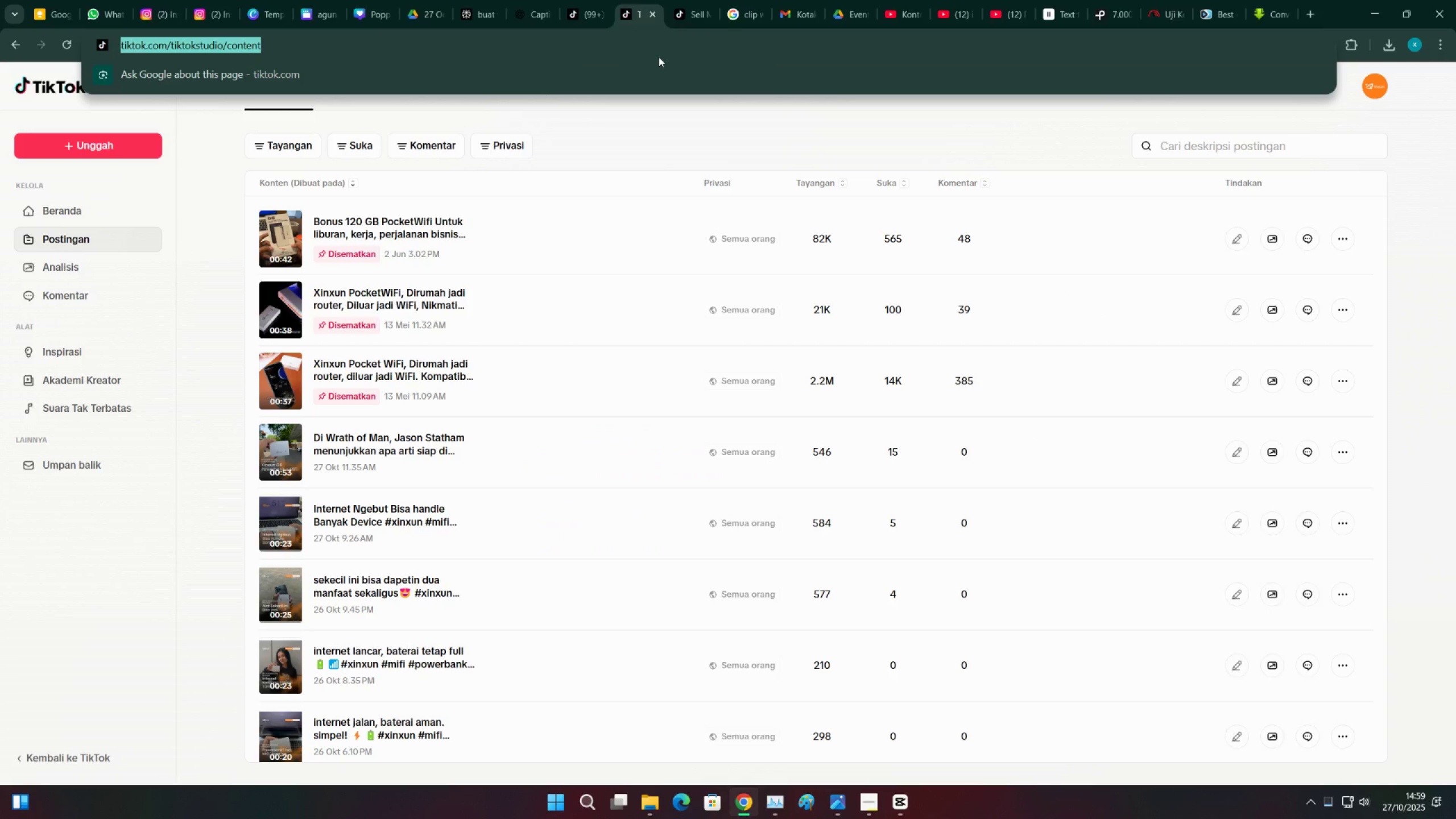 
key(Enter)
 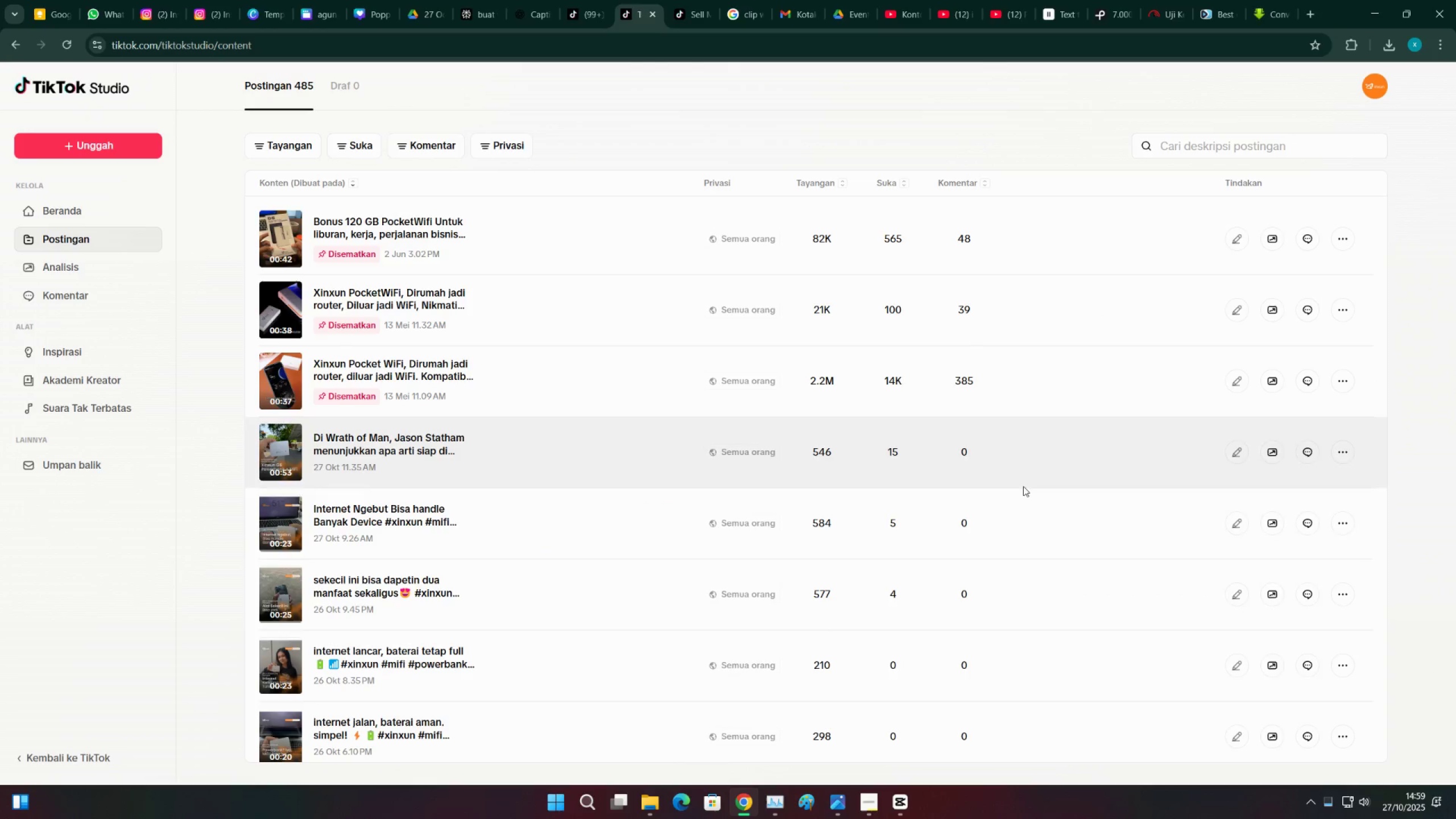 
wait(5.13)
 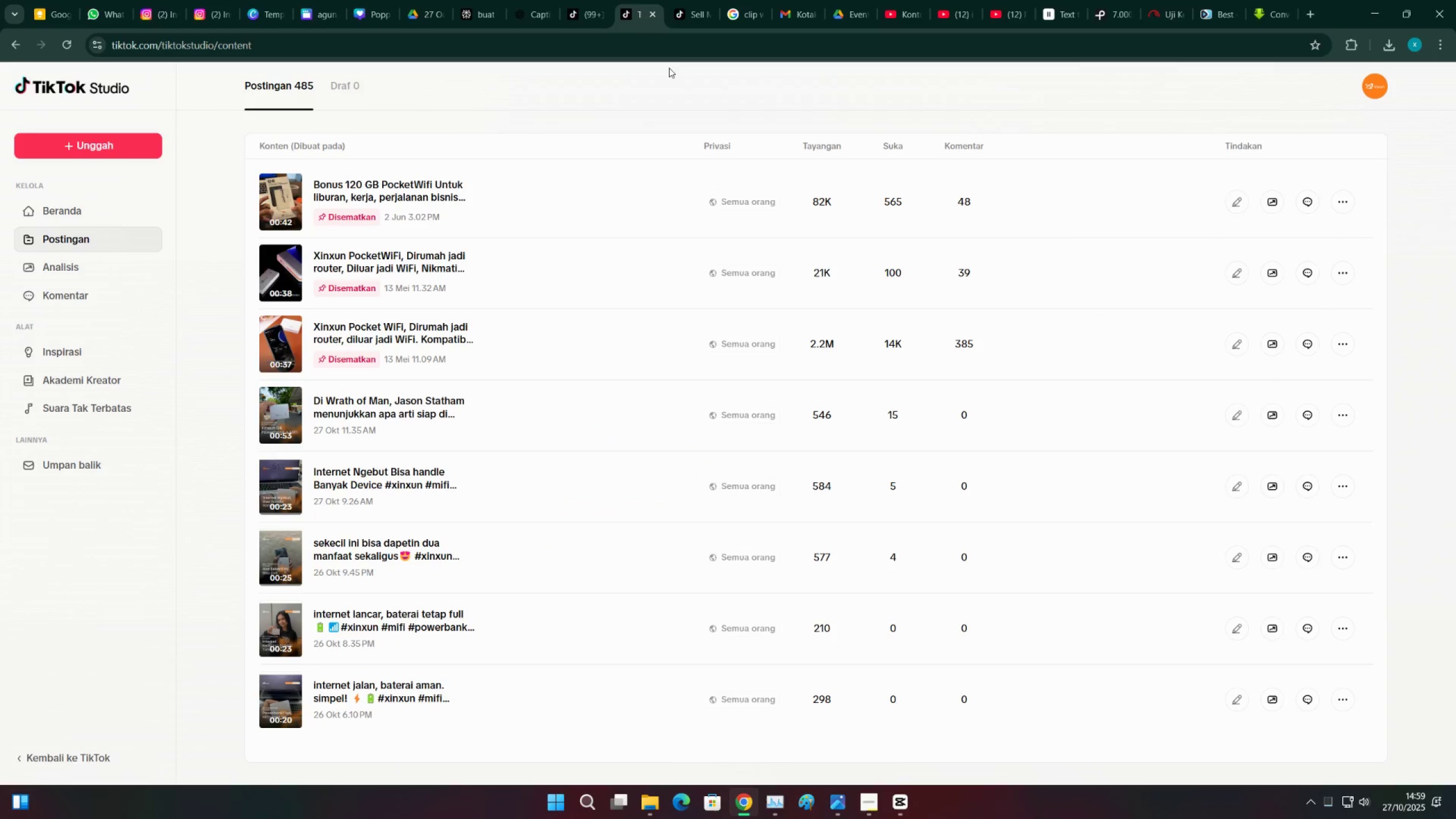 
left_click([1279, 458])
 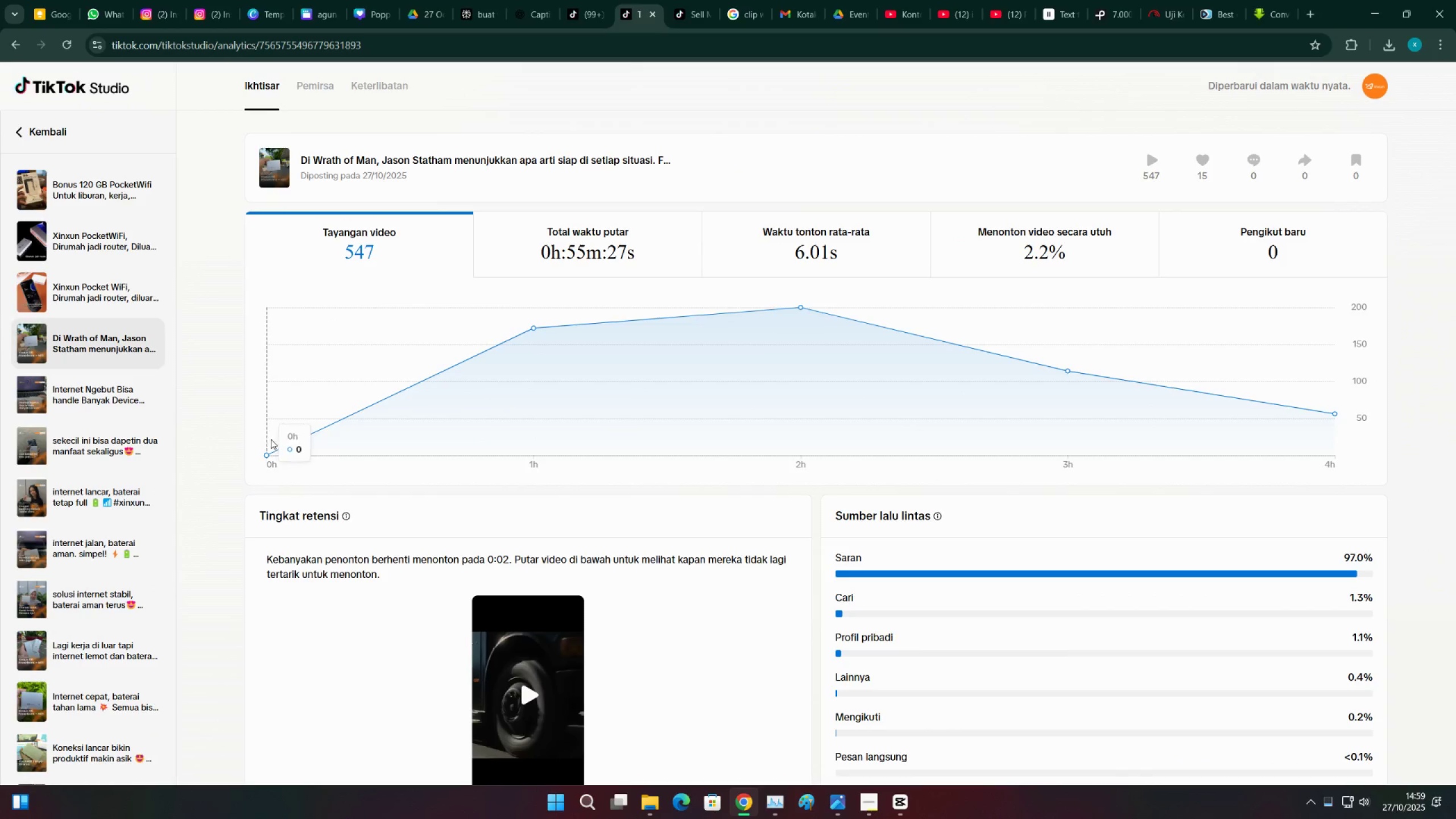 
scroll: coordinate [788, 504], scroll_direction: down, amount: 5.0
 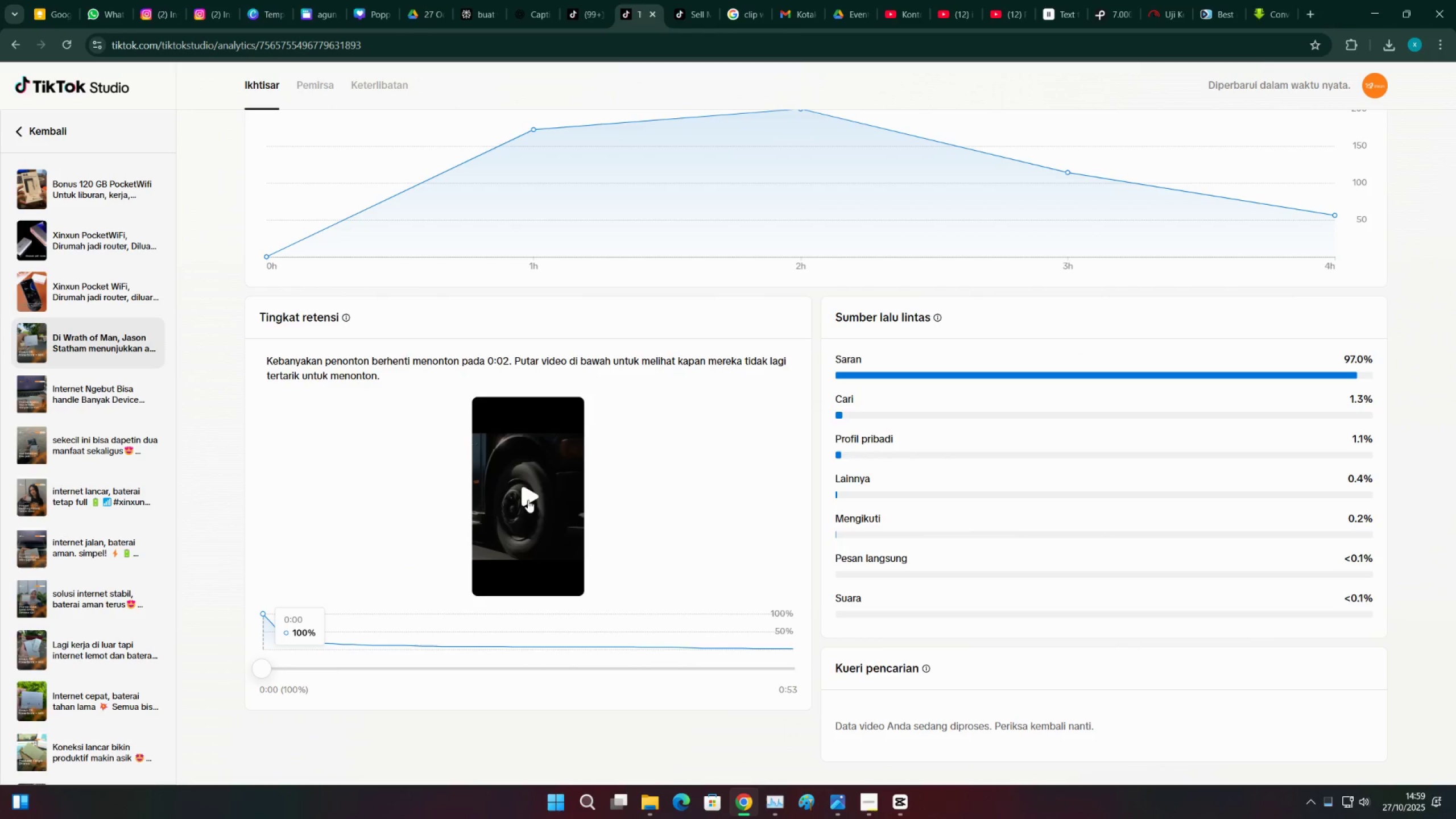 
left_click([527, 501])
 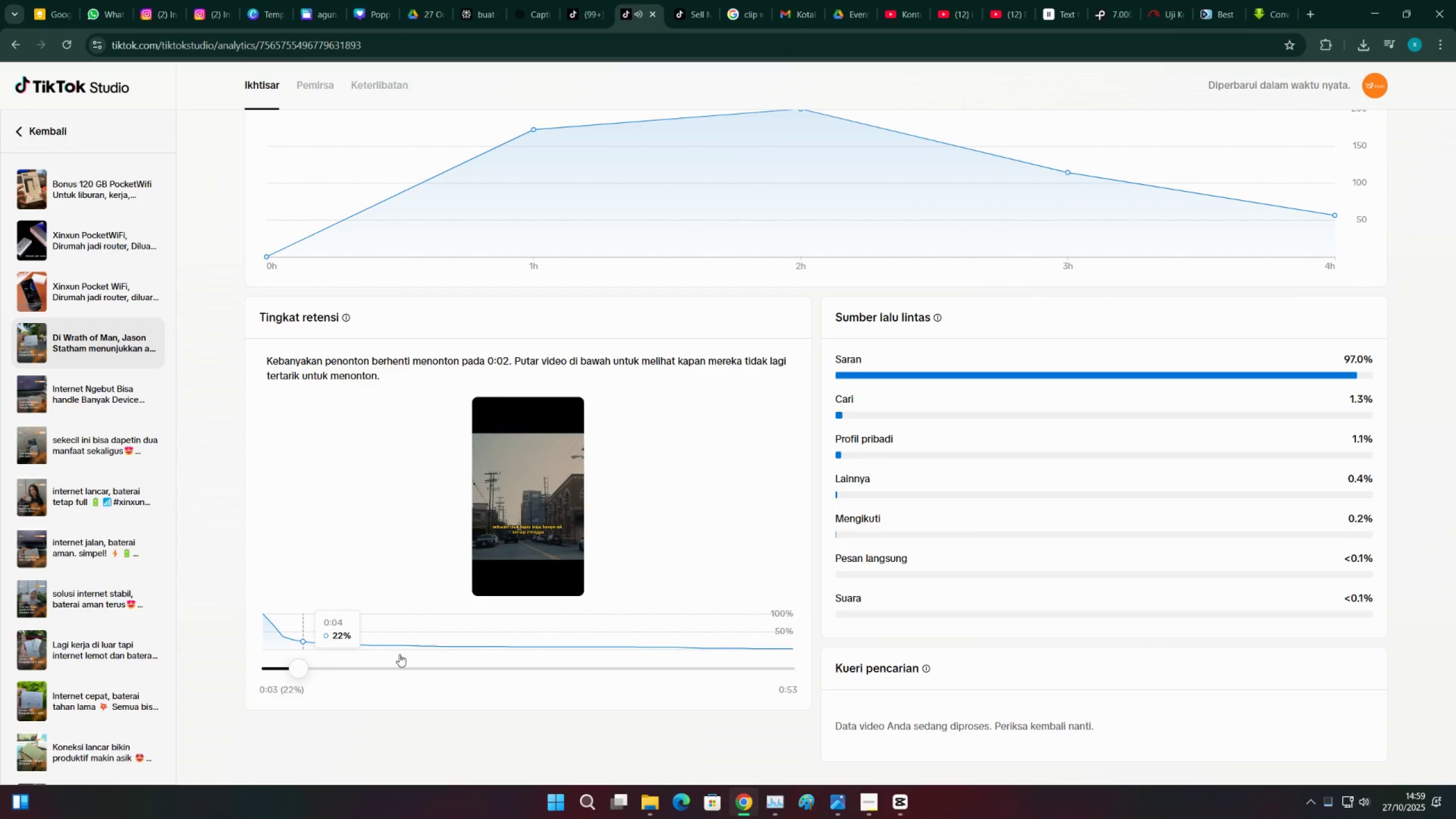 
wait(5.13)
 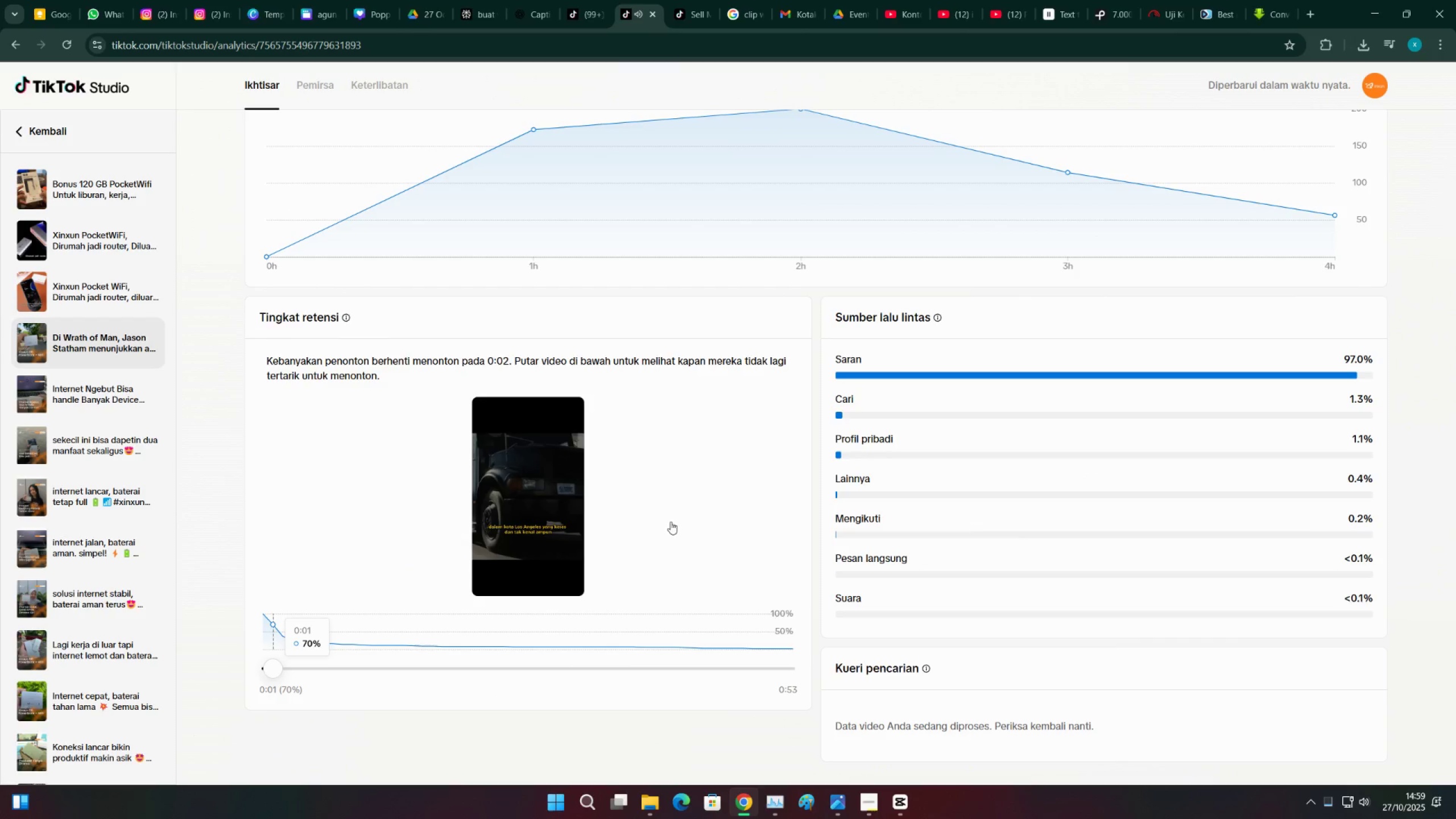 
mouse_move([408, 629])
 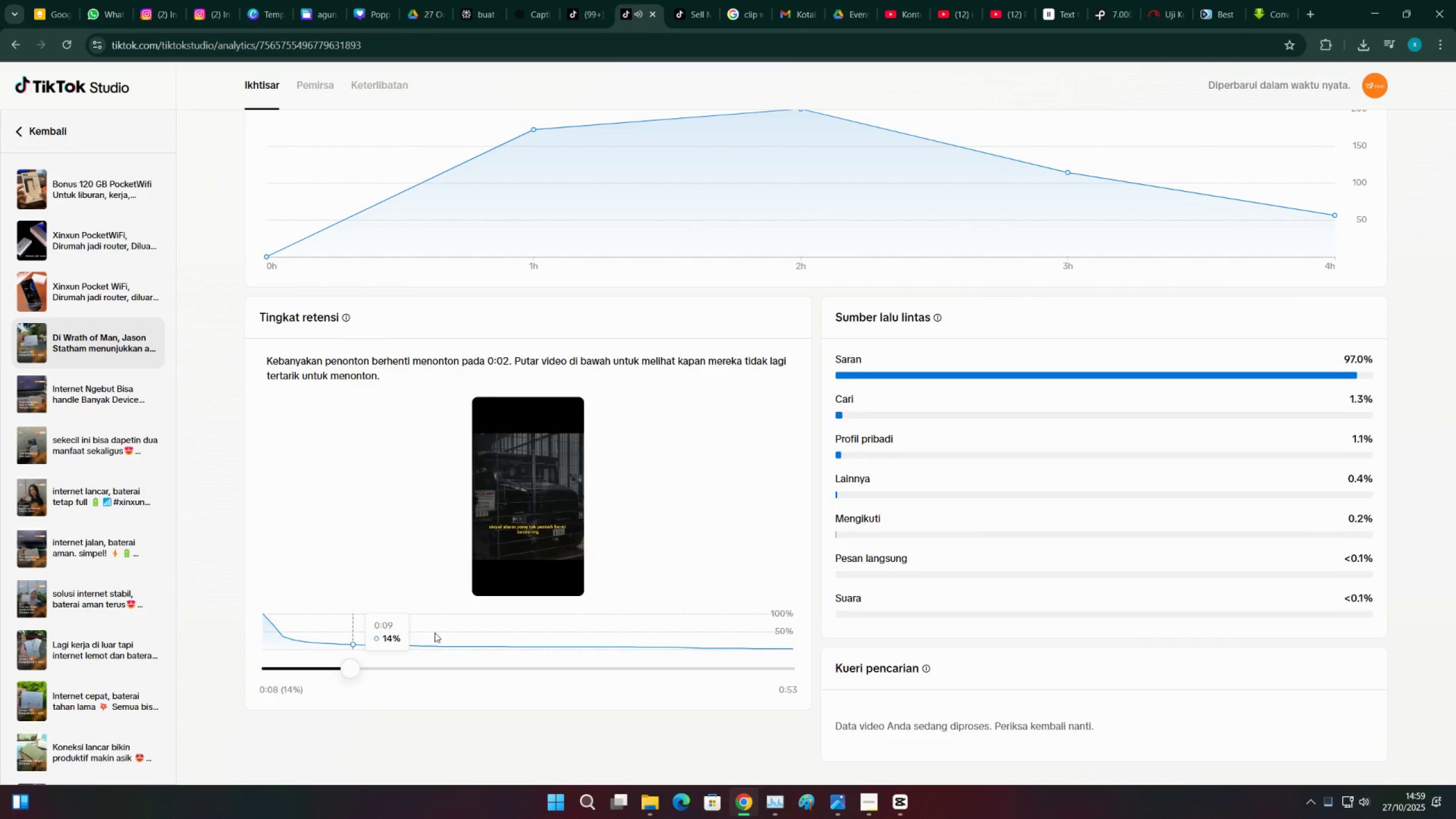 
scroll: coordinate [622, 603], scroll_direction: up, amount: 2.0
 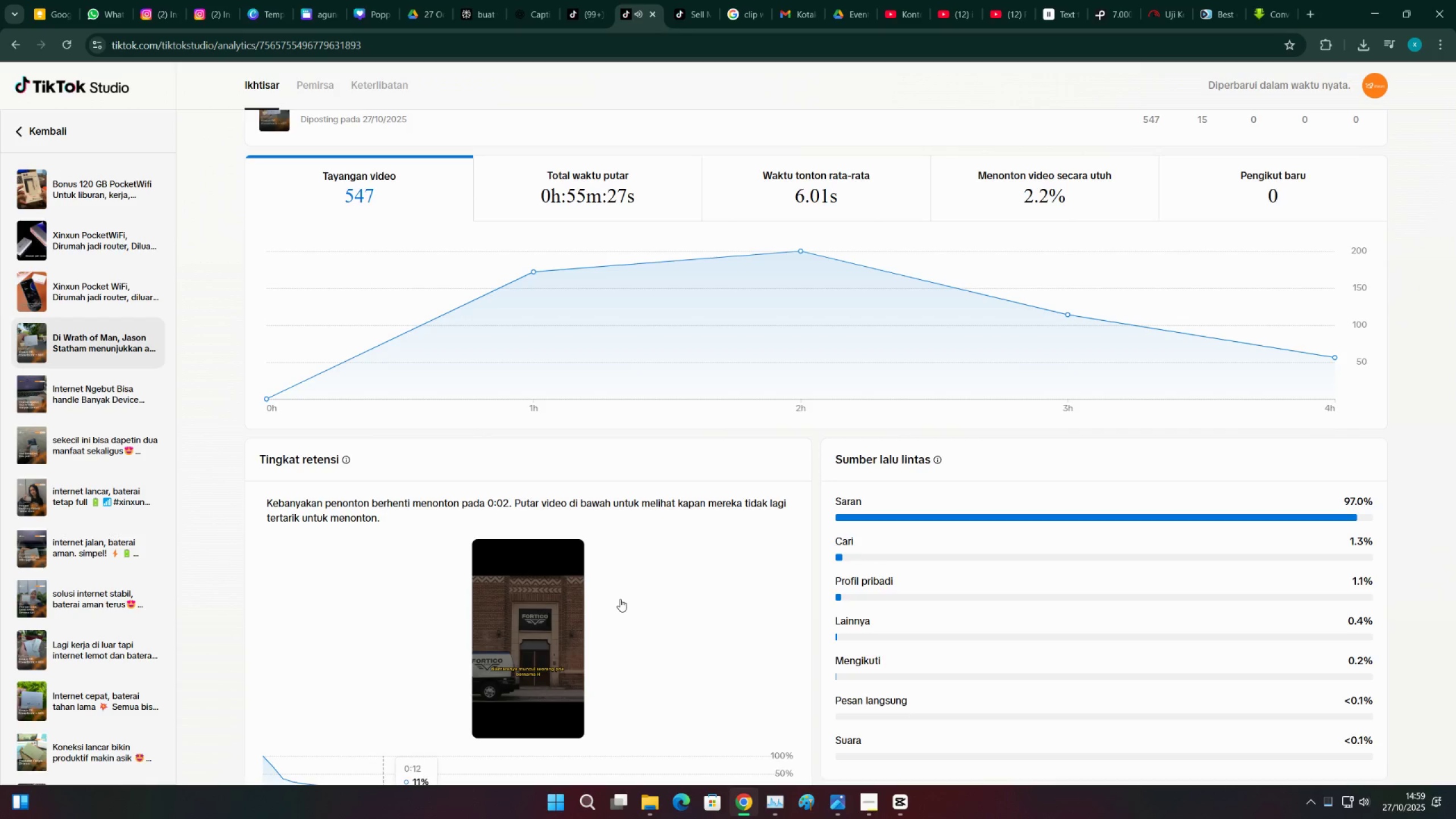 
scroll: coordinate [617, 597], scroll_direction: down, amount: 2.0
 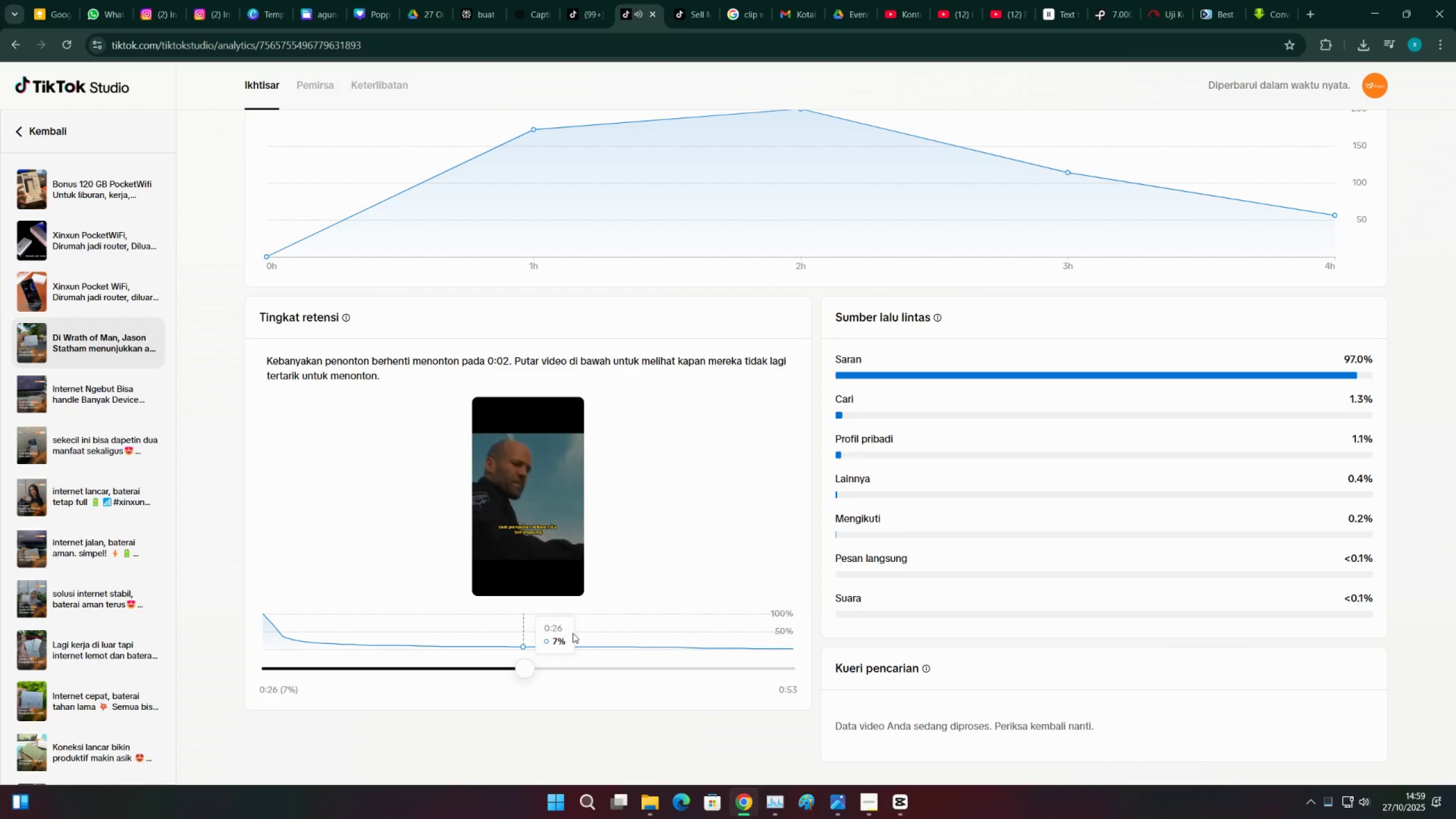 
wait(17.96)
 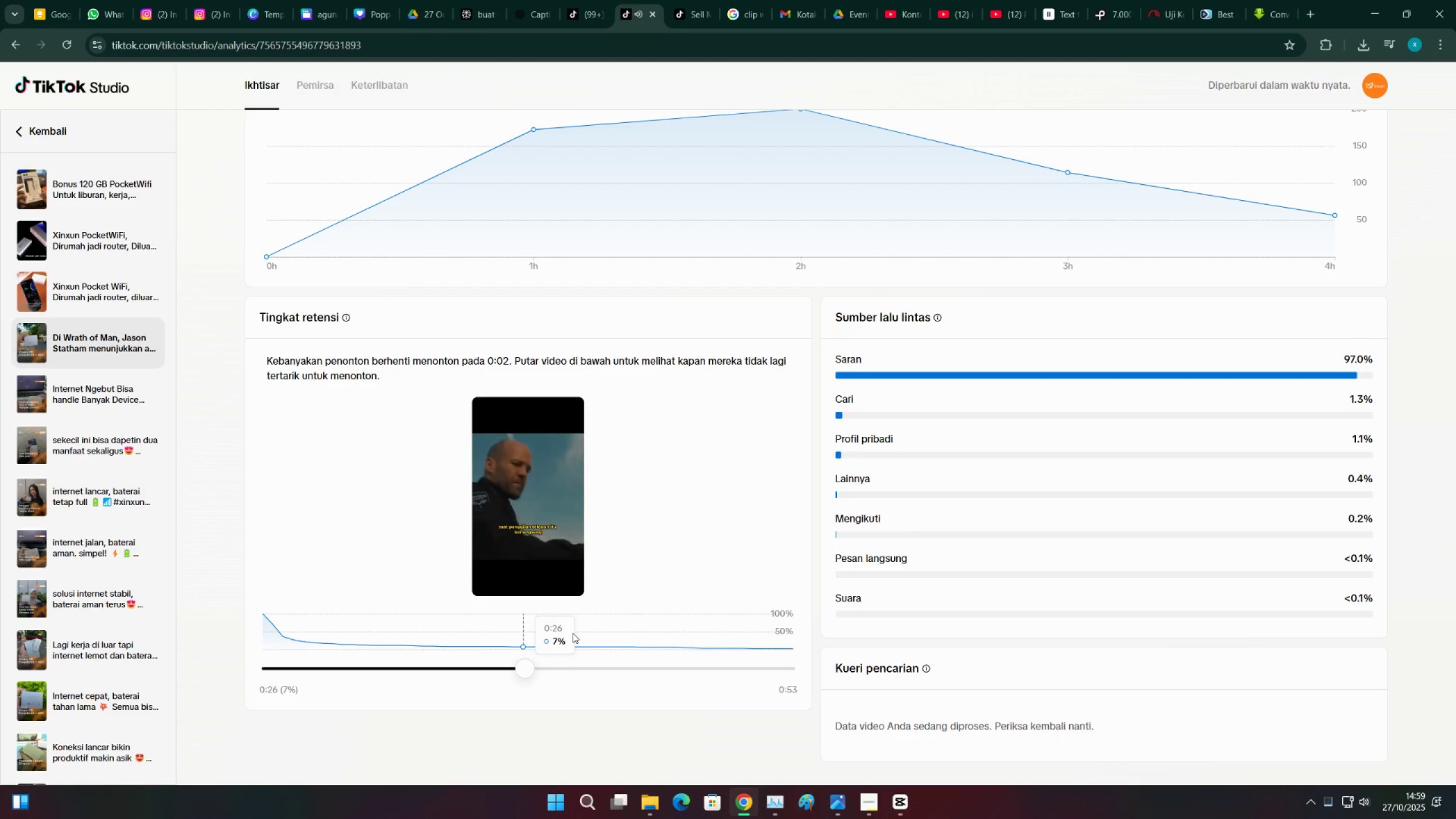 
left_click([662, 568])
 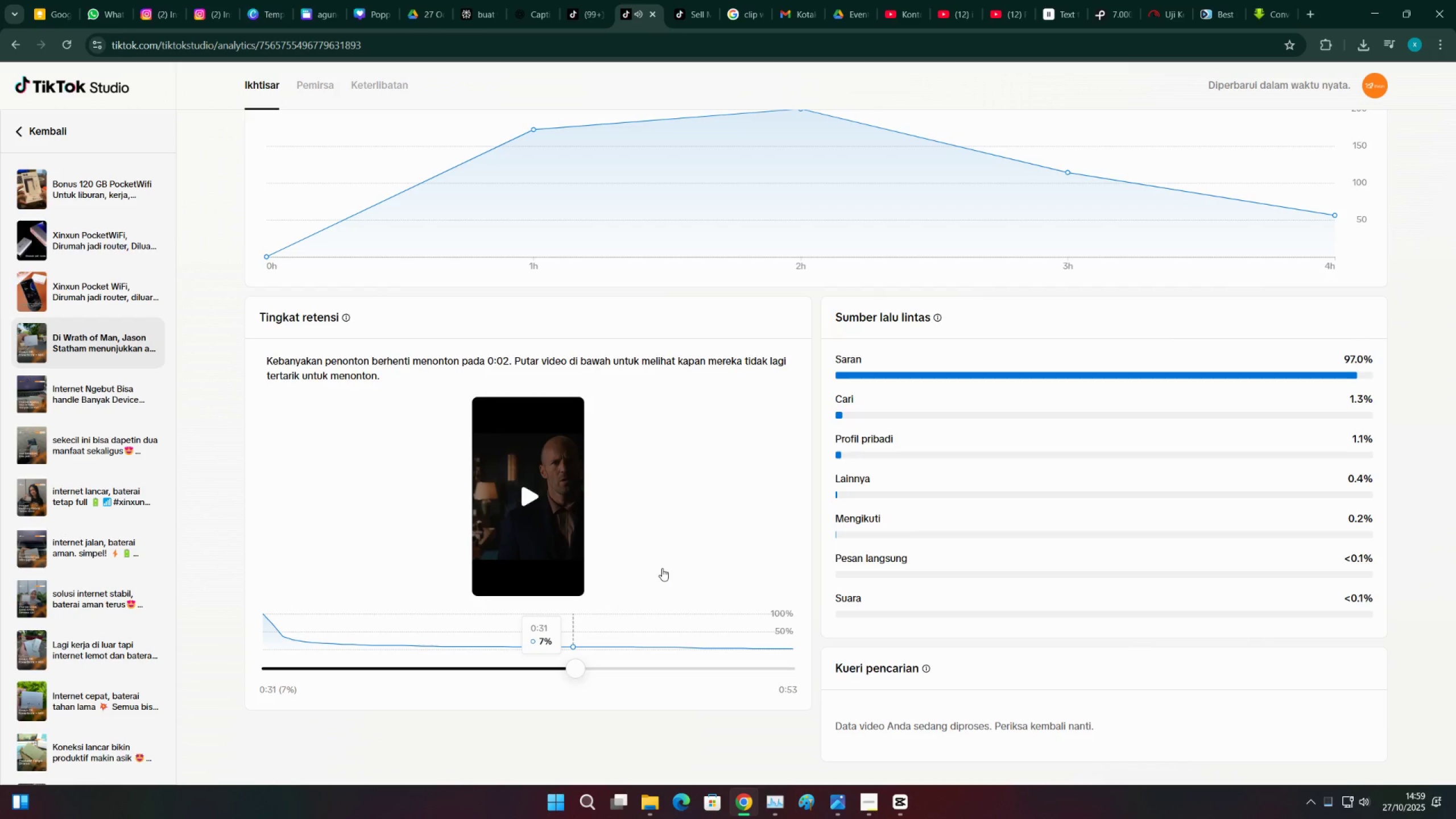 
left_click([662, 568])
 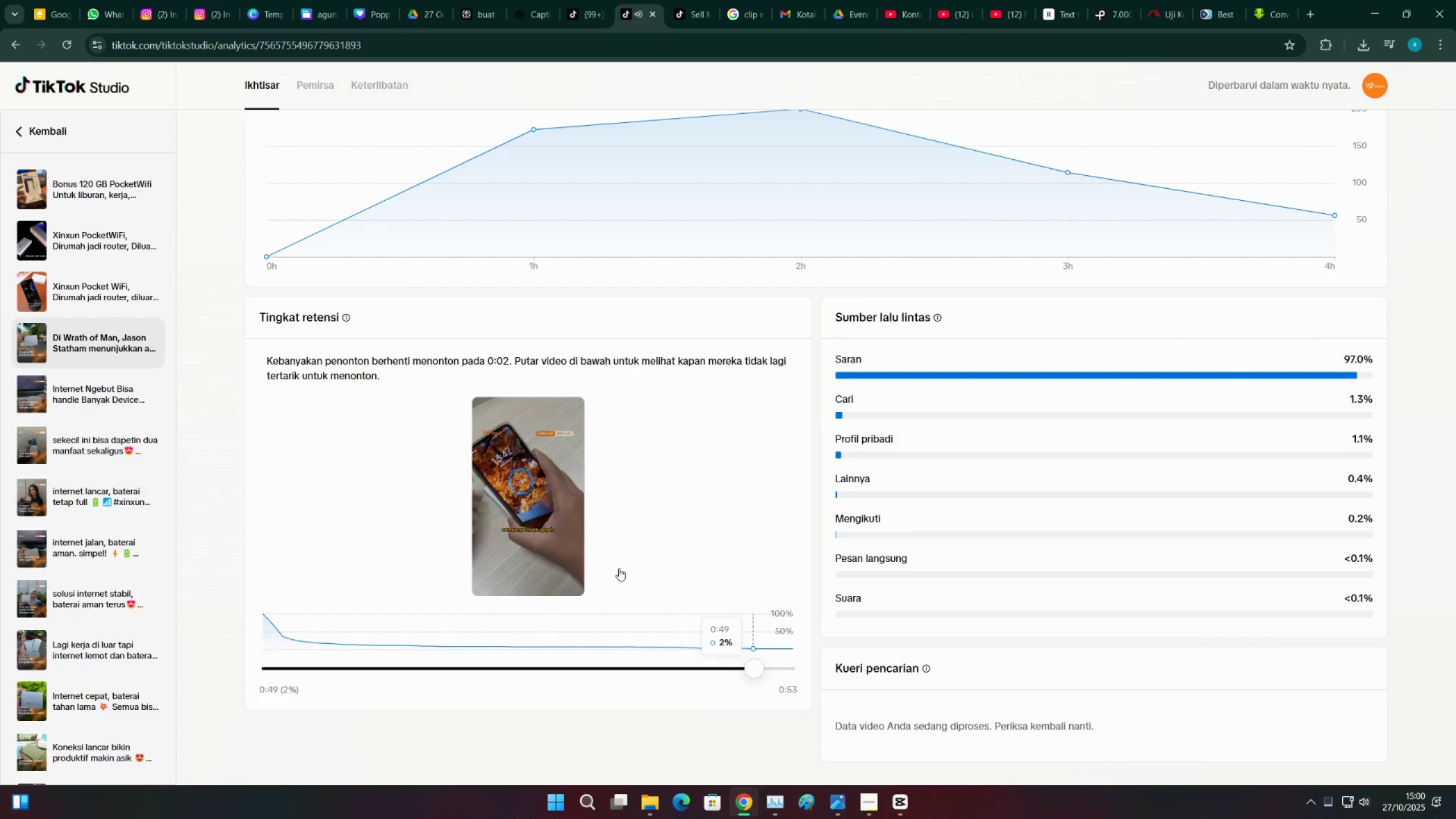 
wait(22.81)
 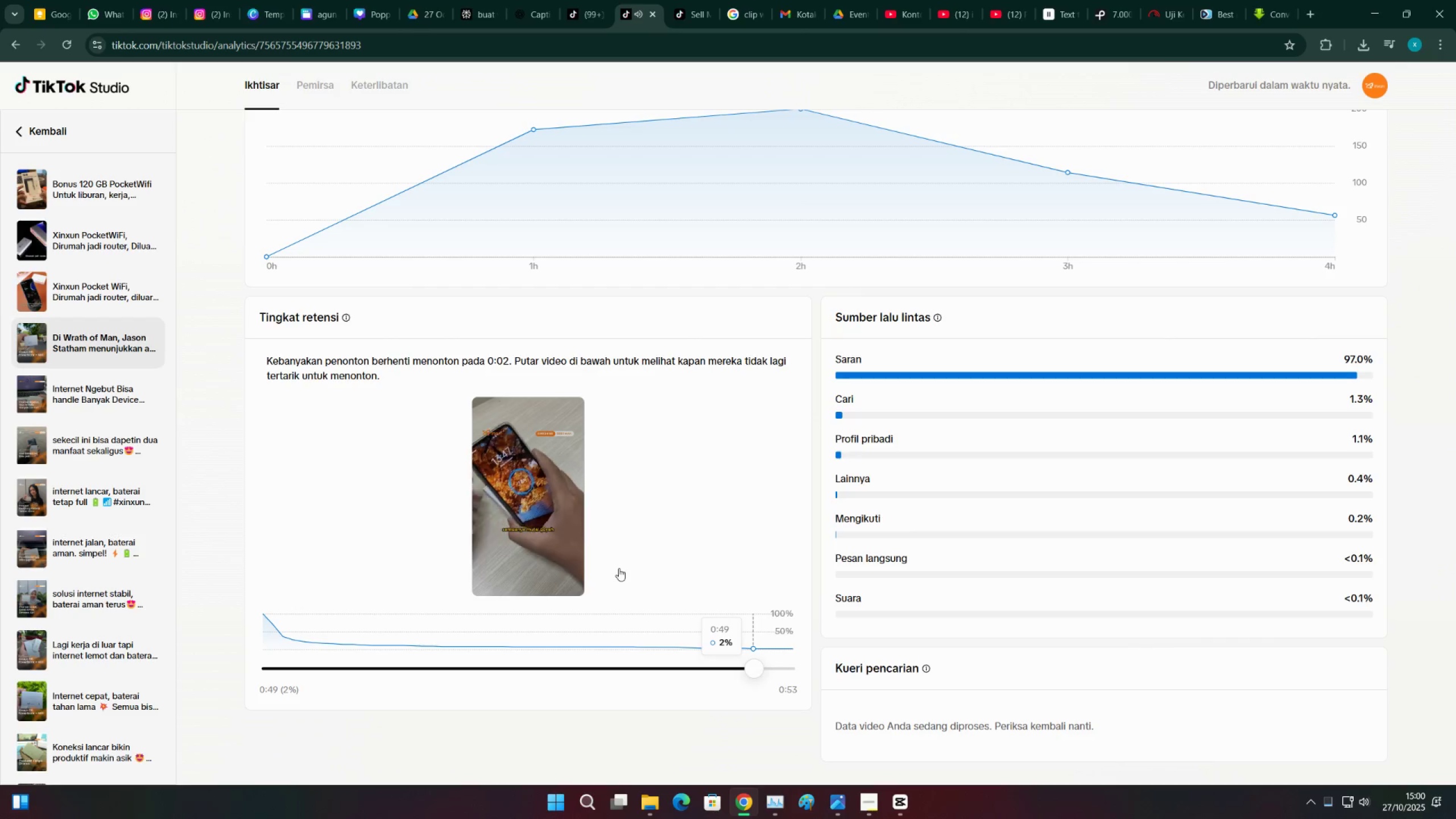 
key(Space)
 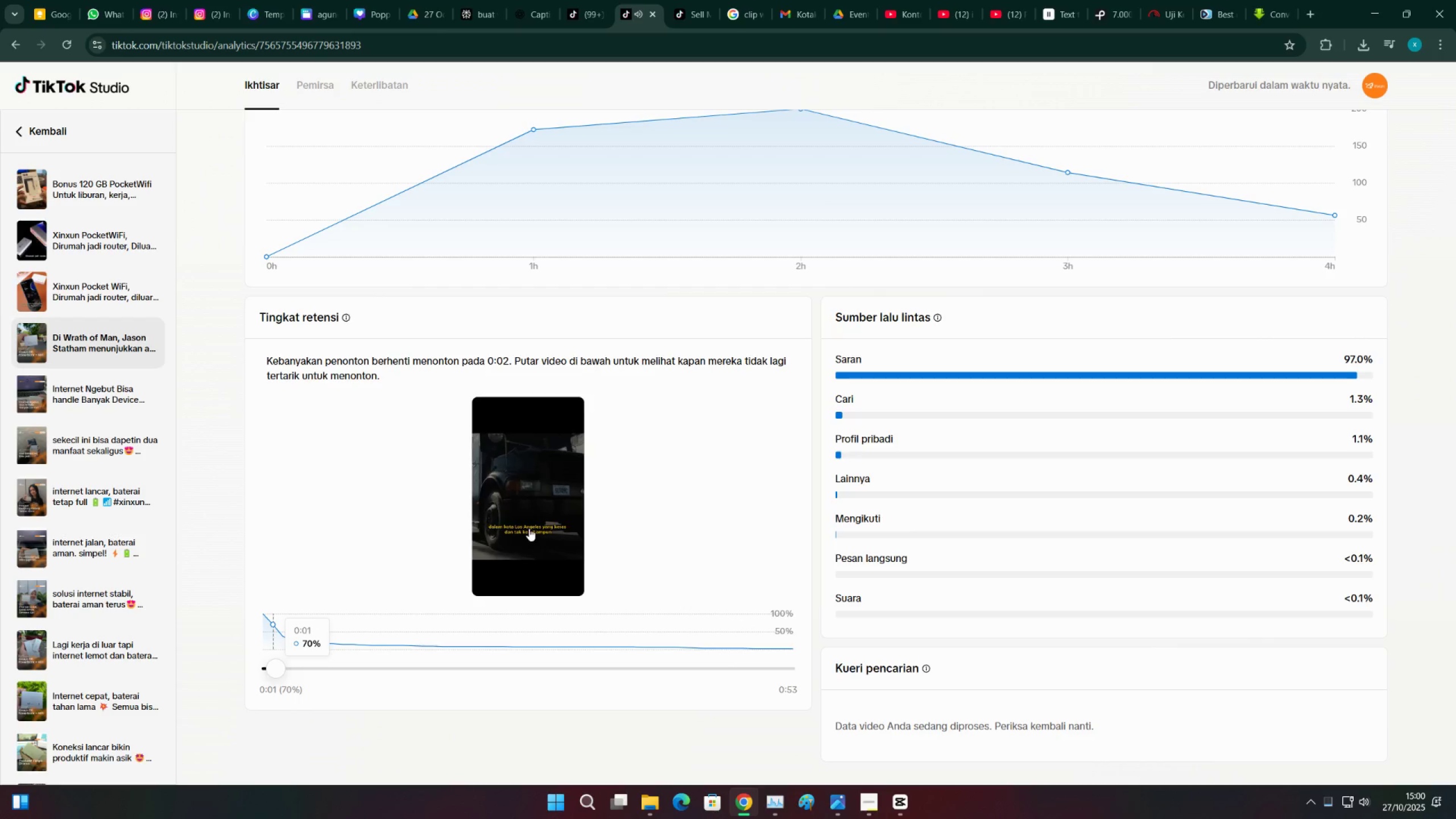 
left_click([529, 526])
 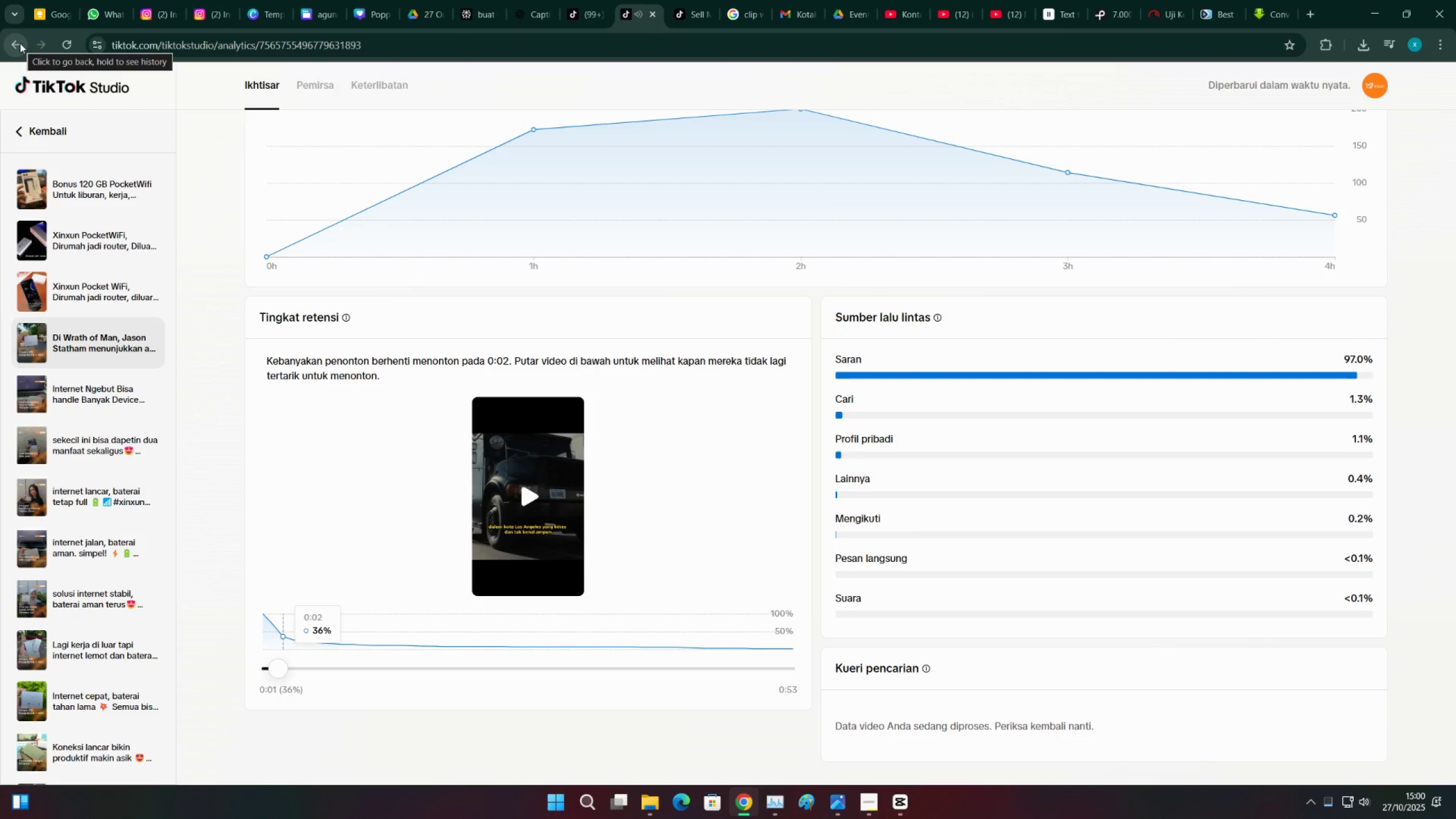 
left_click([20, 43])
 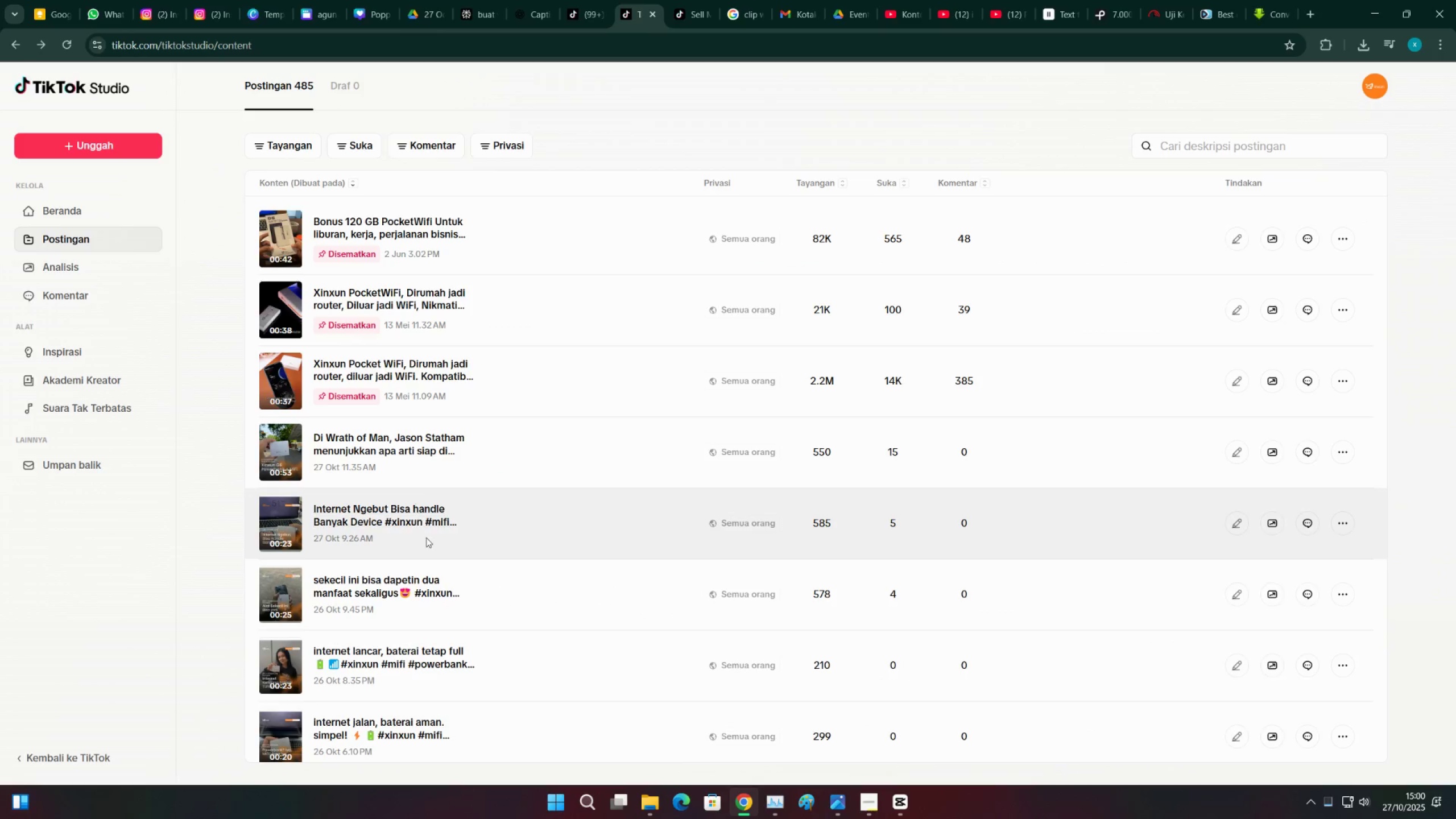 
scroll: coordinate [431, 542], scroll_direction: down, amount: 2.0
 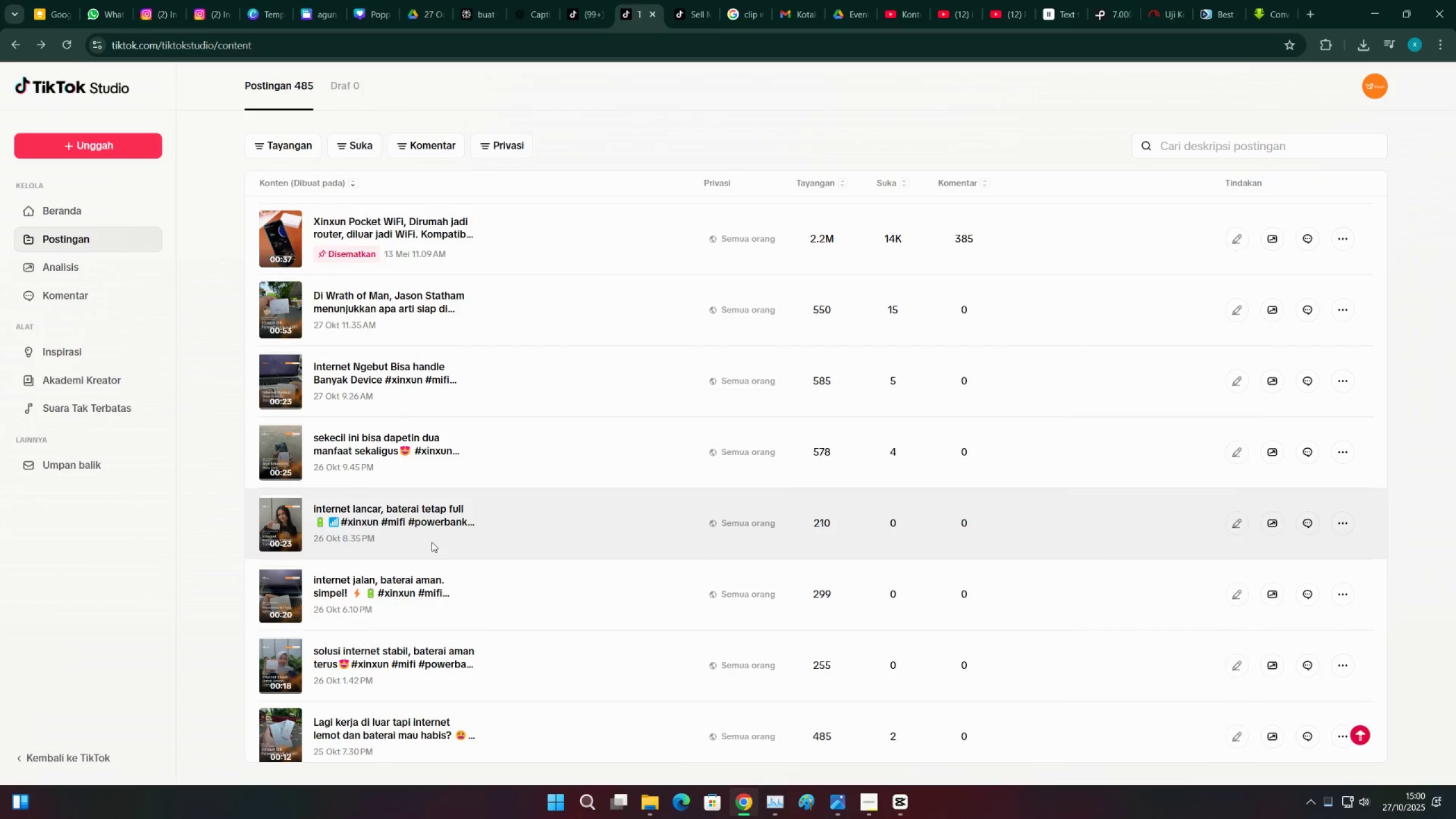 
scroll: coordinate [432, 536], scroll_direction: up, amount: 3.0
 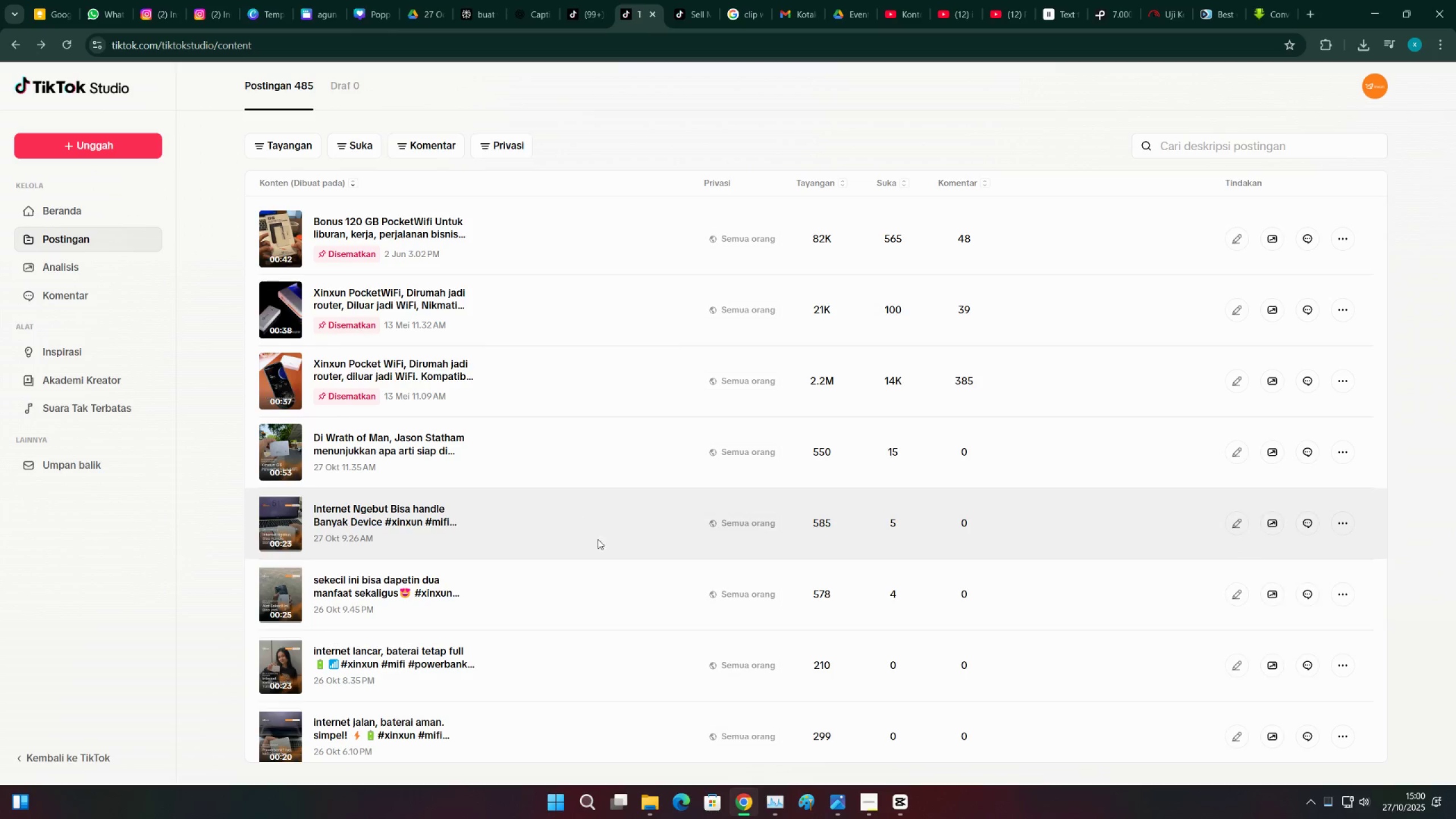 
scroll: coordinate [651, 618], scroll_direction: down, amount: 31.0
 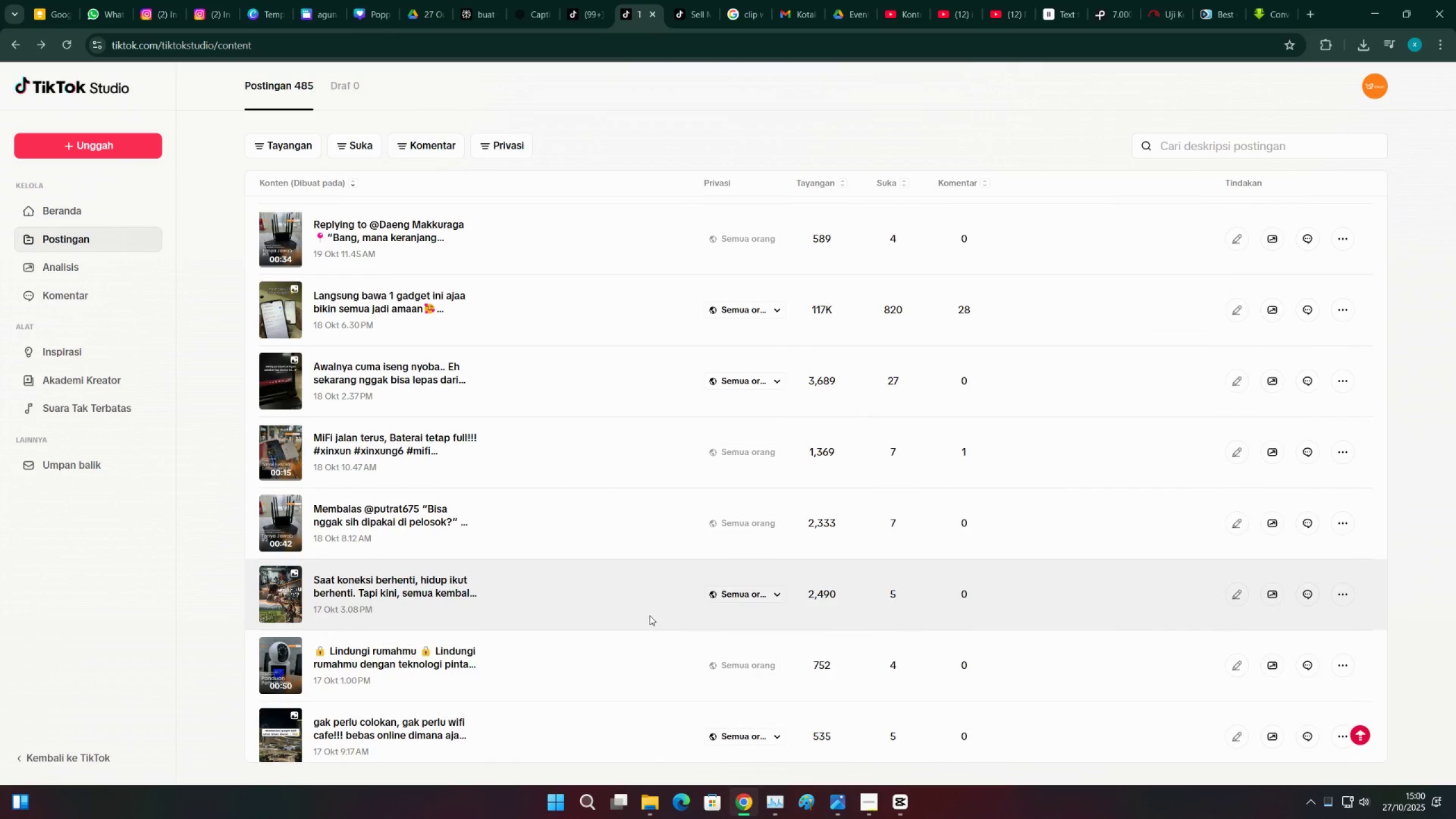 
scroll: coordinate [648, 614], scroll_direction: up, amount: 2.0
 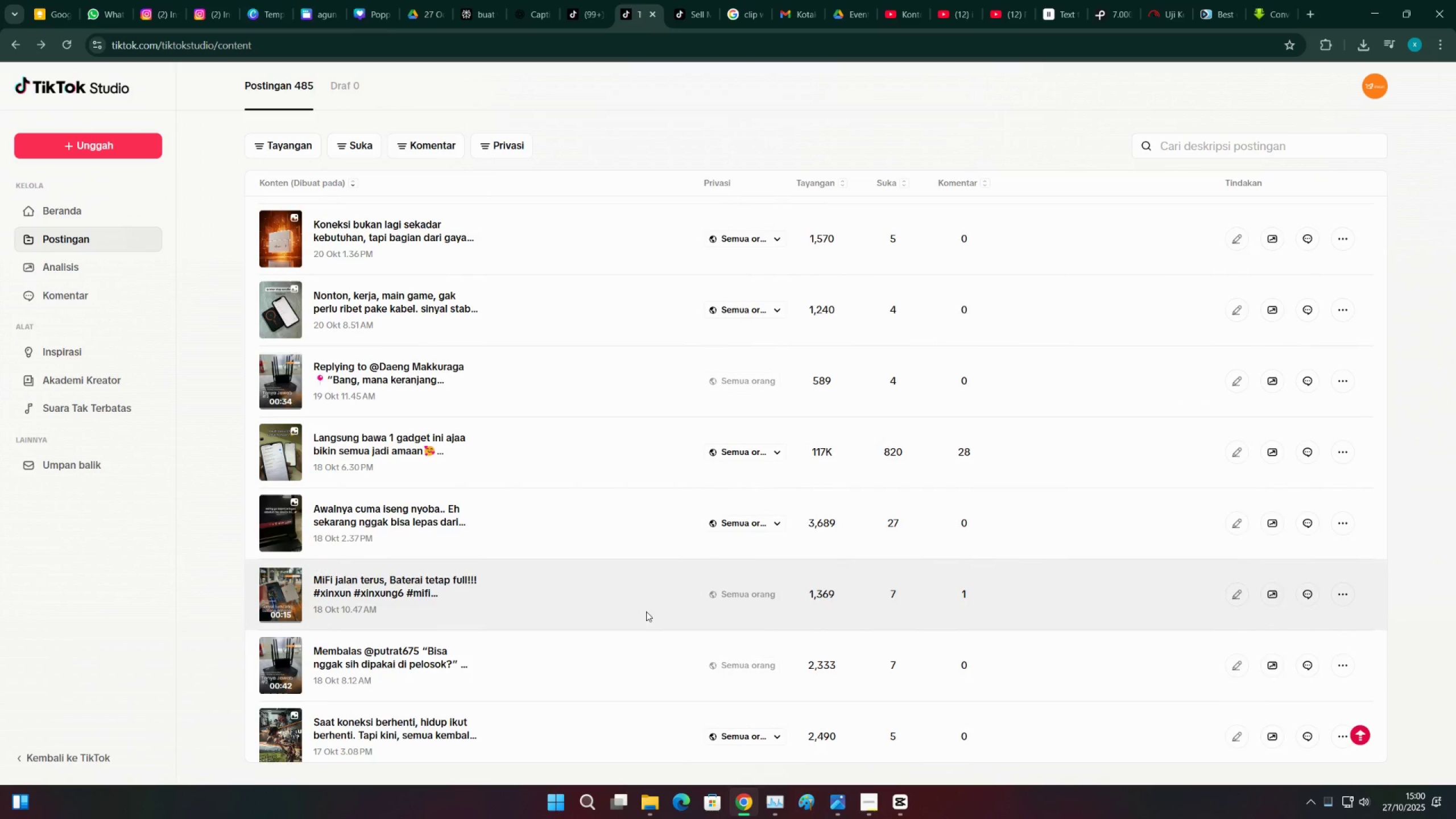 
scroll: coordinate [530, 610], scroll_direction: down, amount: 13.0
 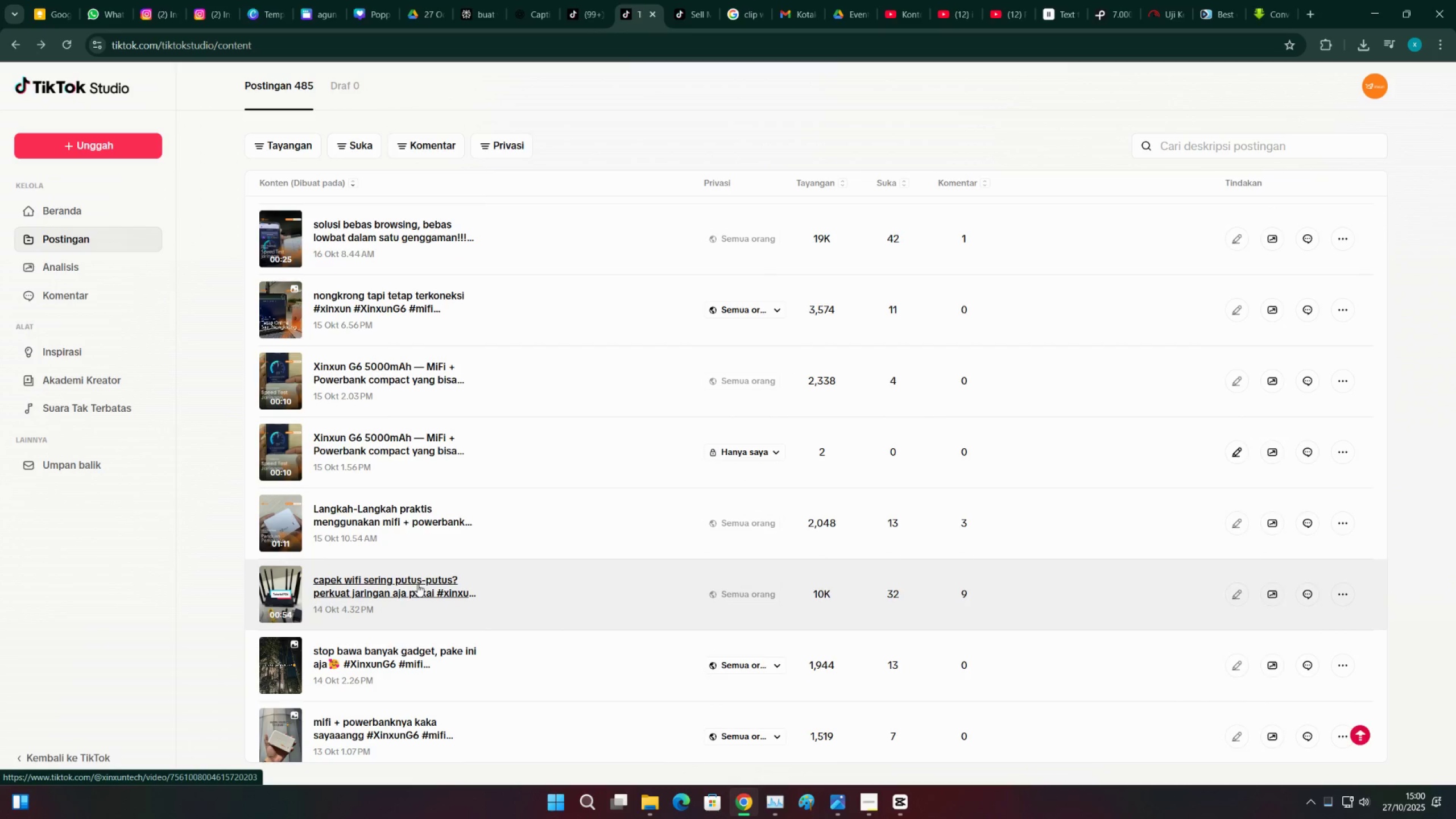 
left_click([1272, 593])
 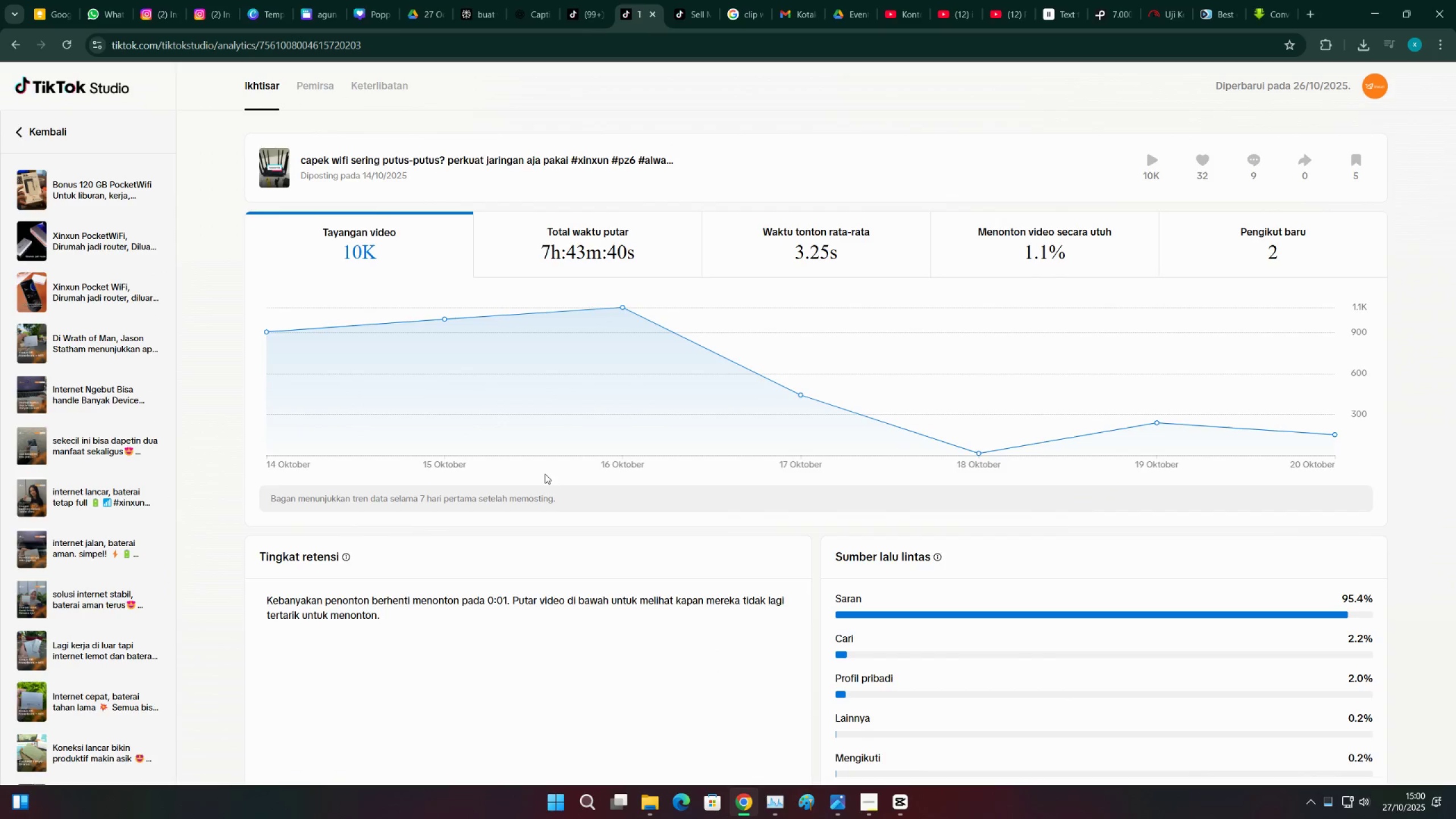 
scroll: coordinate [562, 559], scroll_direction: down, amount: 7.0
 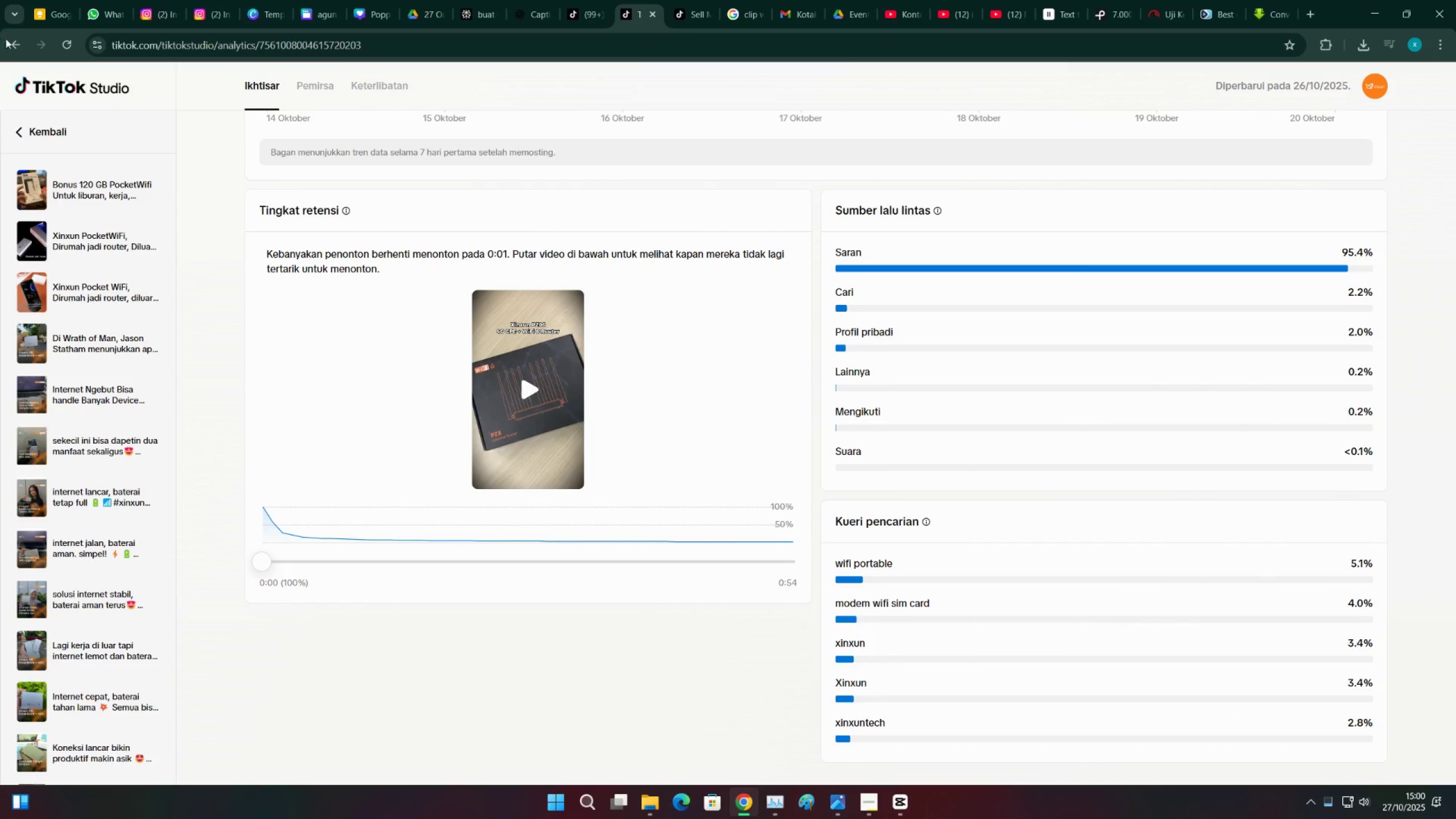 
left_click([14, 44])
 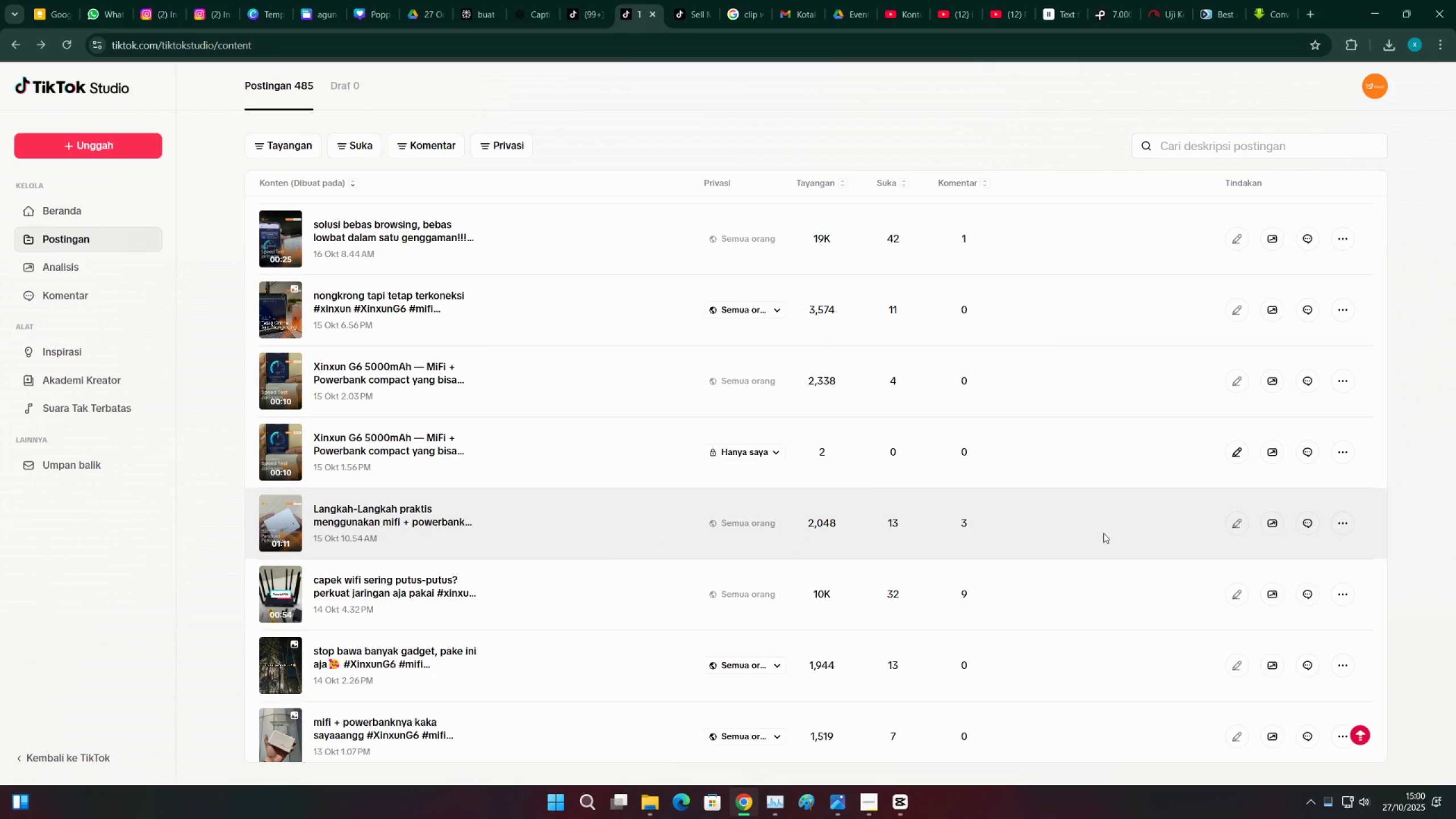 
left_click([1279, 526])
 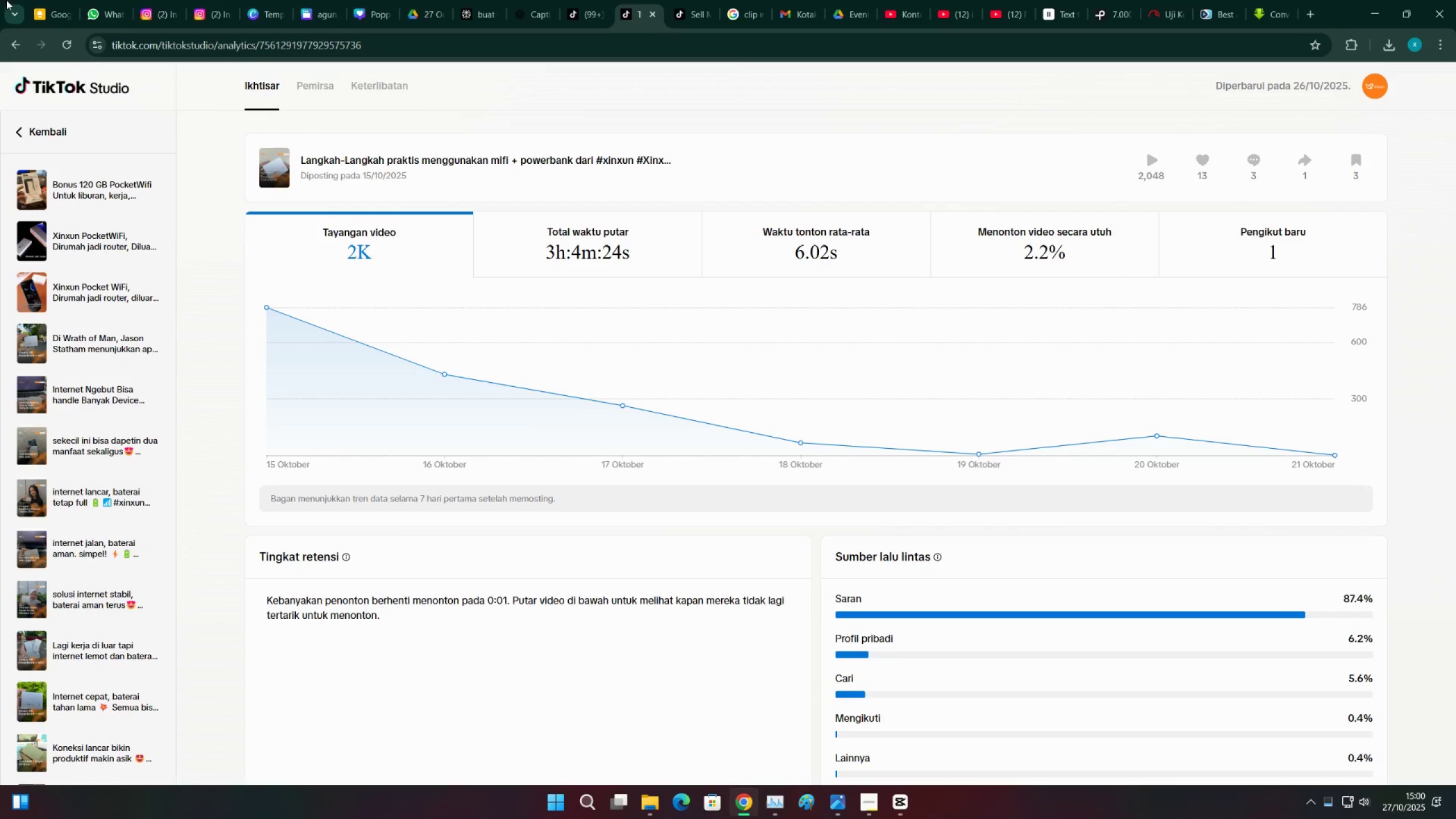 
left_click([14, 40])
 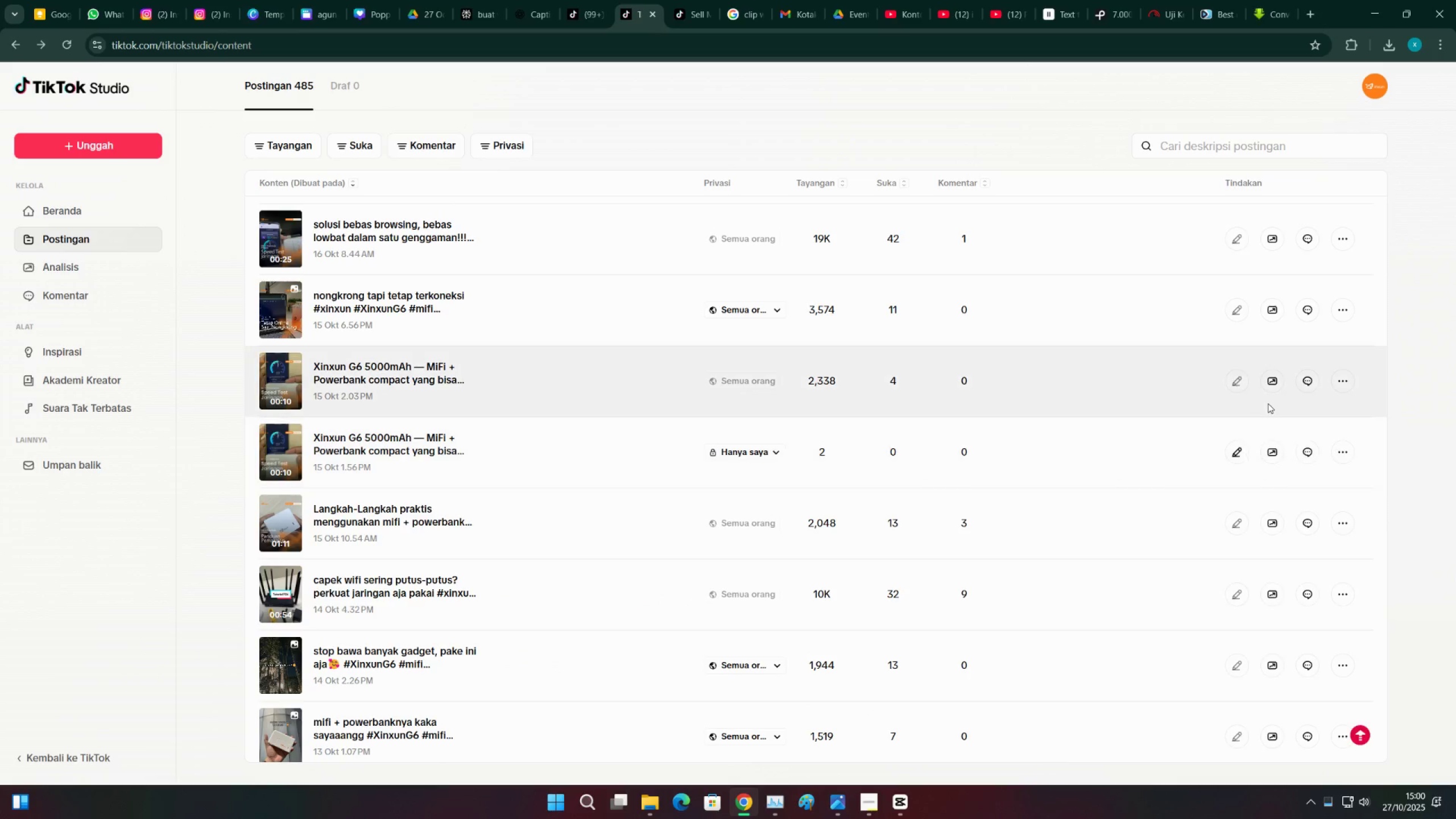 
left_click([1270, 385])
 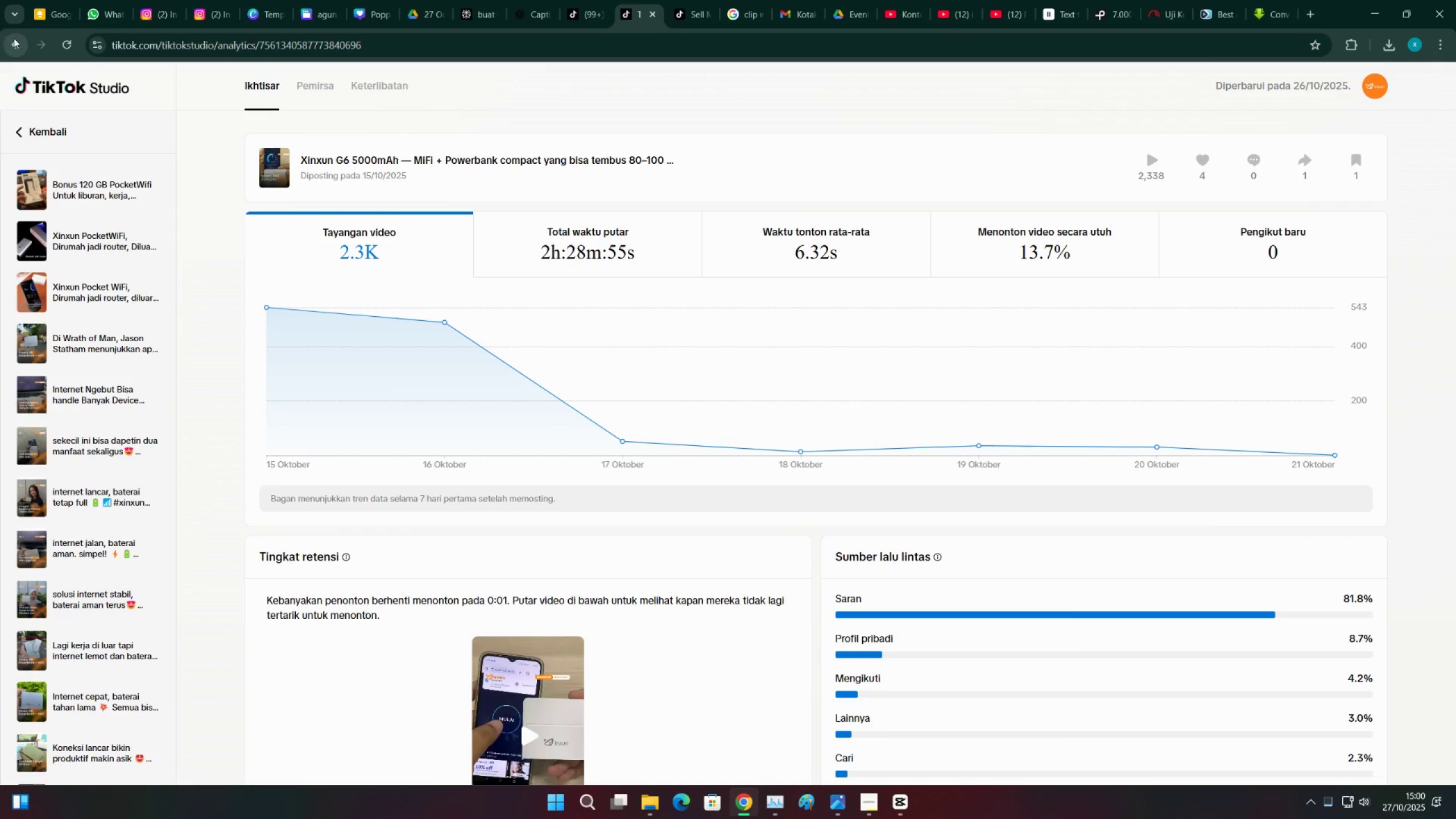 
left_click([16, 40])
 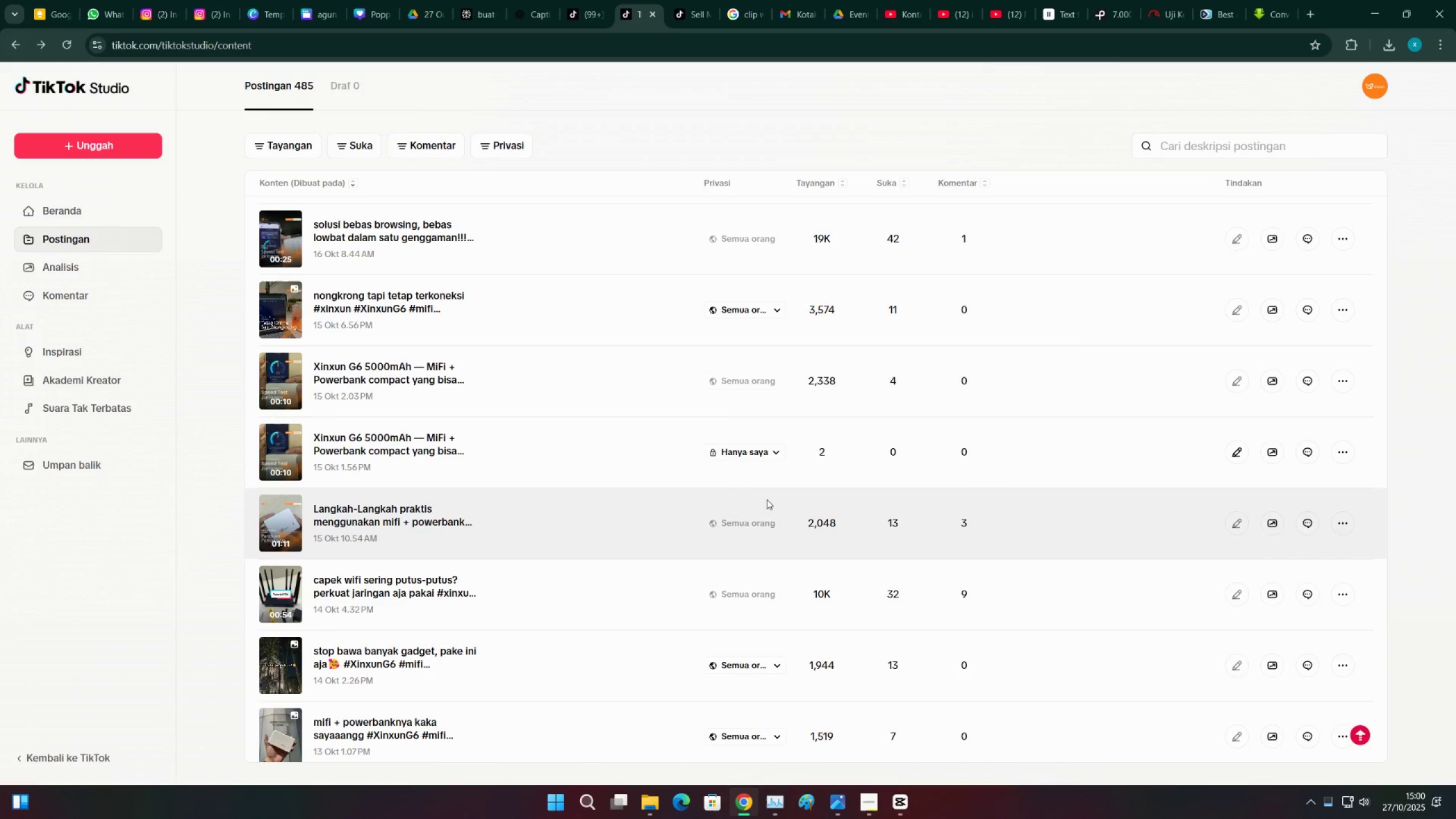 
scroll: coordinate [876, 555], scroll_direction: up, amount: 13.0
 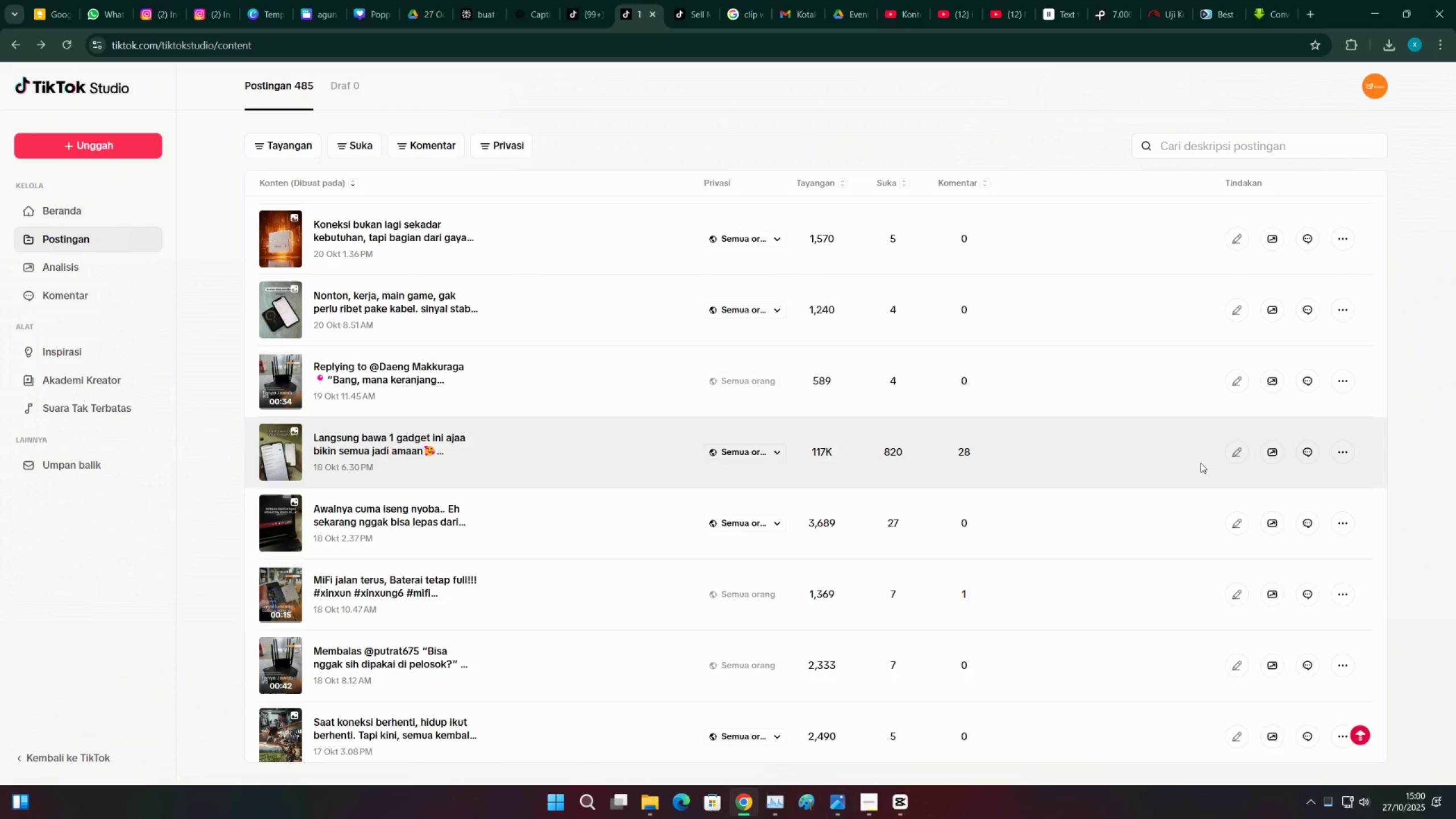 
left_click([1271, 457])
 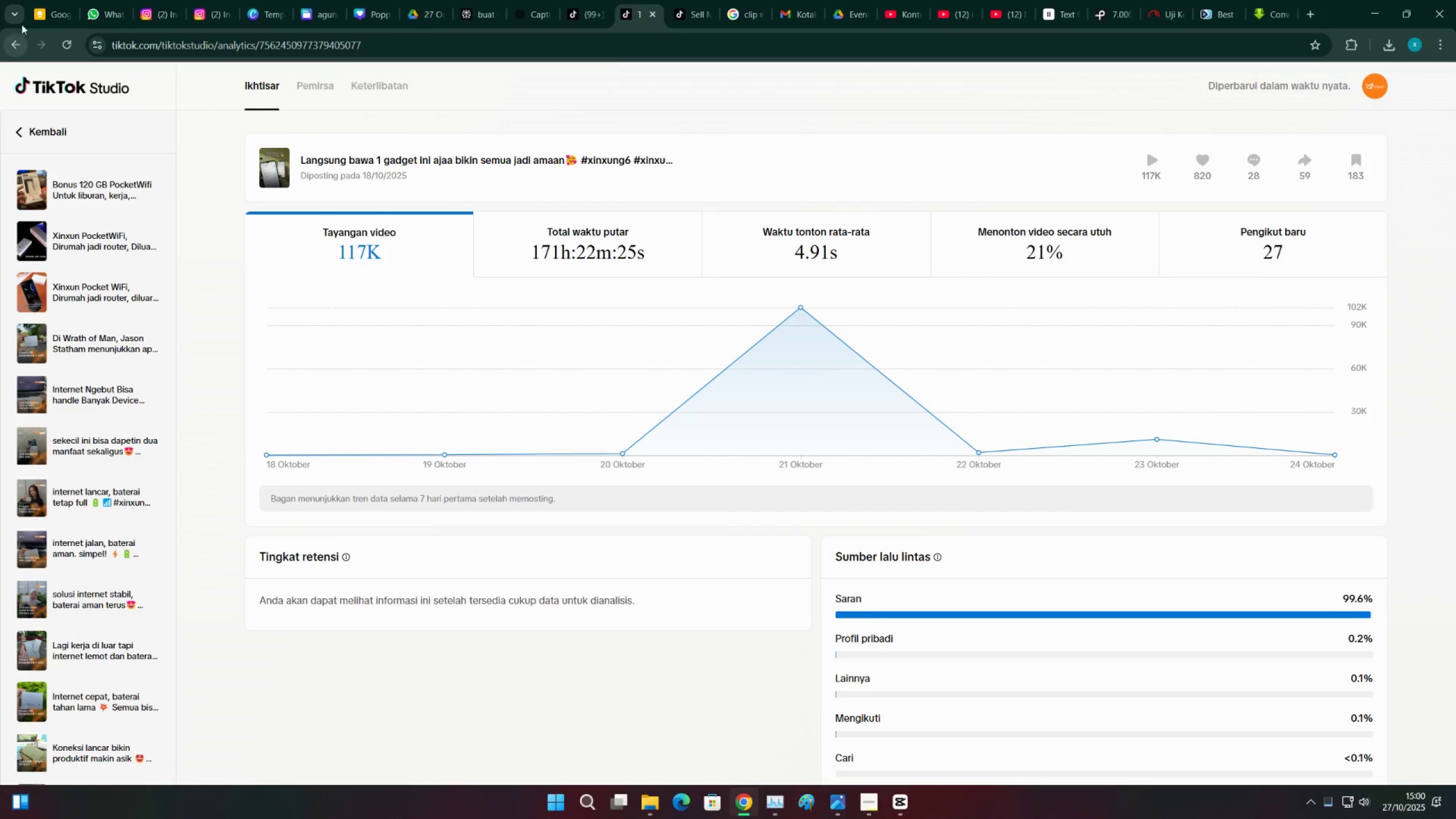 
left_click([23, 44])
 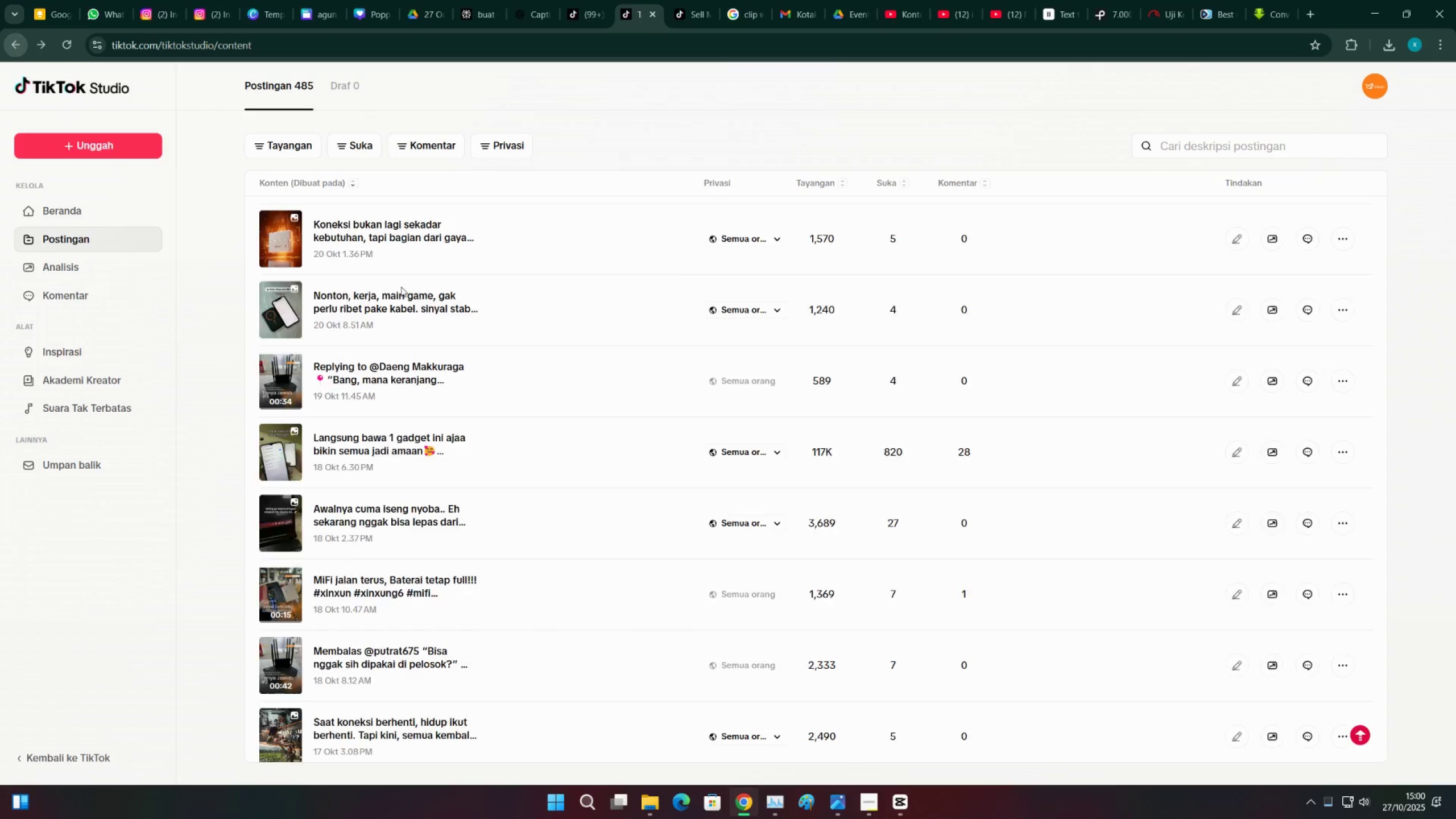 
scroll: coordinate [694, 431], scroll_direction: up, amount: 4.0
 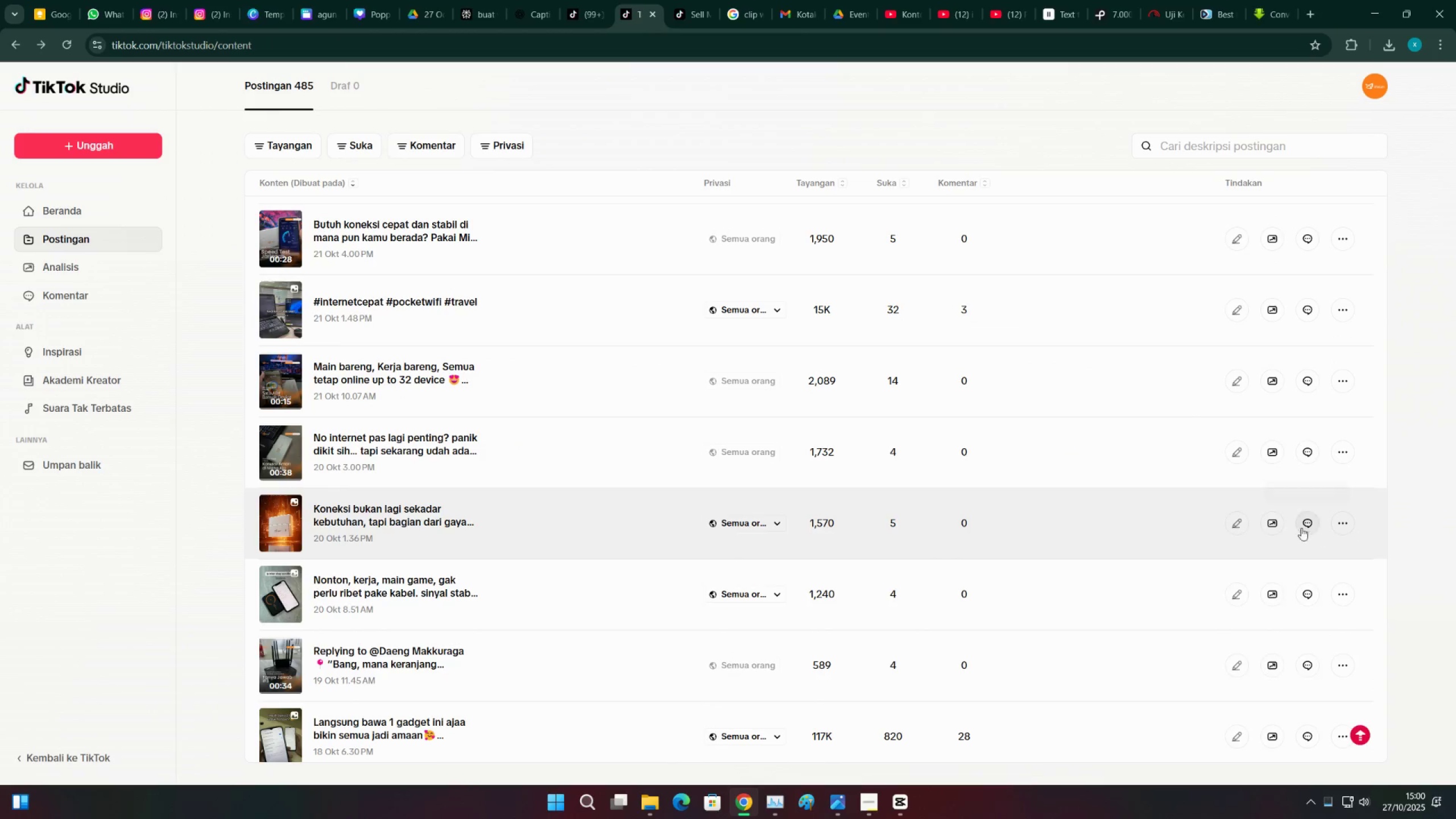 
left_click([1277, 526])
 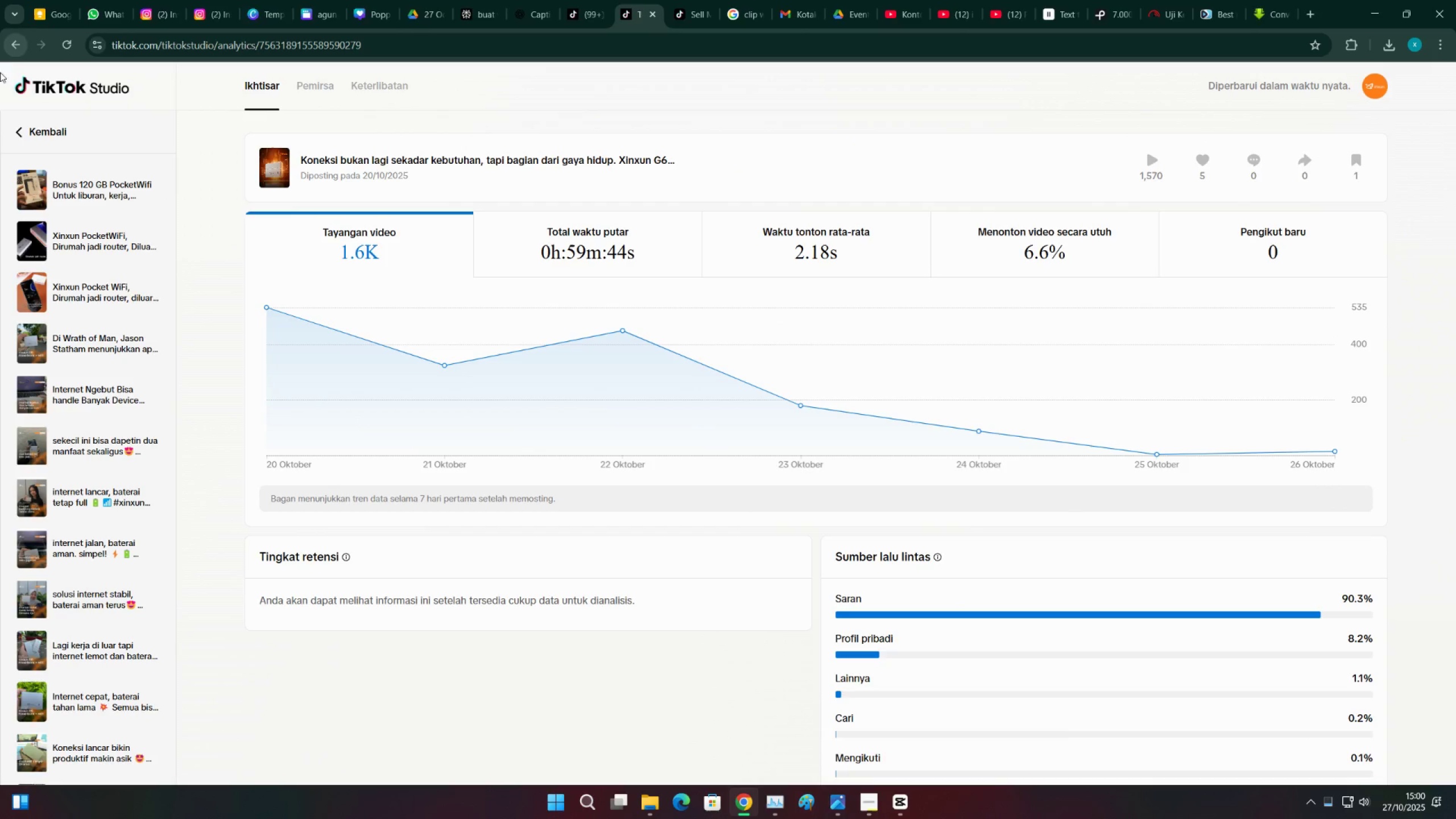 
left_click([15, 52])
 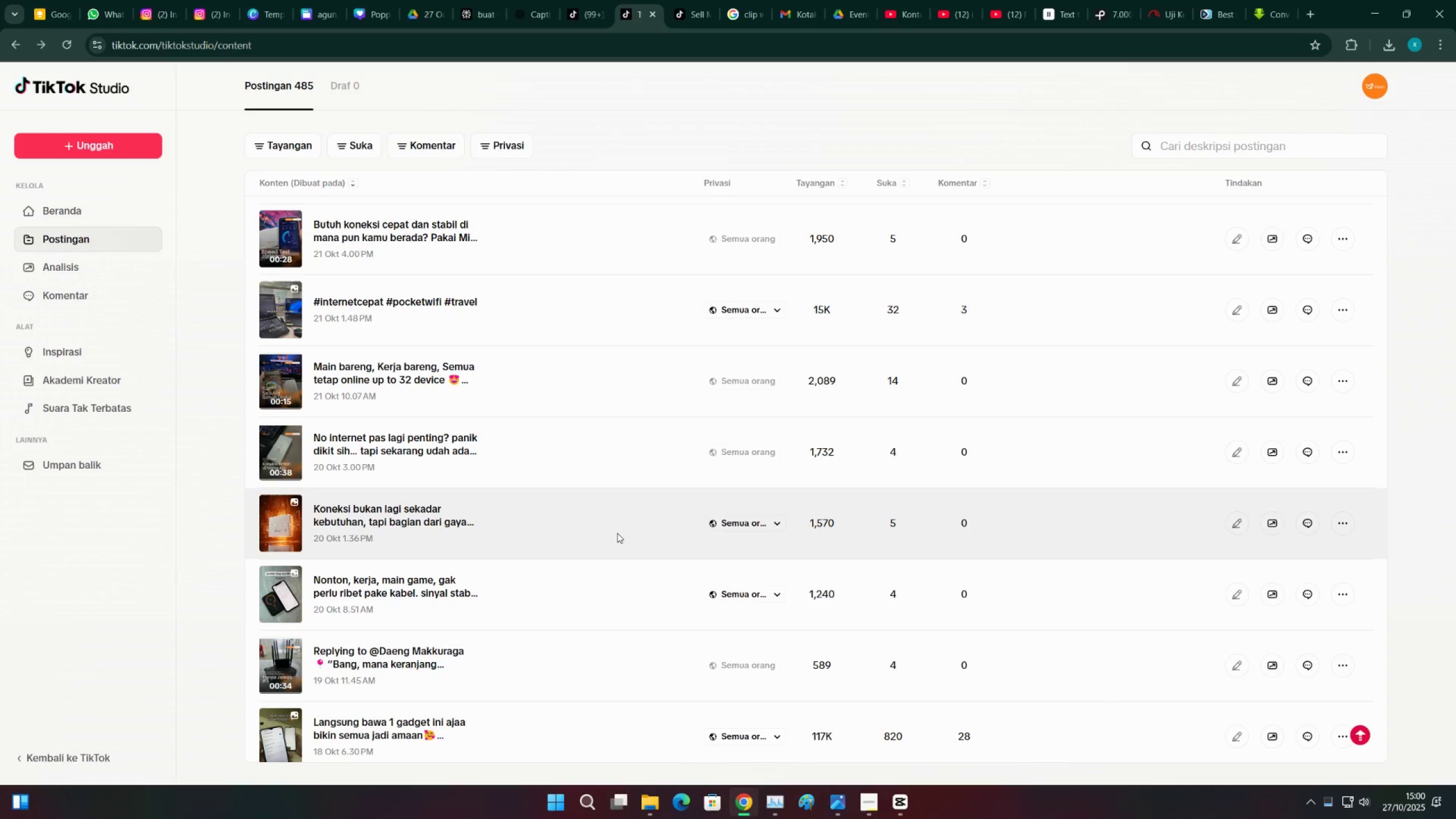 
scroll: coordinate [857, 535], scroll_direction: up, amount: 28.0
 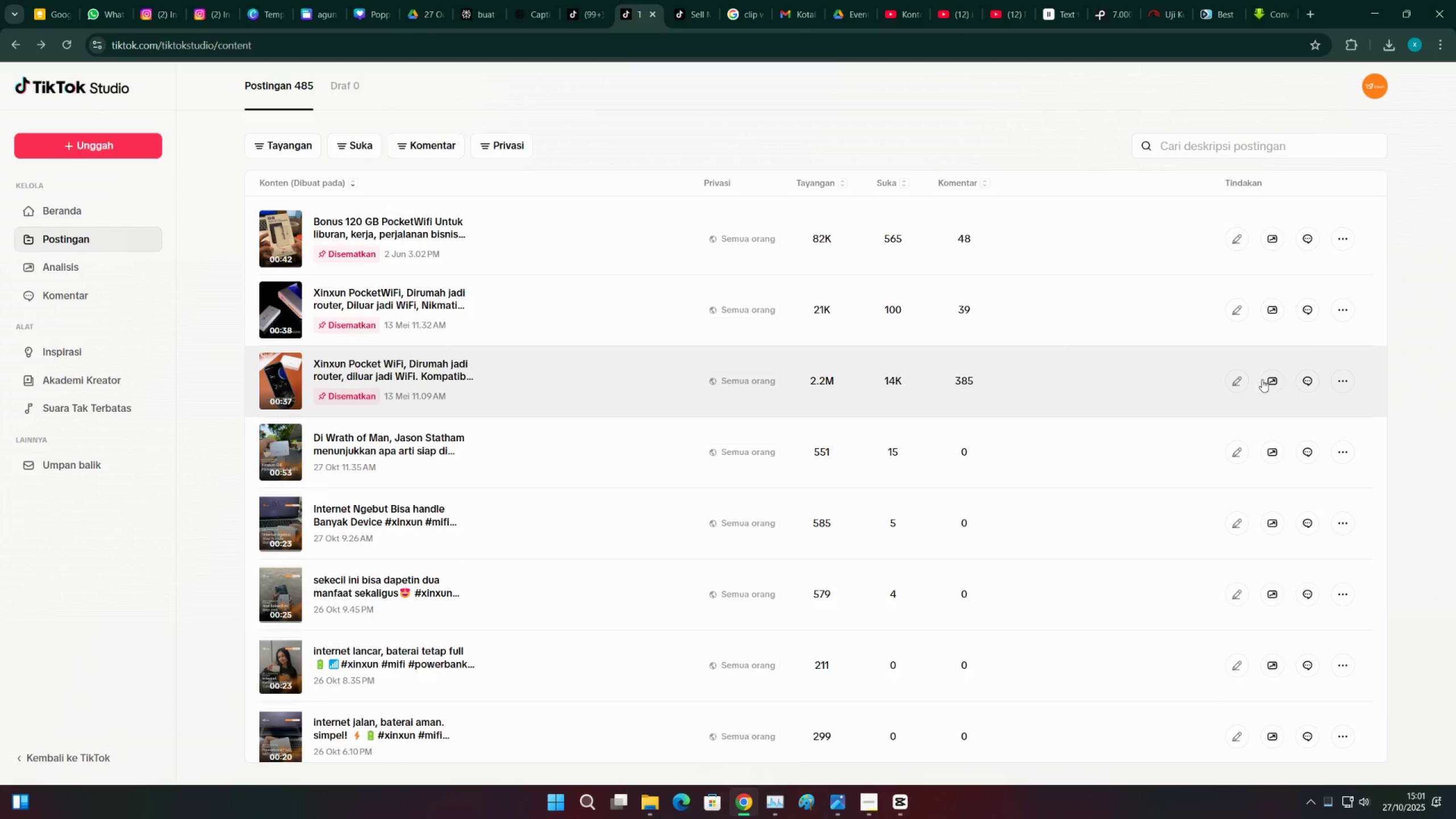 
left_click([1271, 381])
 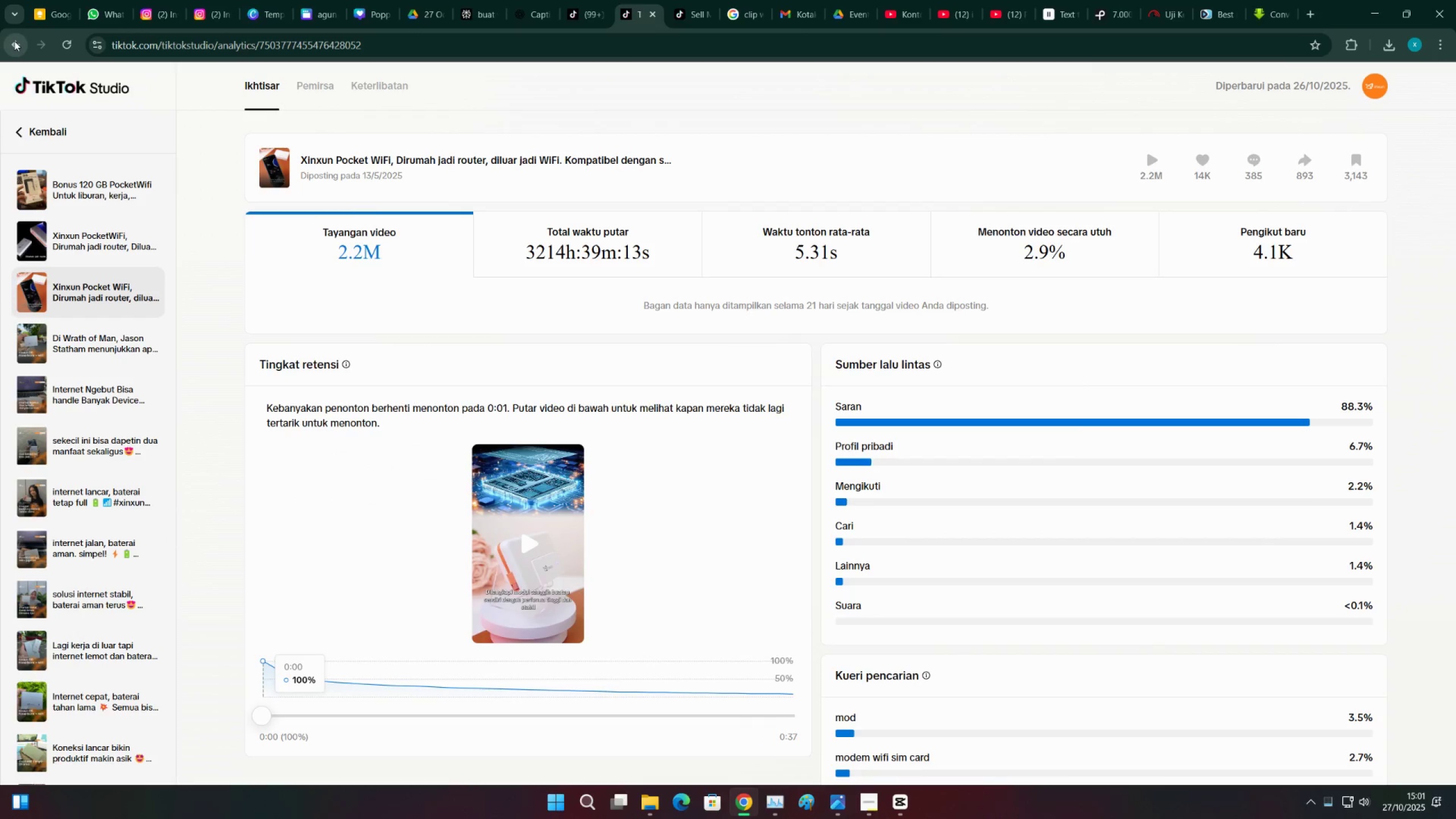 
left_click([14, 41])
 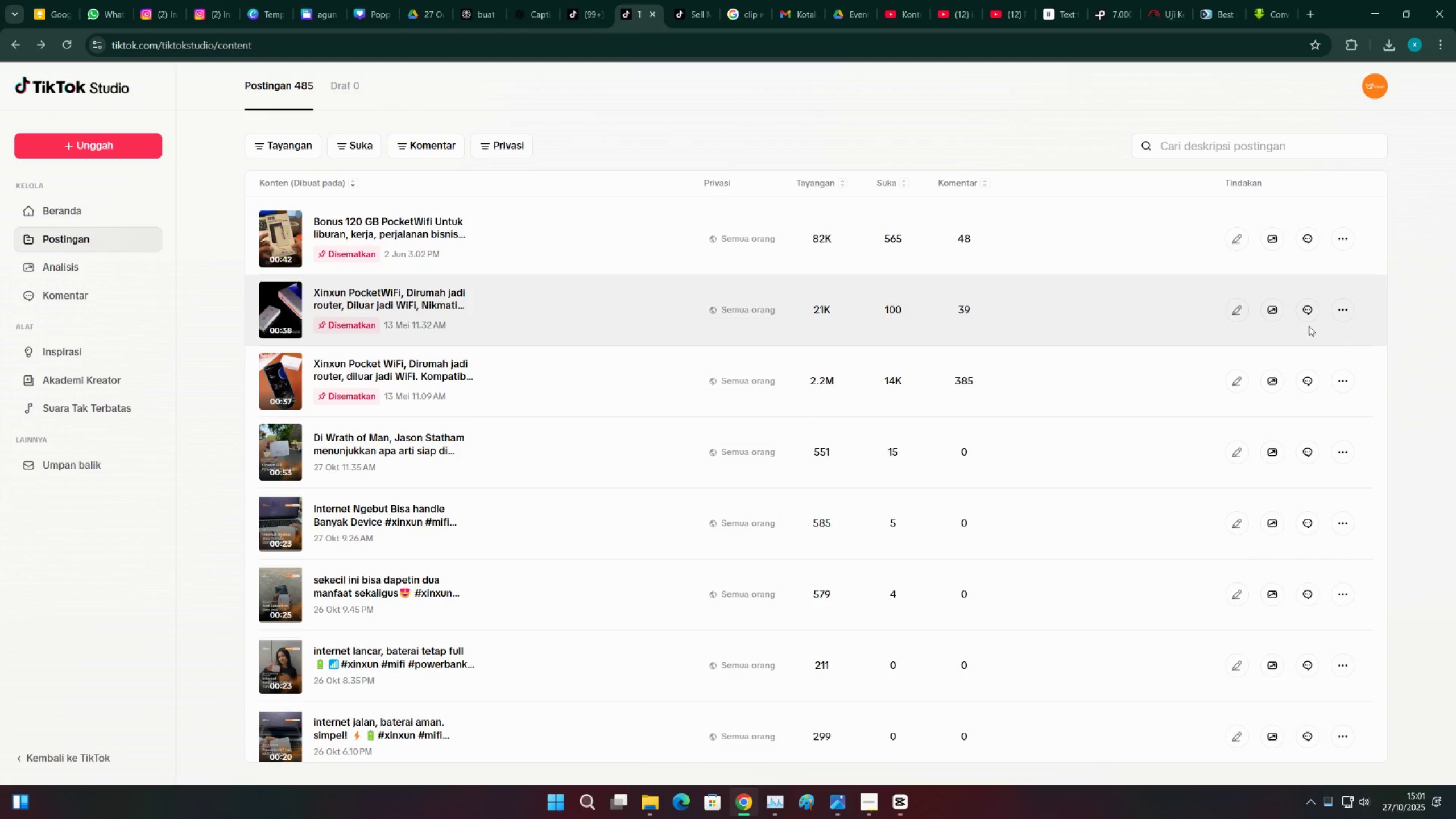 
left_click([1271, 317])
 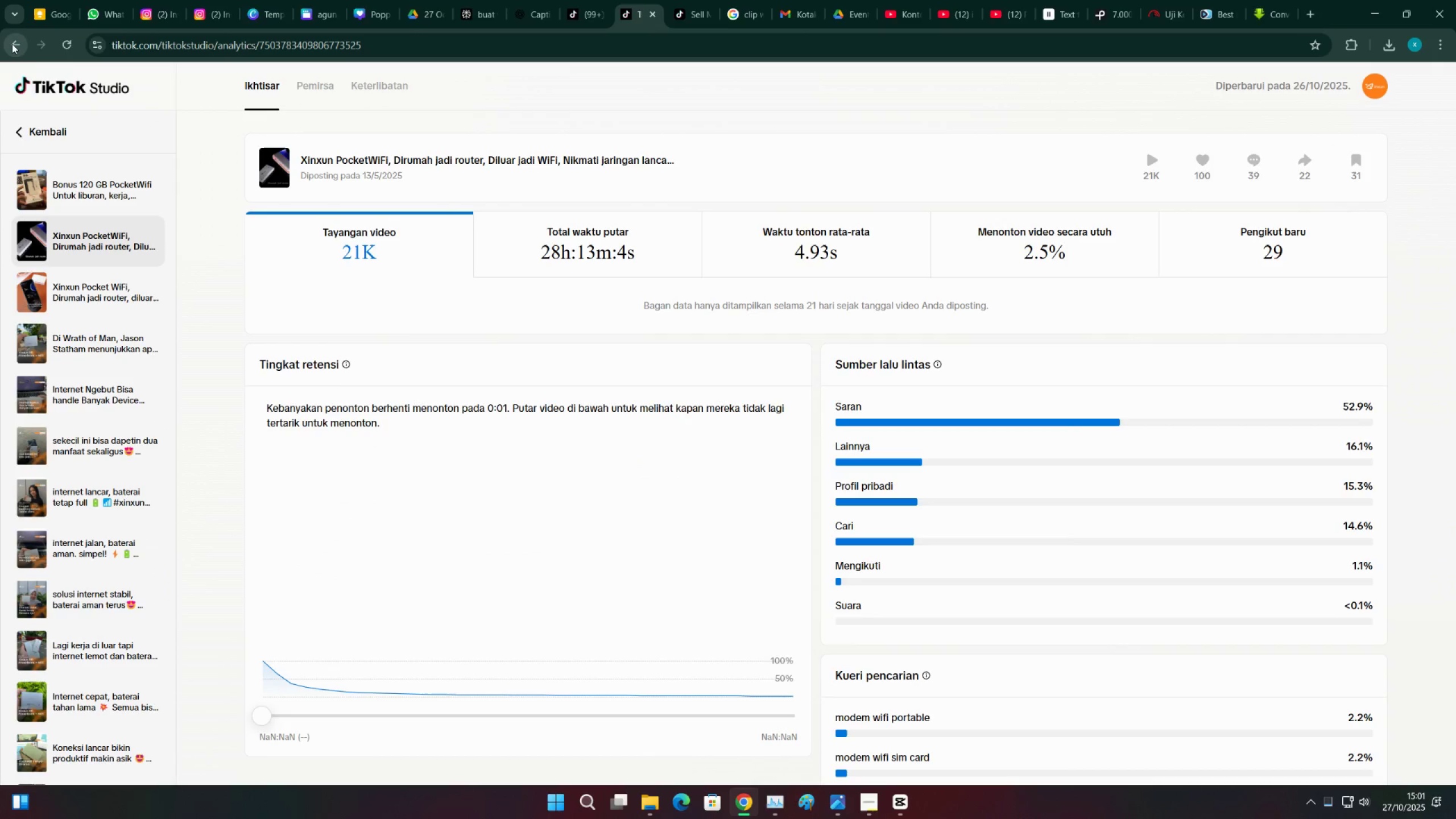 
left_click([12, 44])
 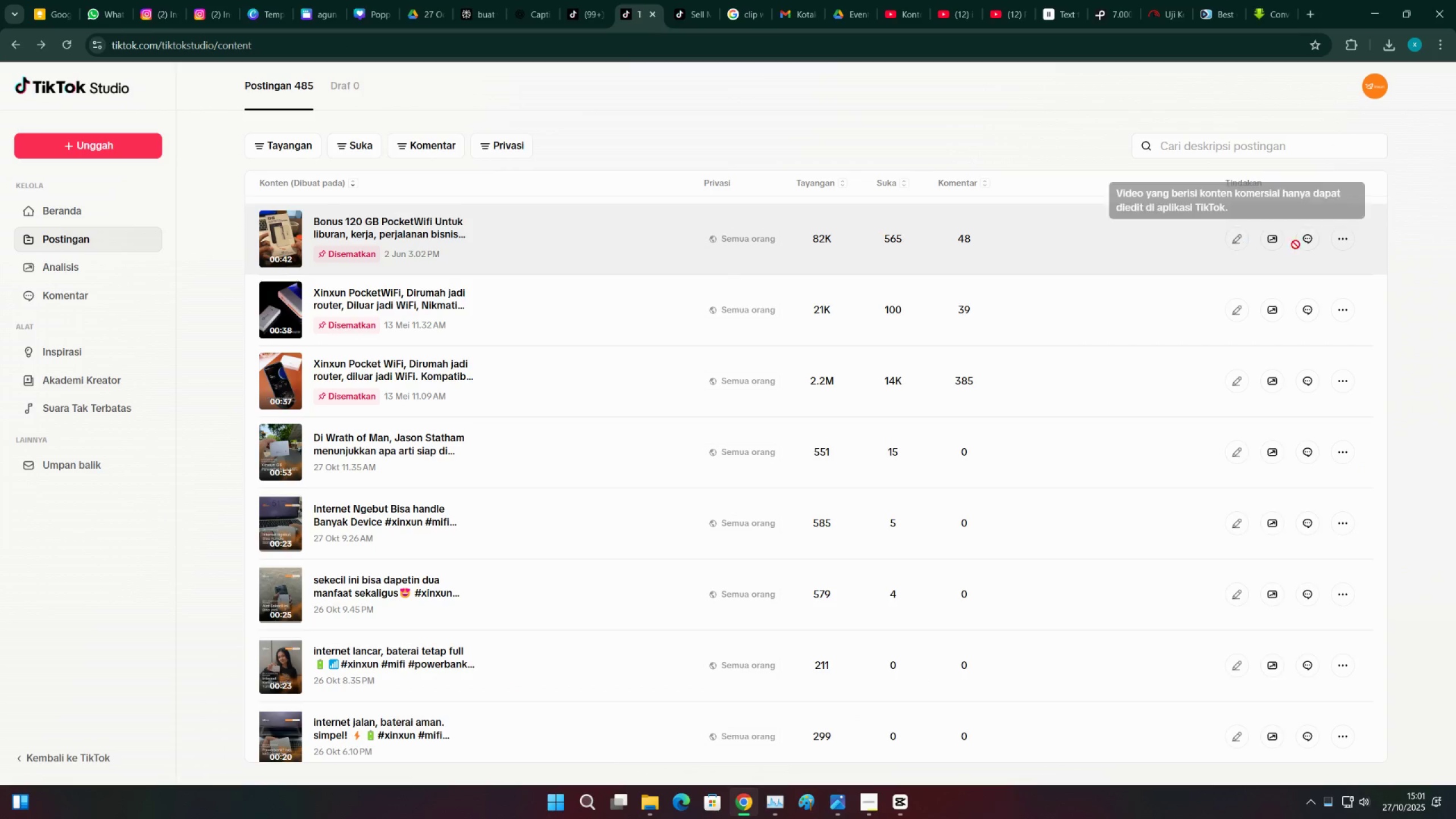 
left_click([1271, 245])
 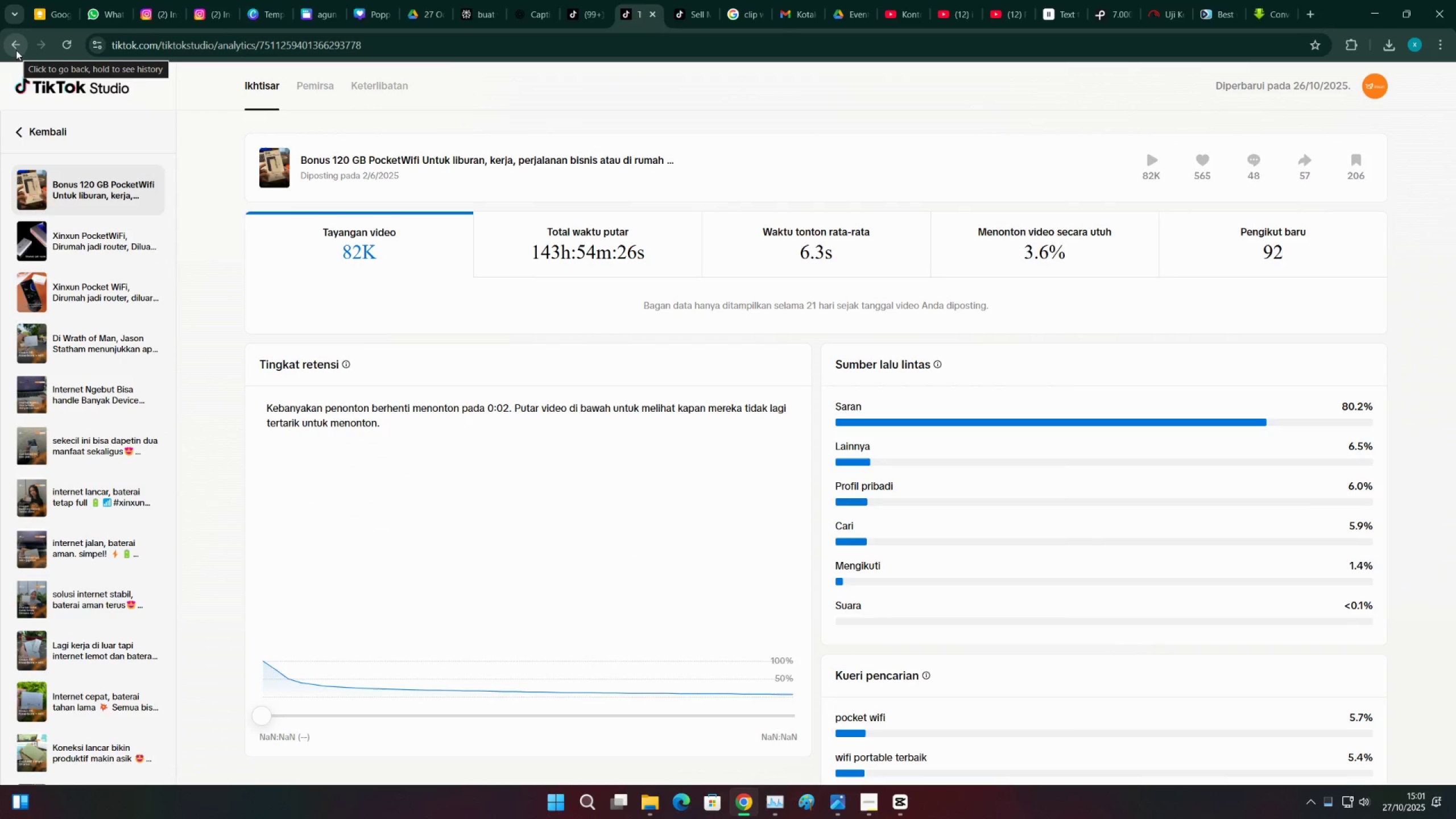 
left_click([16, 50])
 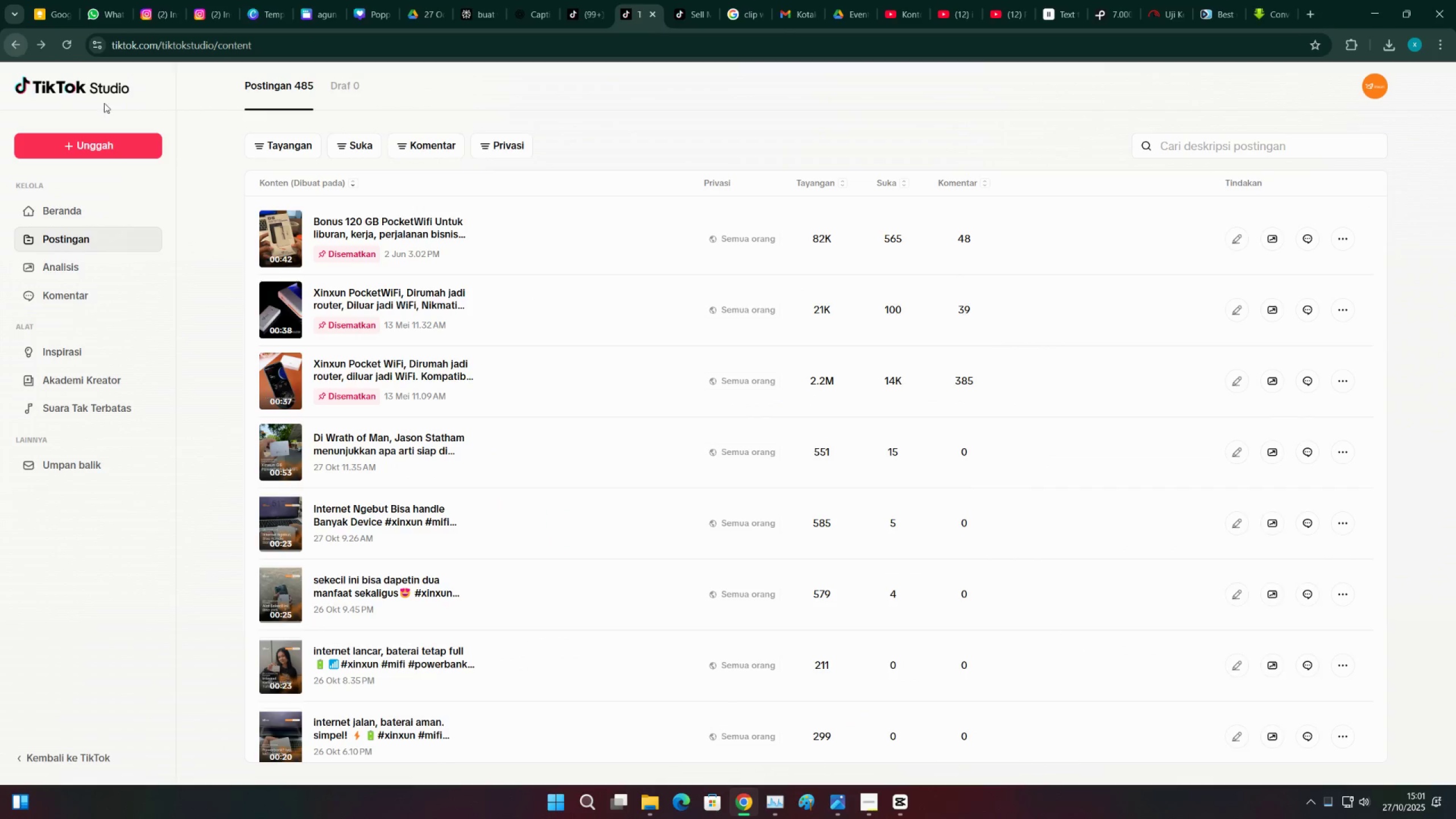 
scroll: coordinate [687, 479], scroll_direction: down, amount: 4.0
 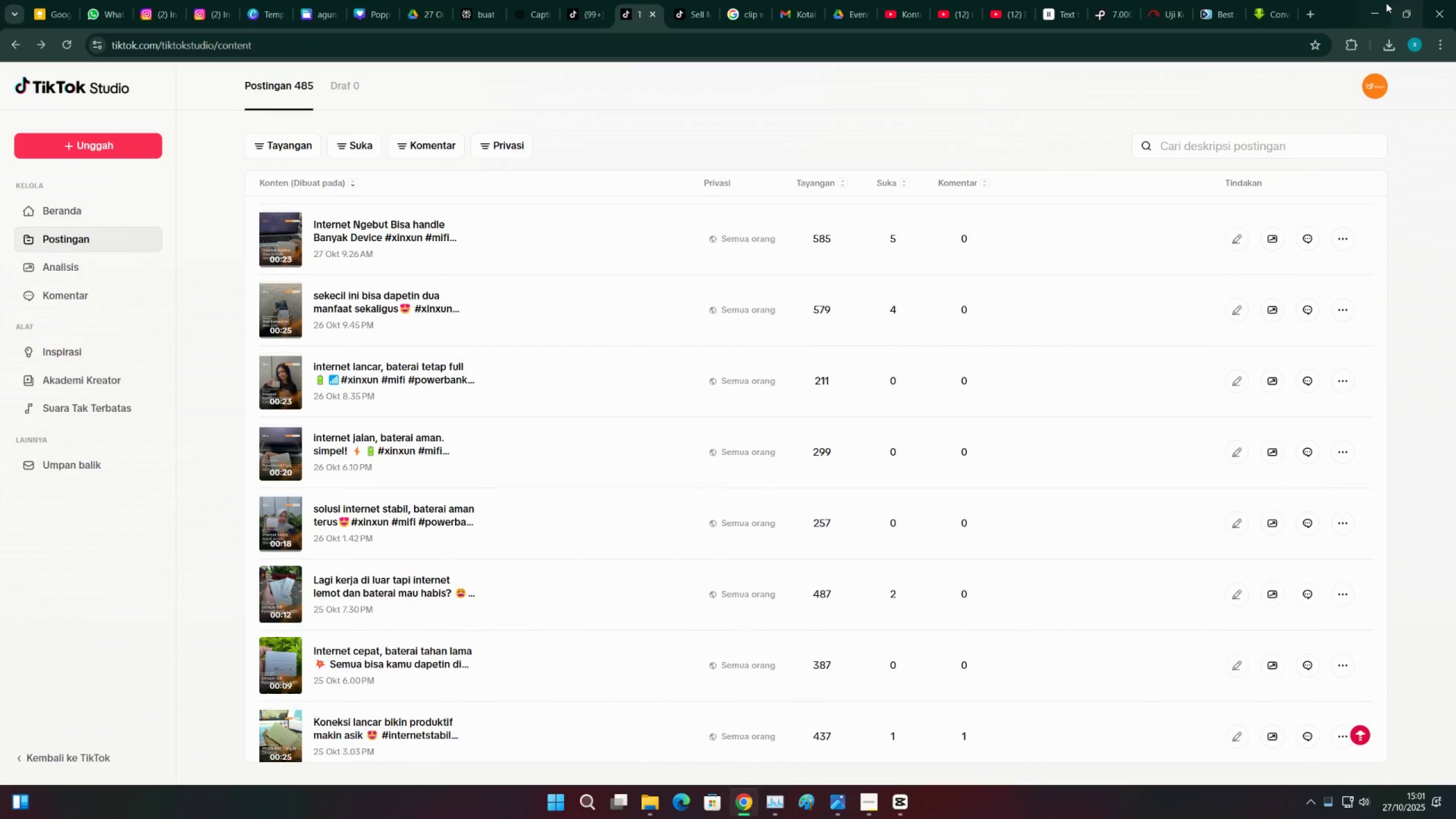 
left_click([1380, 4])
 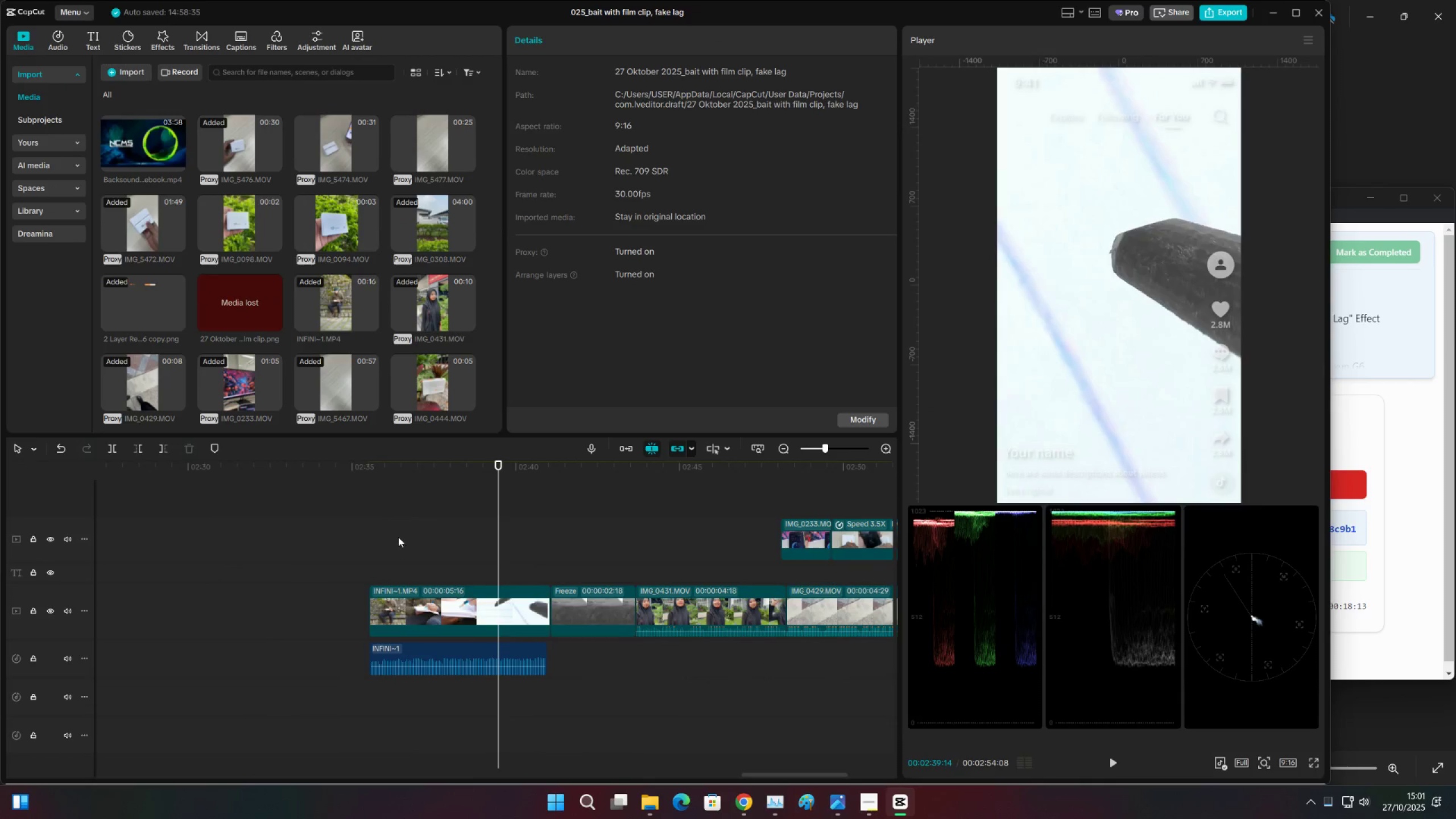 
double_click([357, 531])
 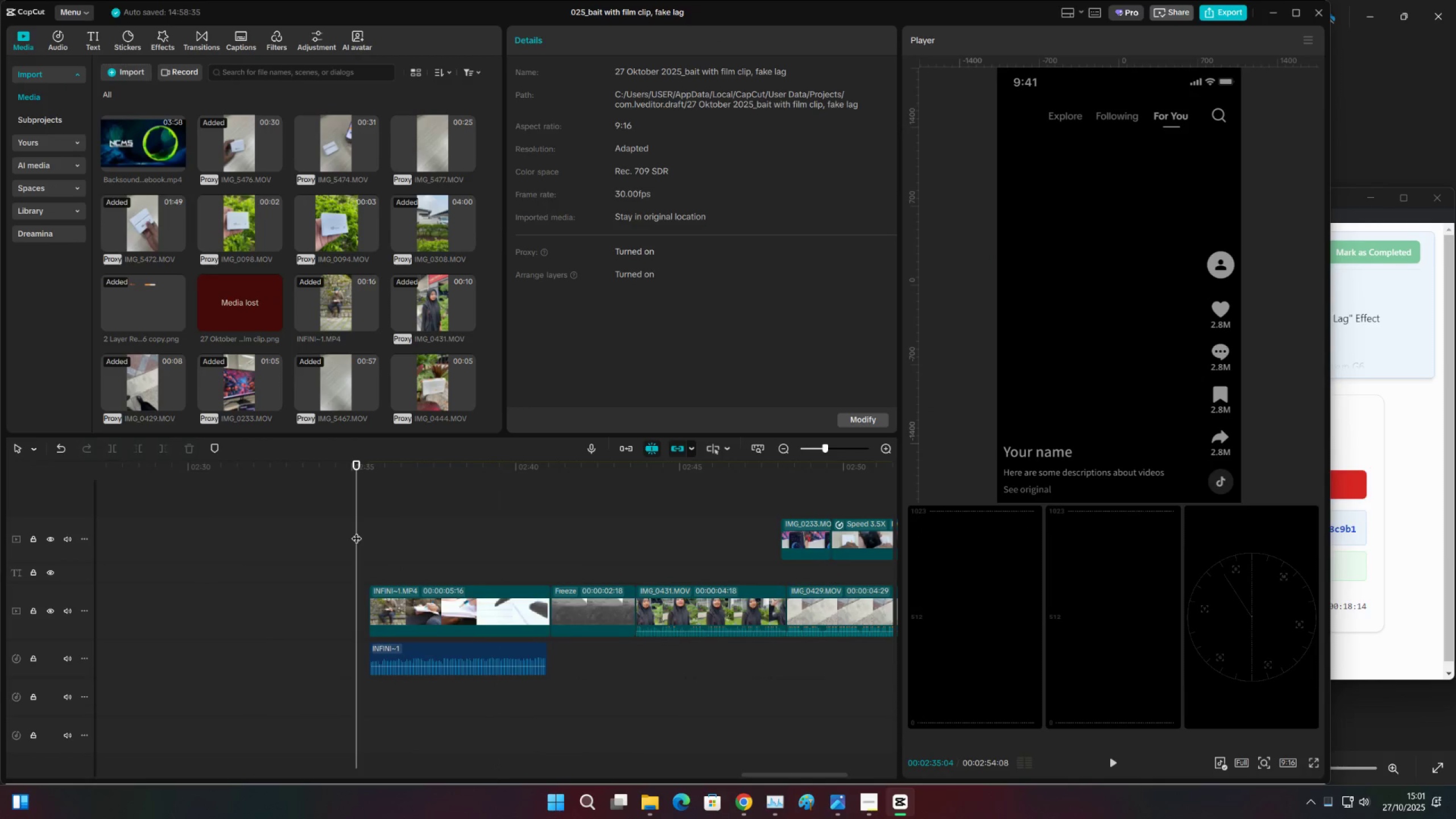 
key(Space)
 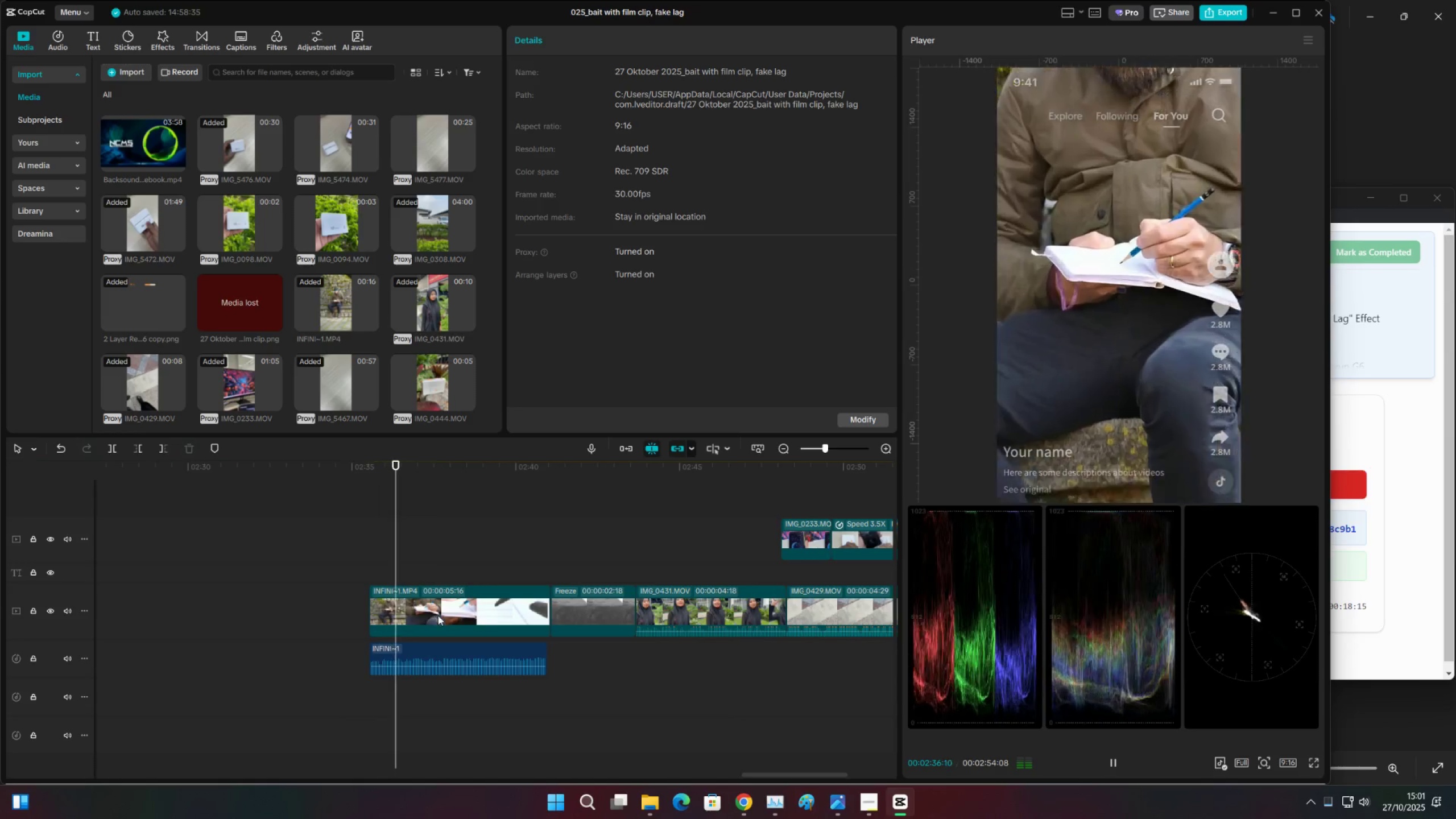 
left_click([449, 611])
 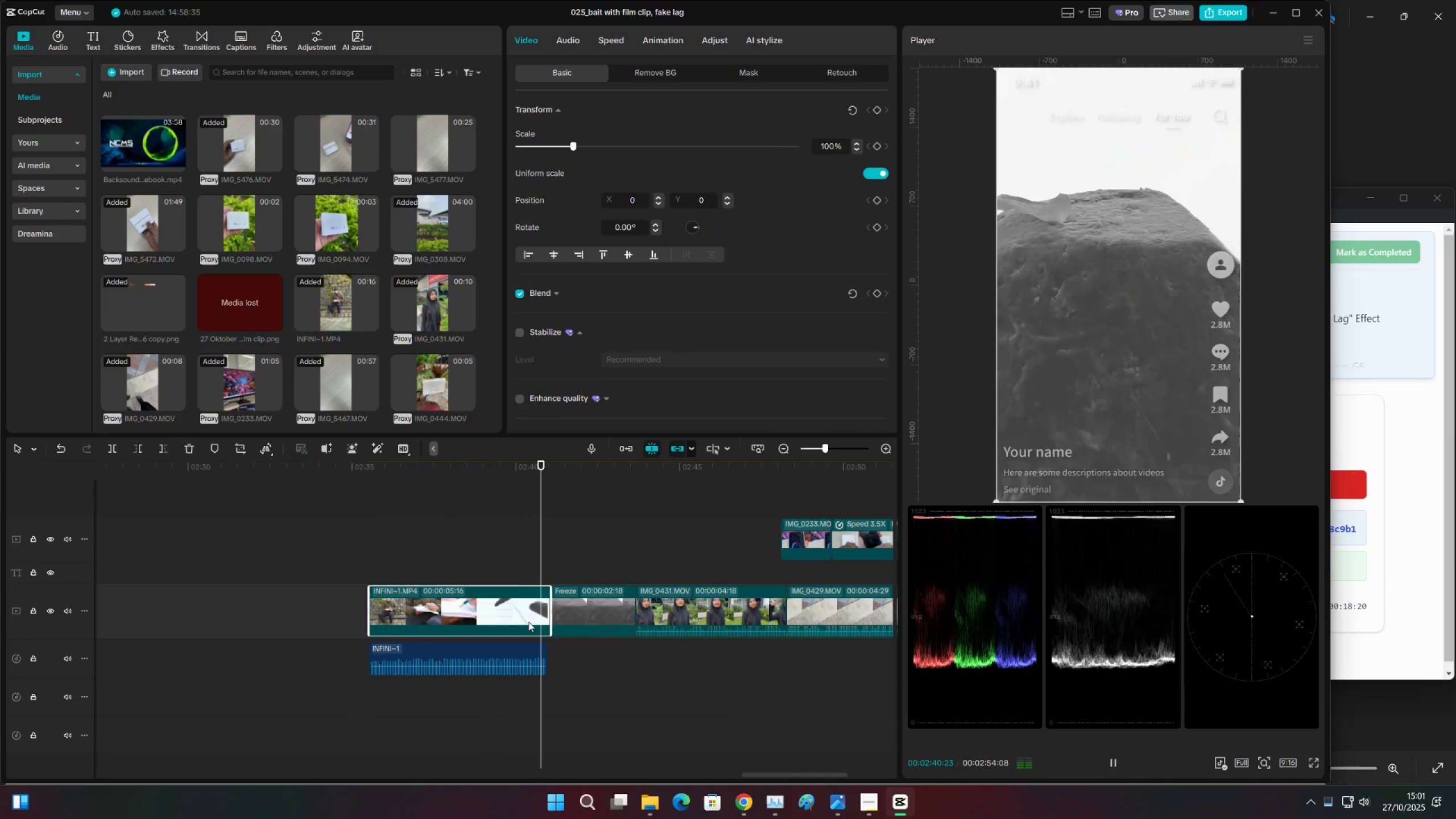 
wait(9.01)
 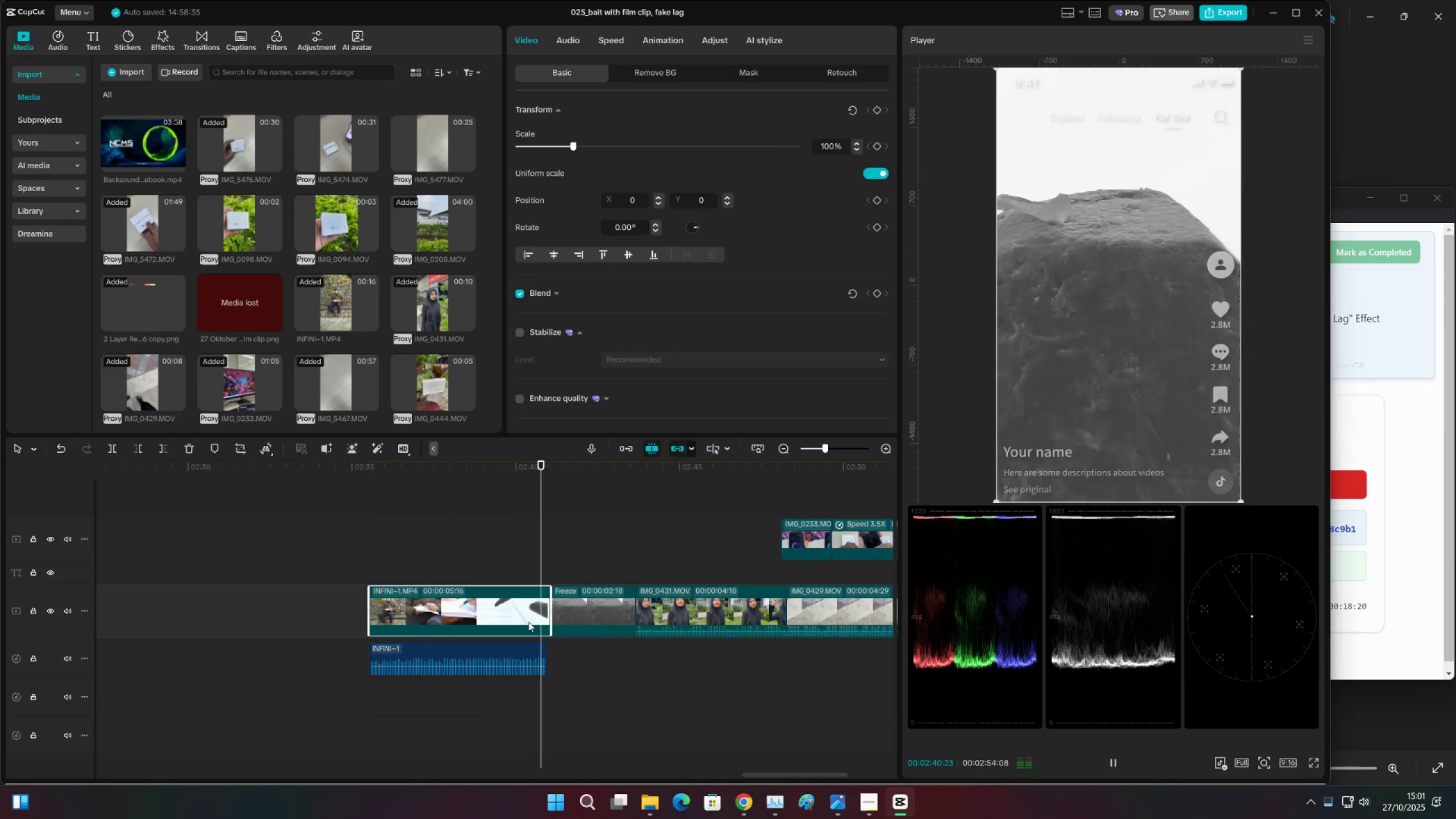 
left_click([737, 607])
 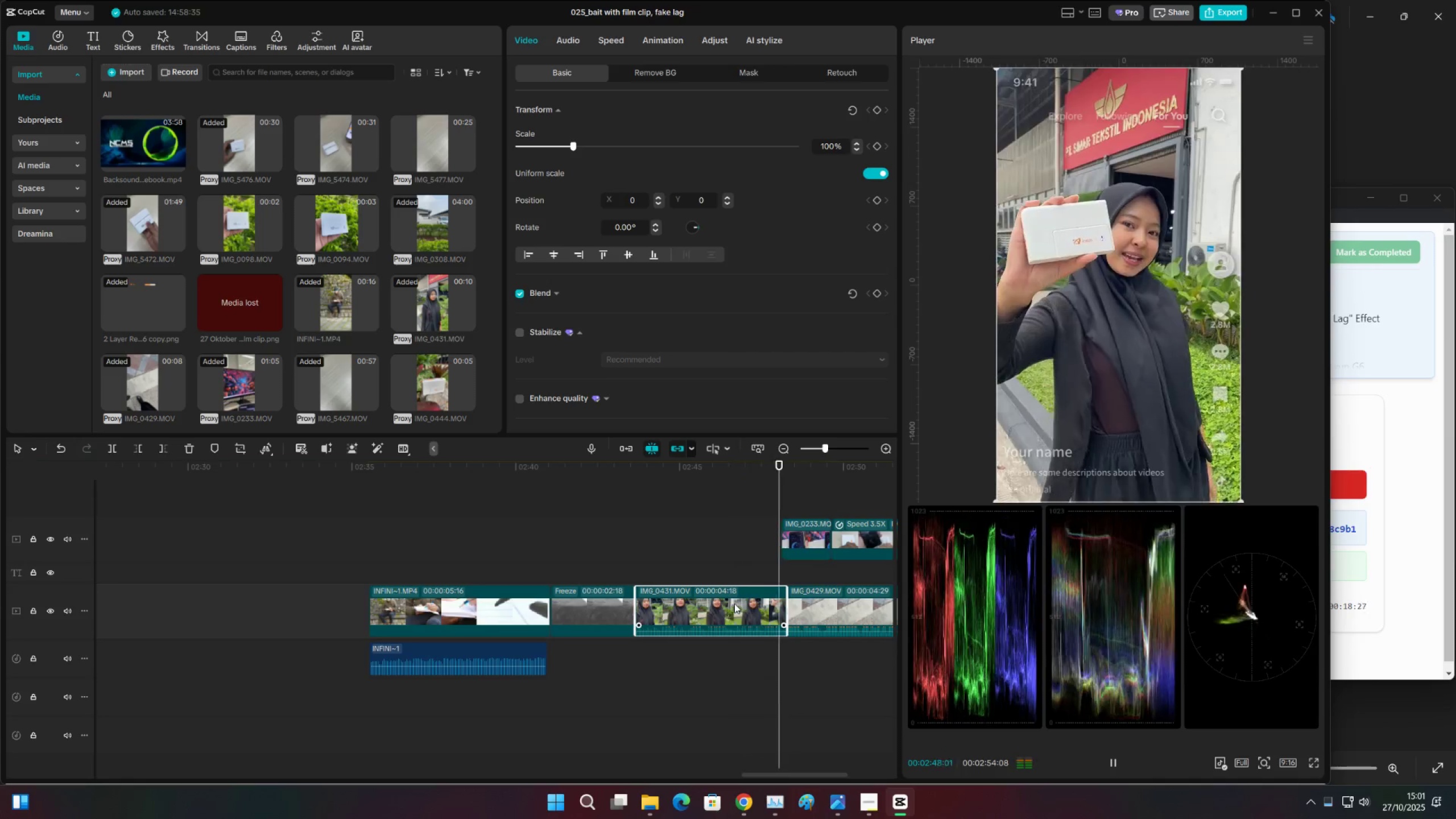 
key(Space)
 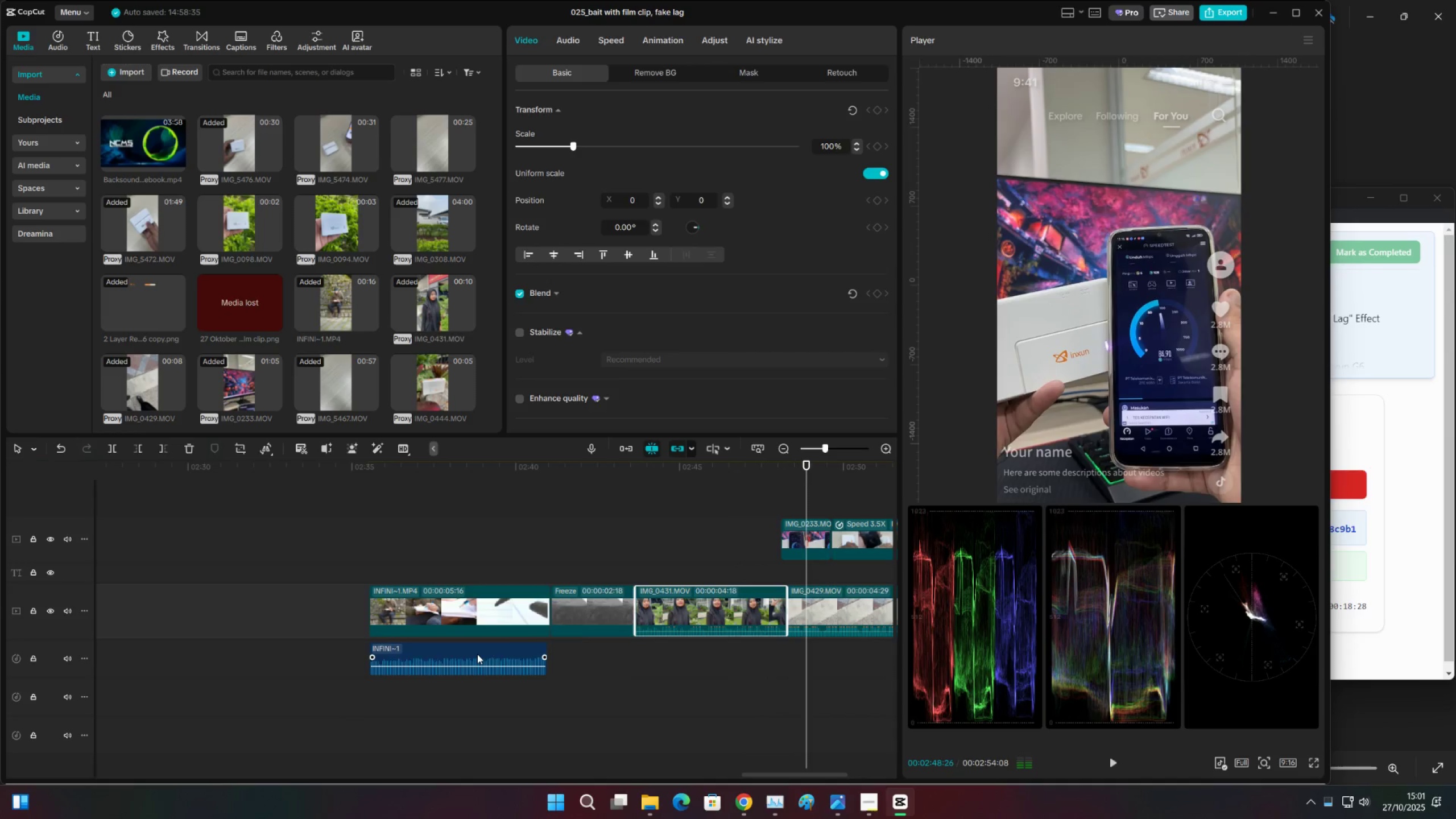 
left_click([477, 654])
 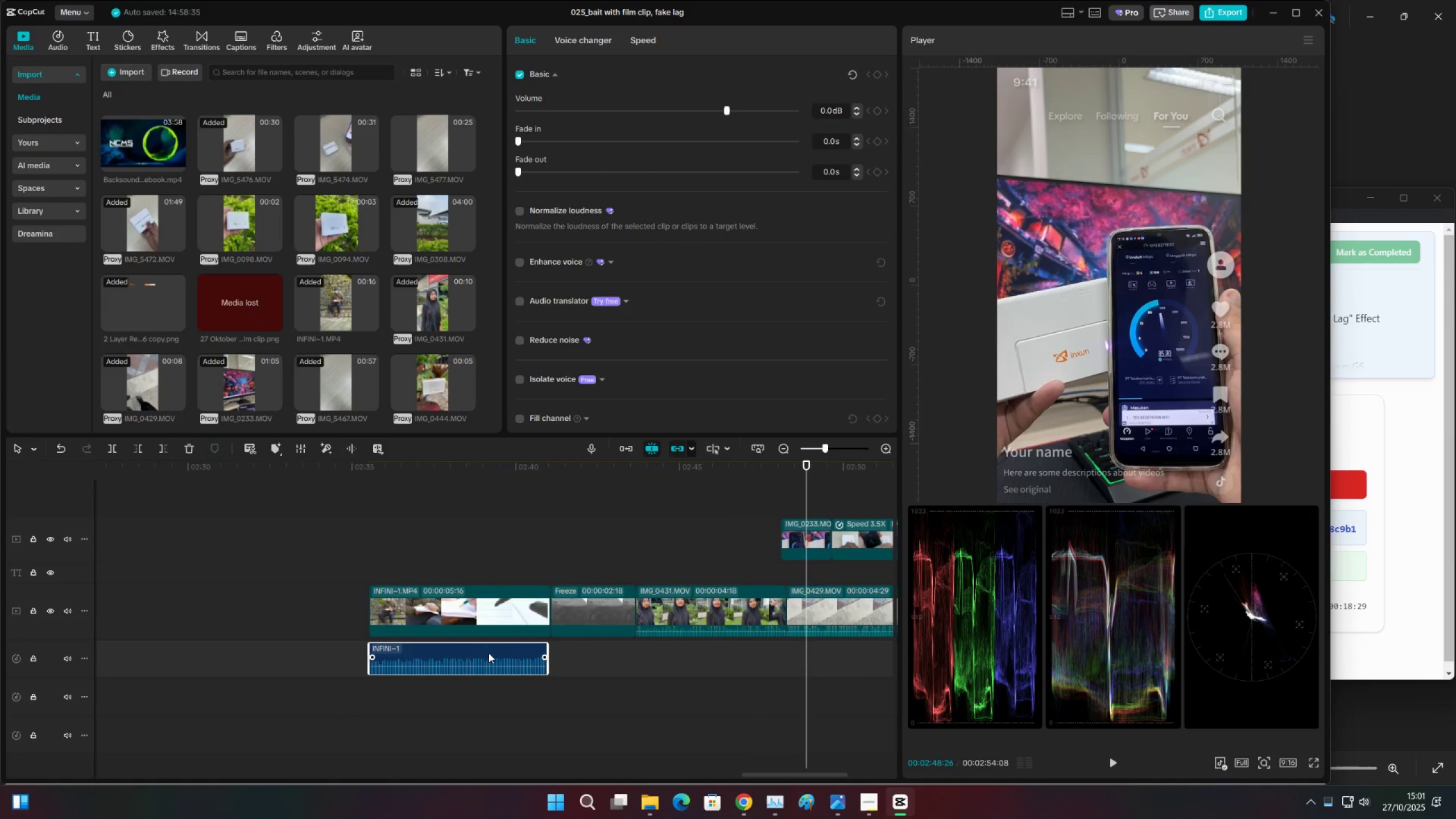 
hold_key(key=AltLeft, duration=1.26)
left_click_drag(start_coordinate=[478, 653], to_coordinate=[478, 697])
 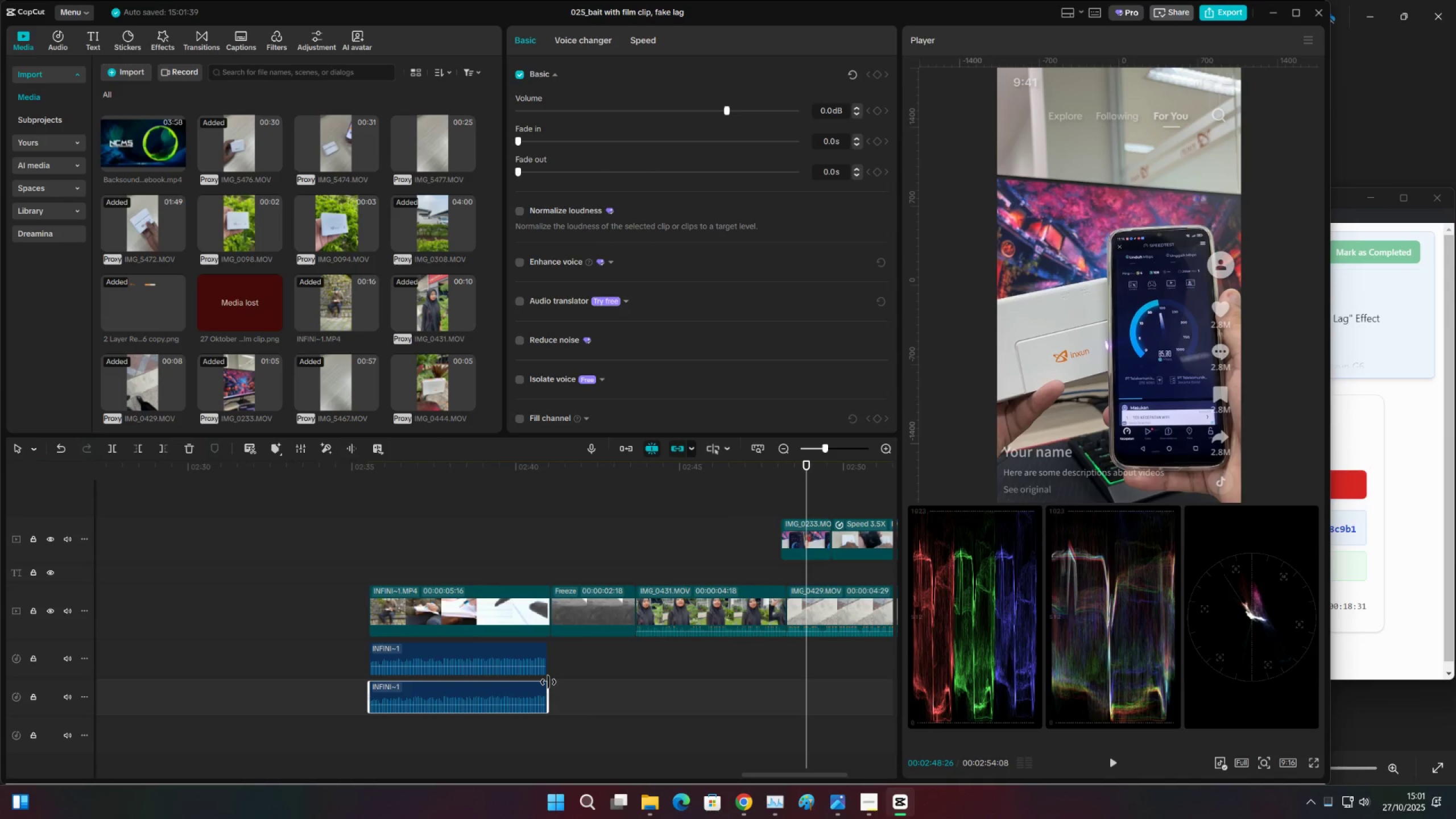 
left_click_drag(start_coordinate=[548, 682], to_coordinate=[704, 680])
 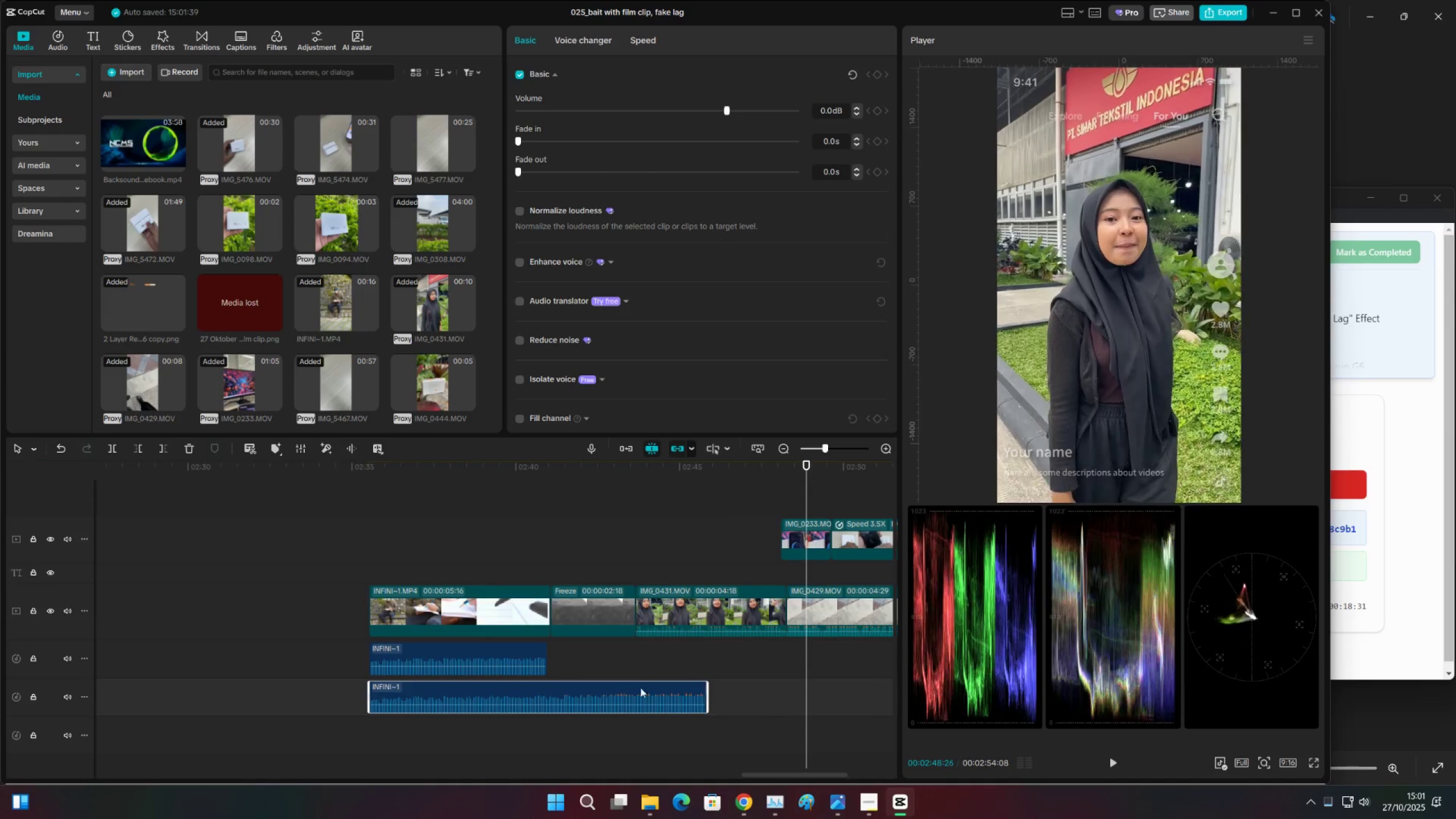 
key(C)
 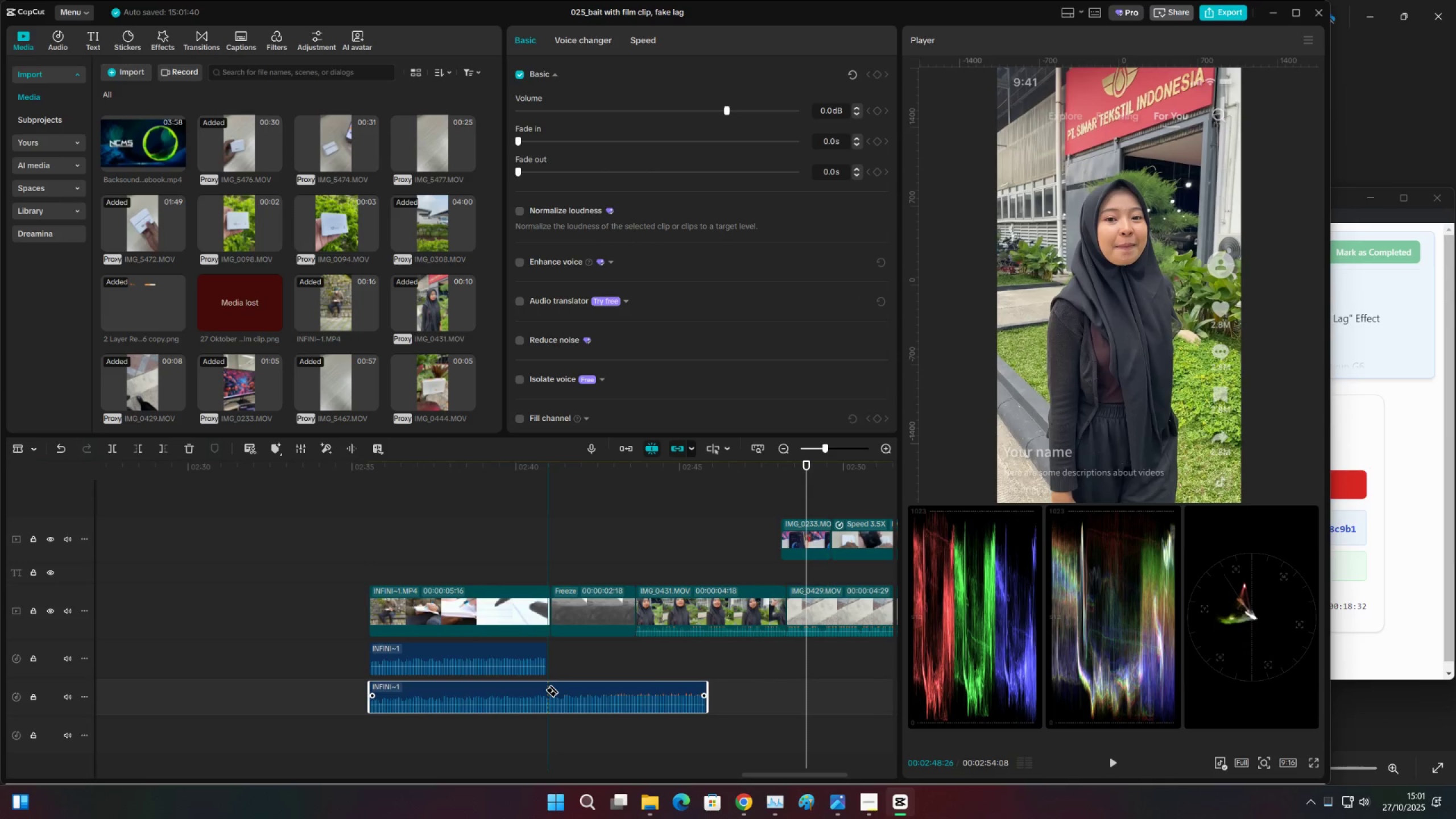 
left_click([545, 690])
 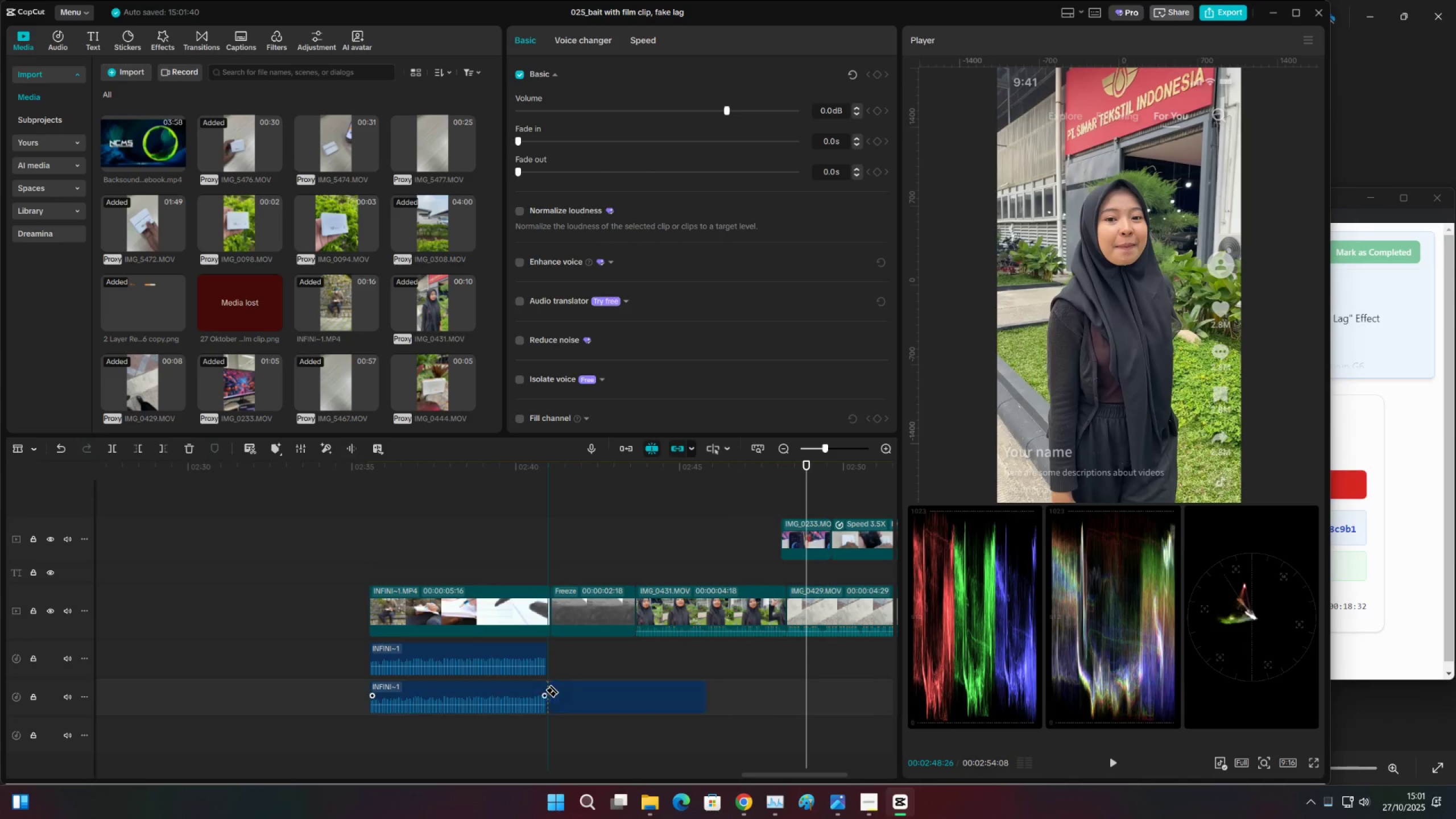 
key(V)
 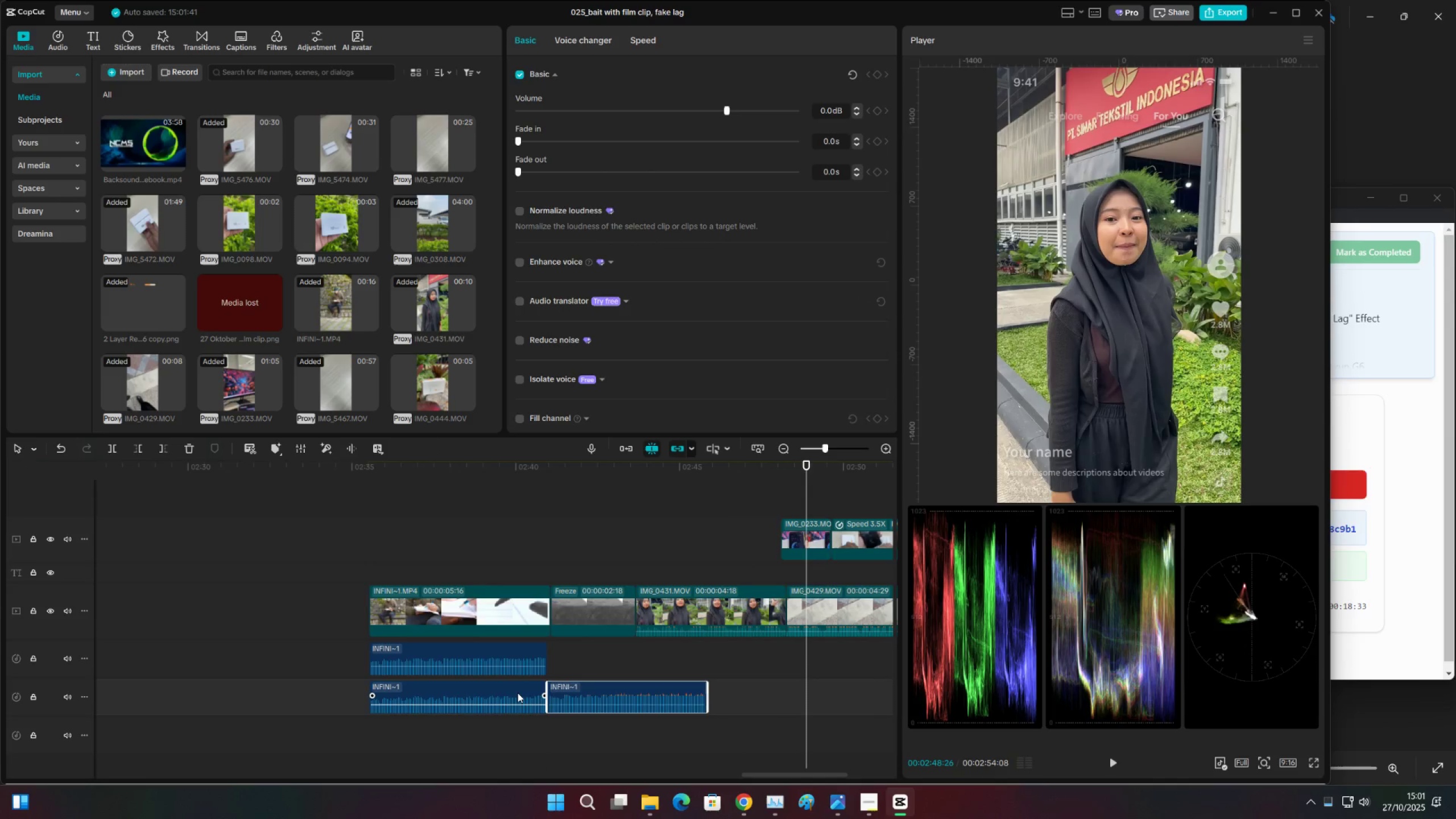 
double_click([518, 693])
 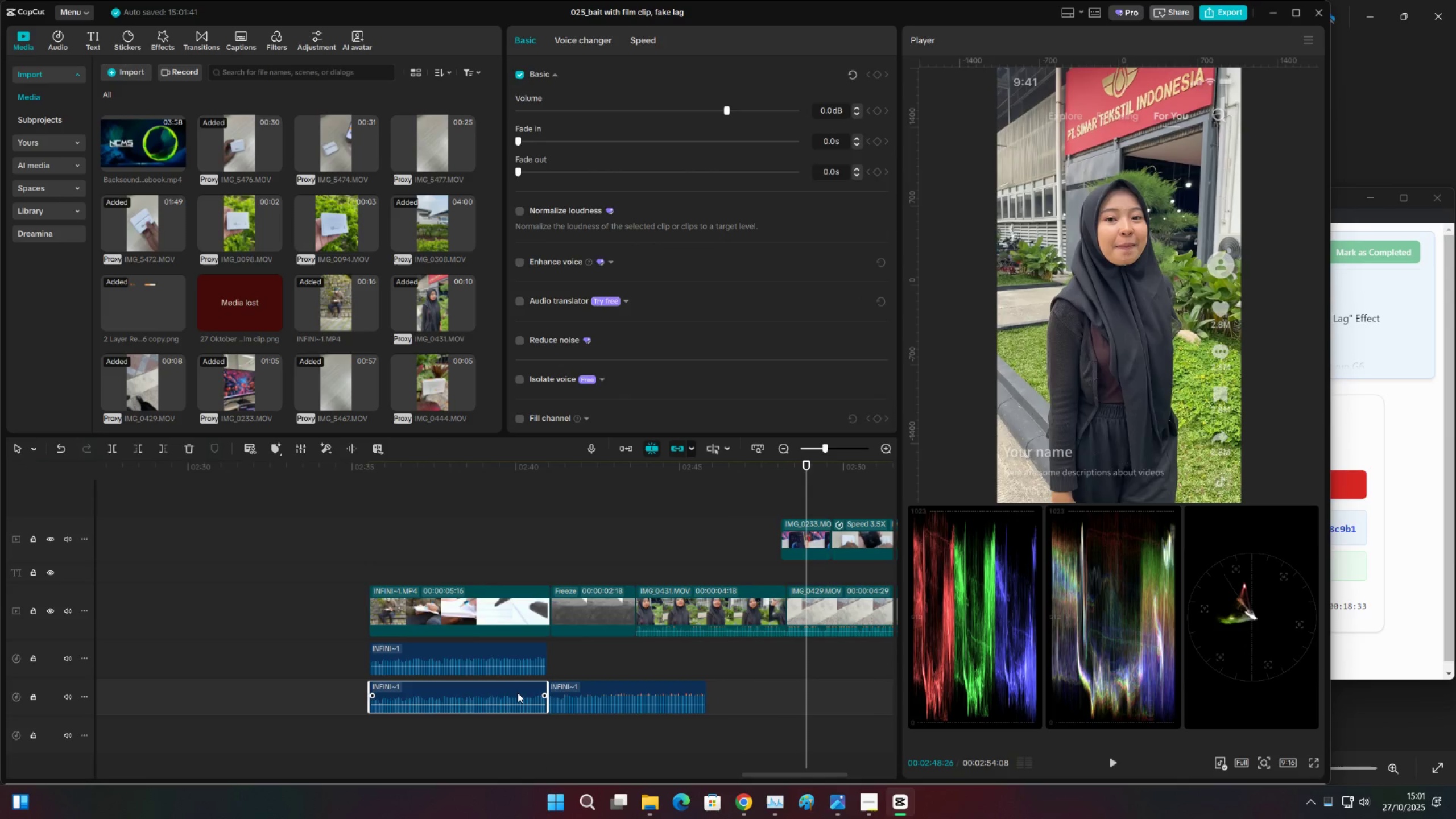 
key(X)
 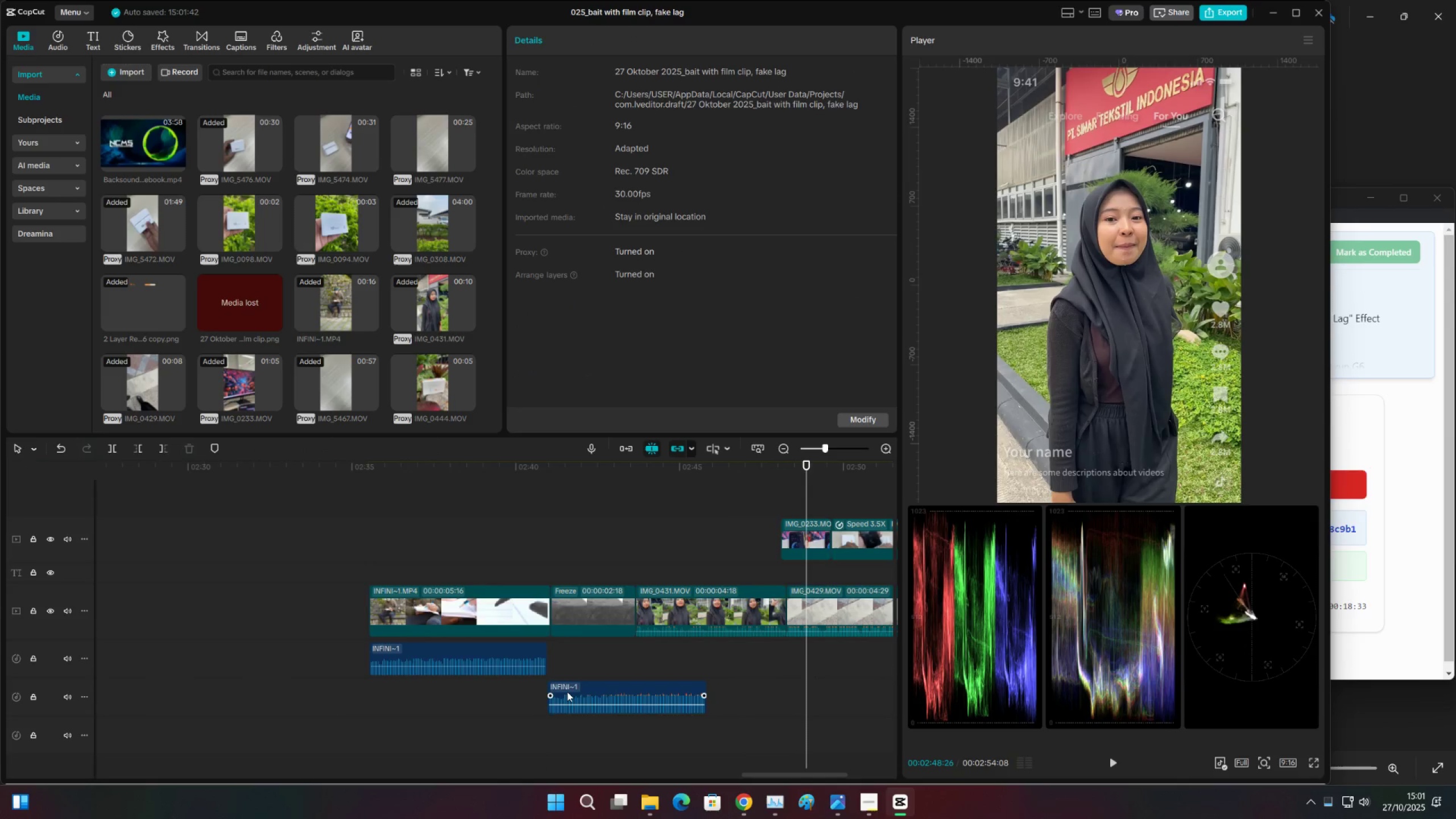 
left_click_drag(start_coordinate=[569, 692], to_coordinate=[656, 656])
 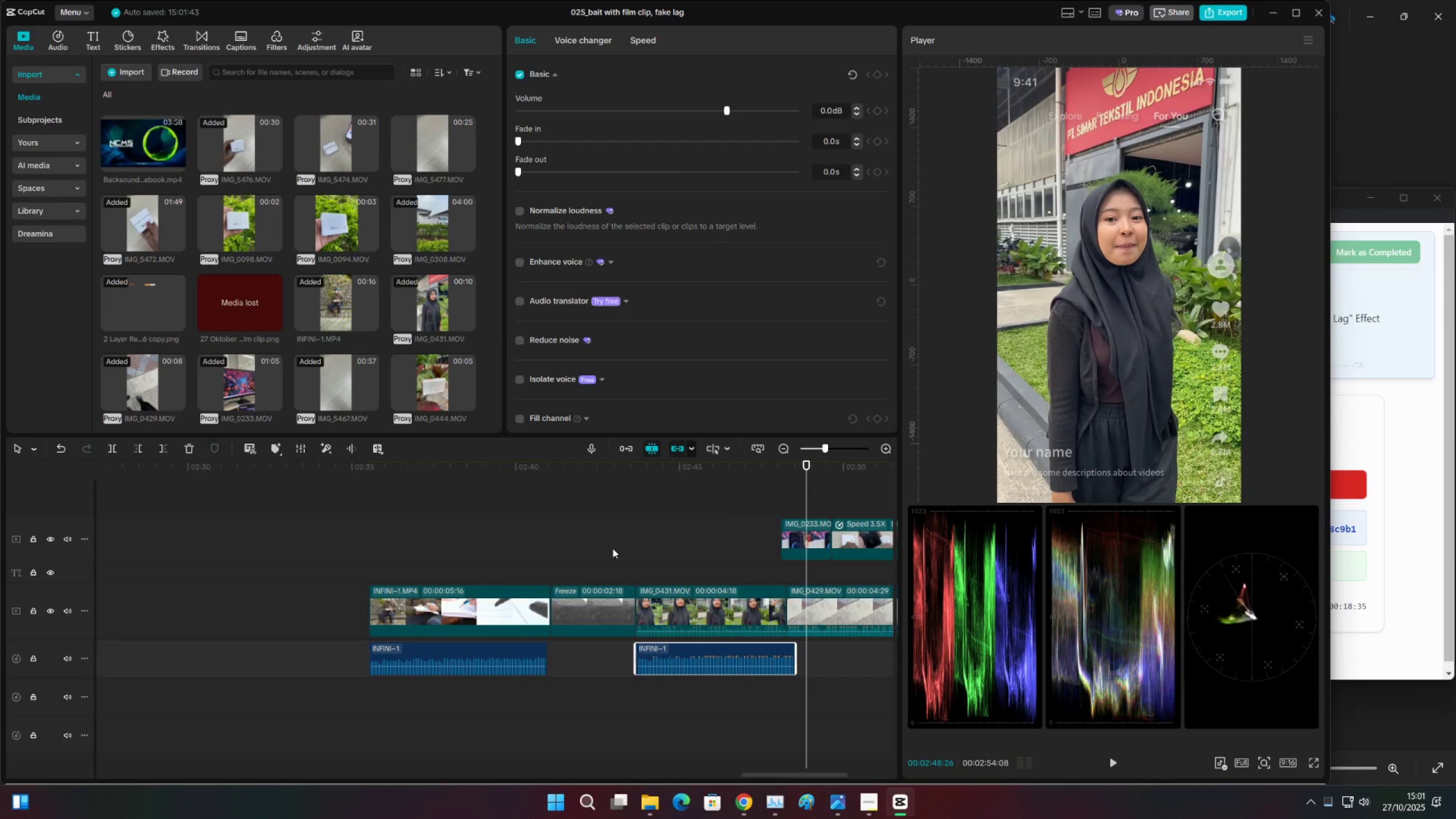 
left_click([613, 548])
 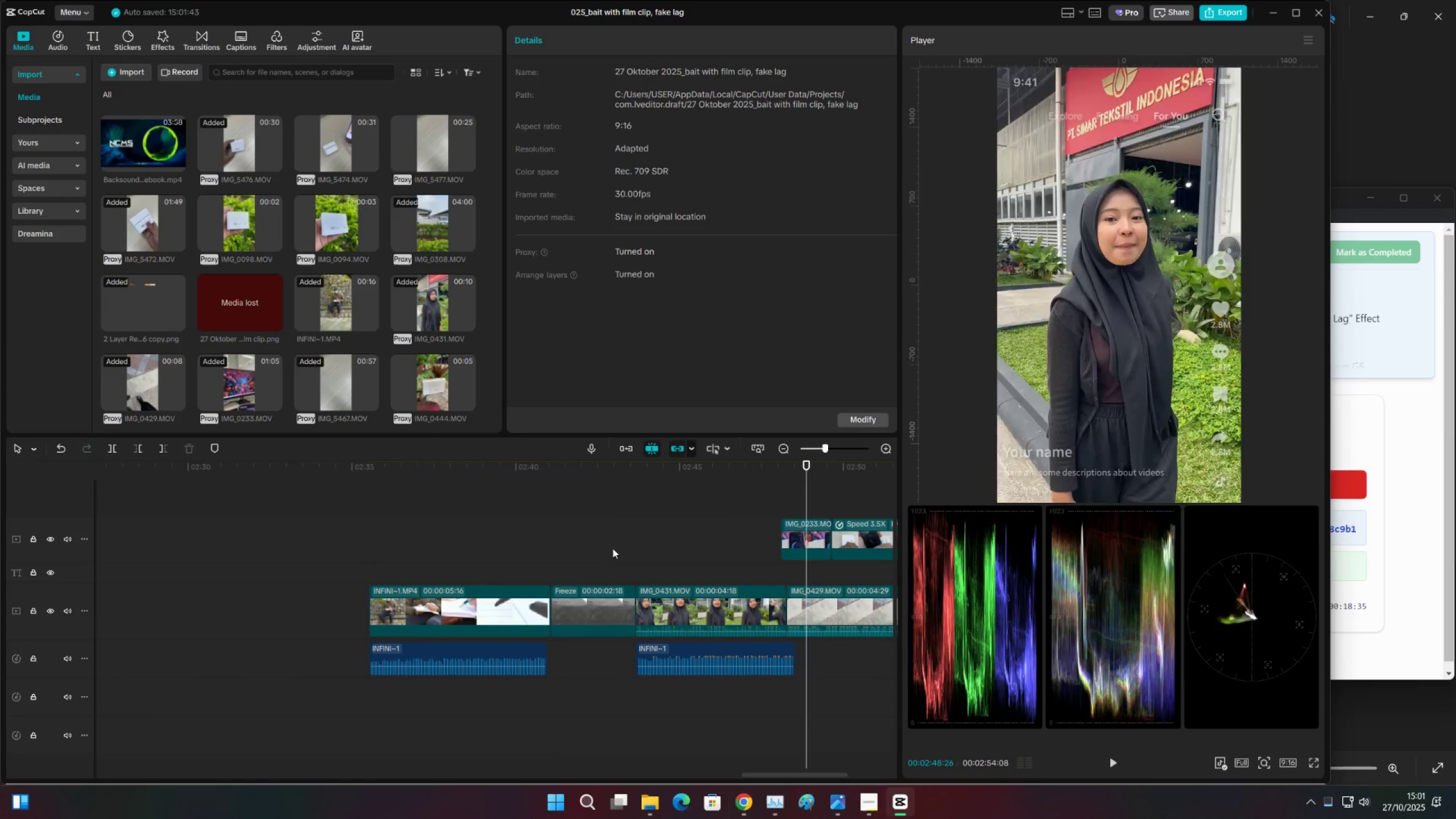 
key(Space)
 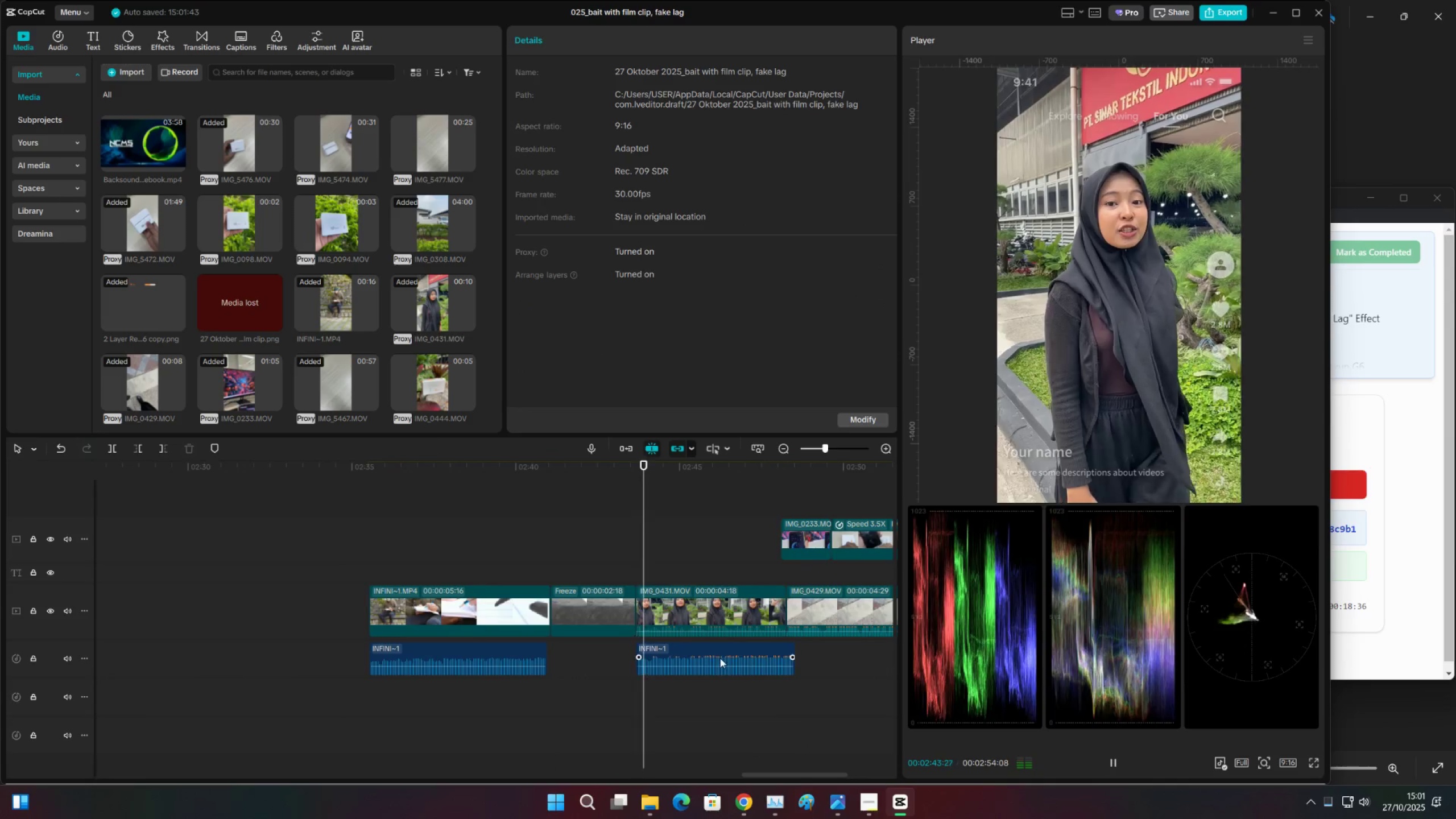 
left_click([735, 648])
 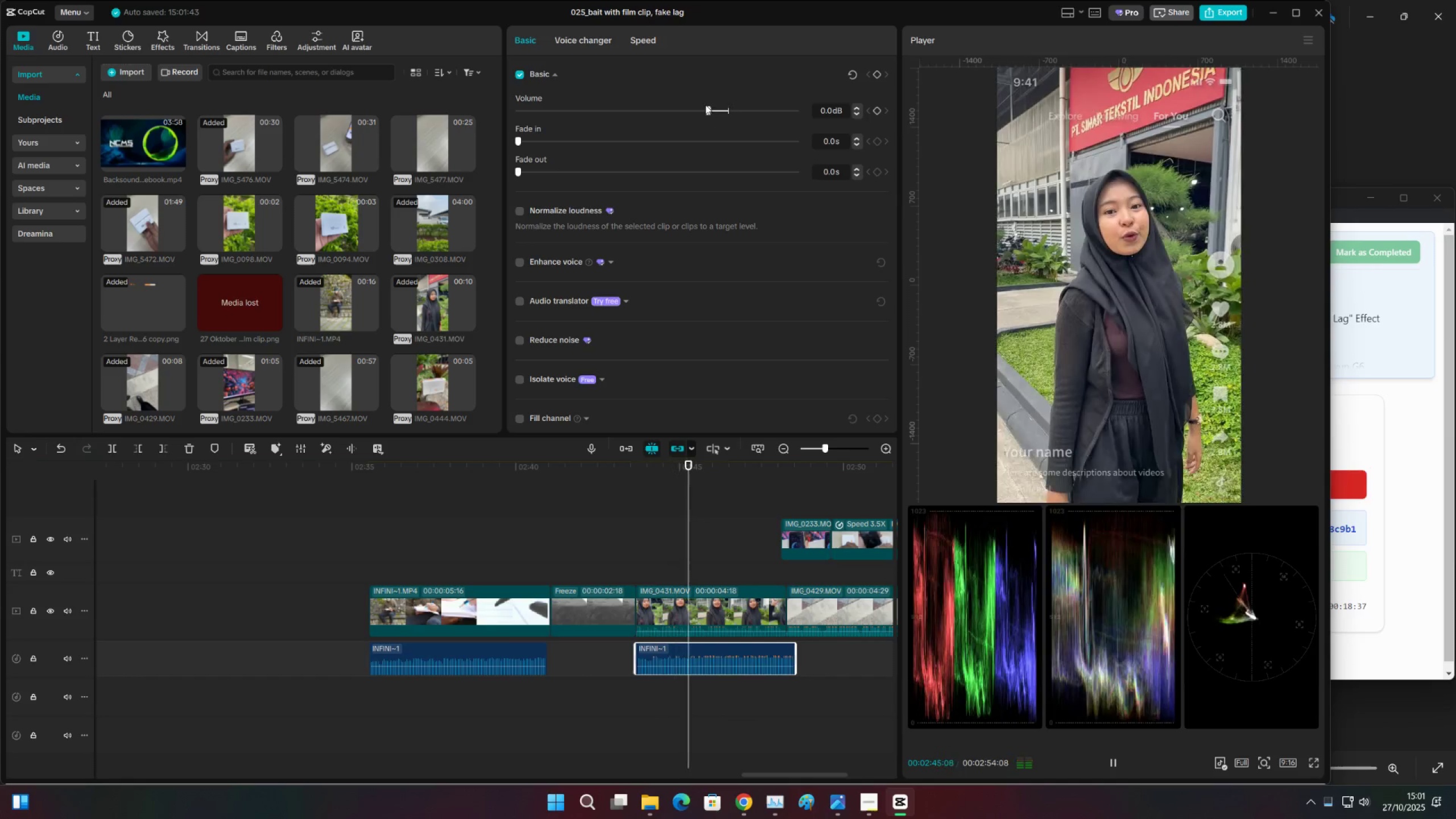 
double_click([693, 110])
 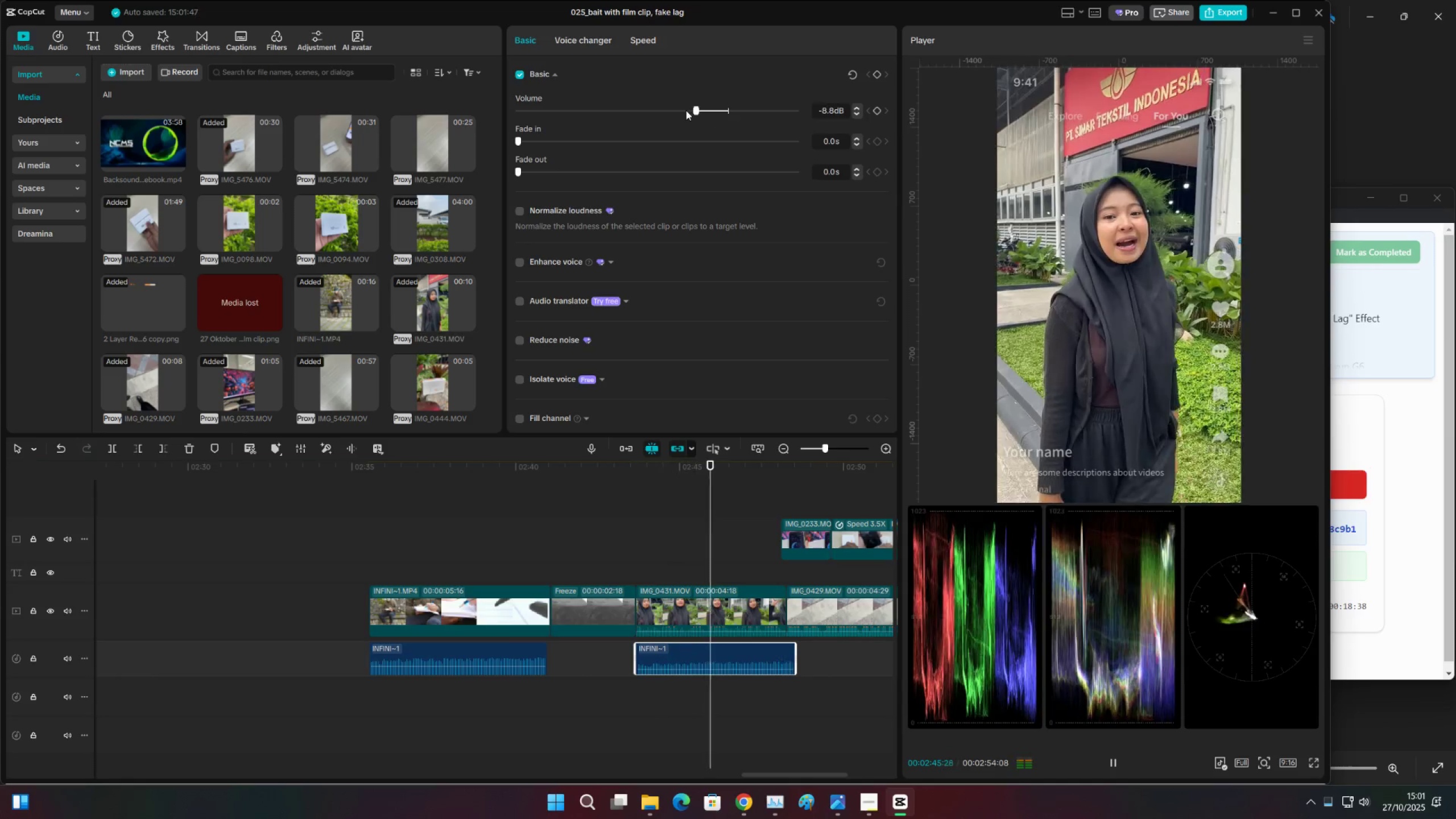 
left_click([685, 110])
 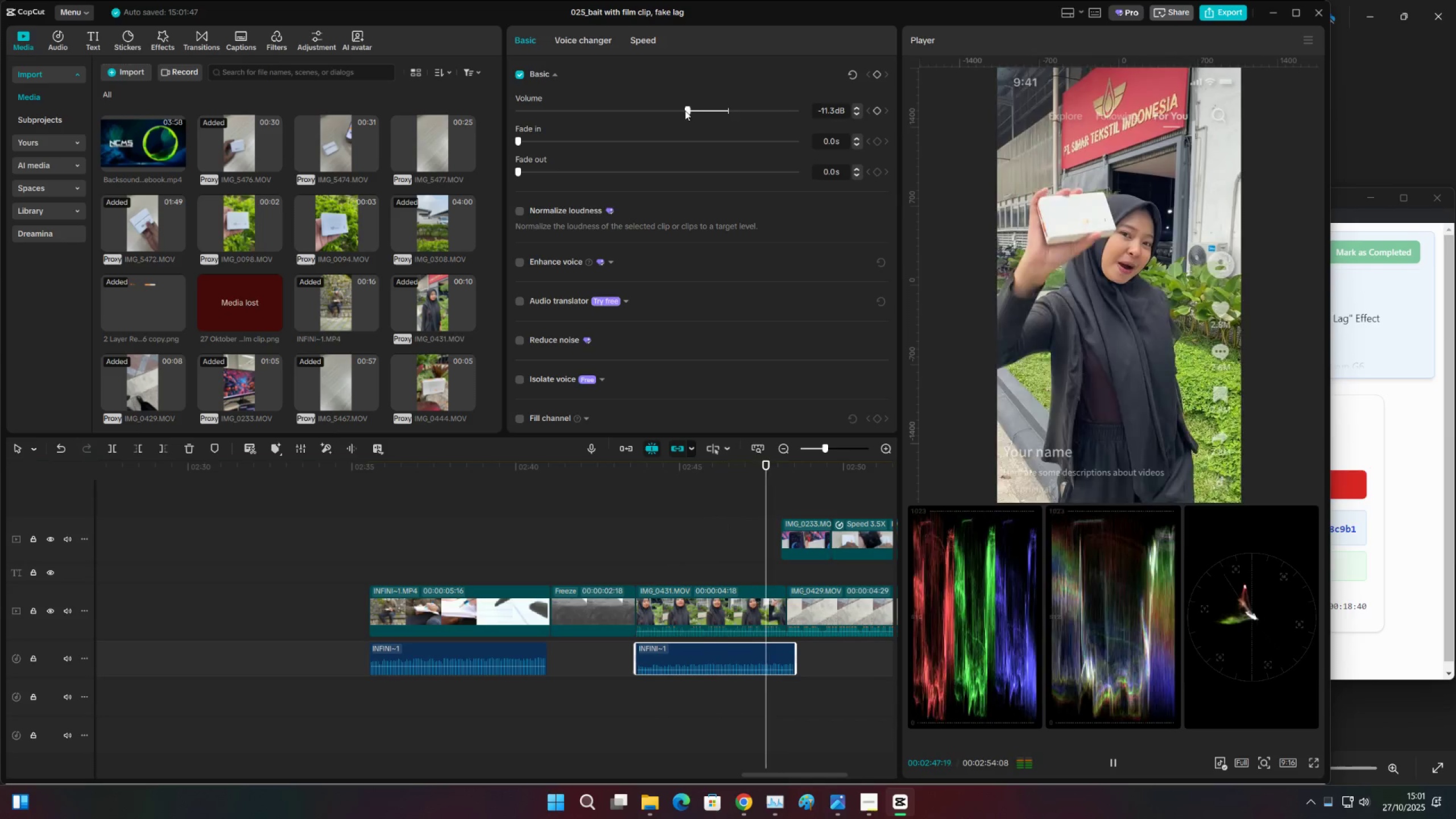 
key(Space)
 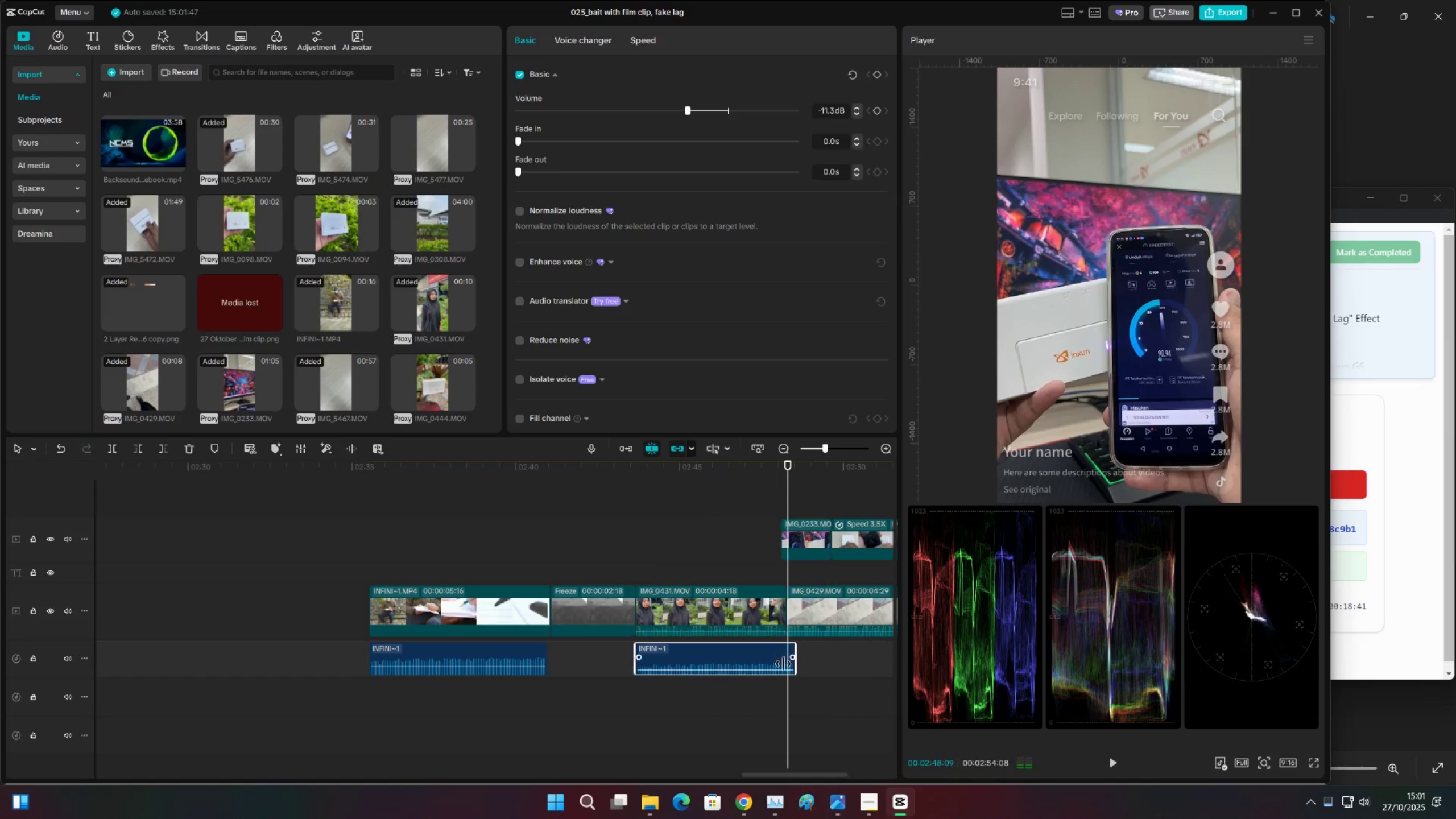 
key(Space)
 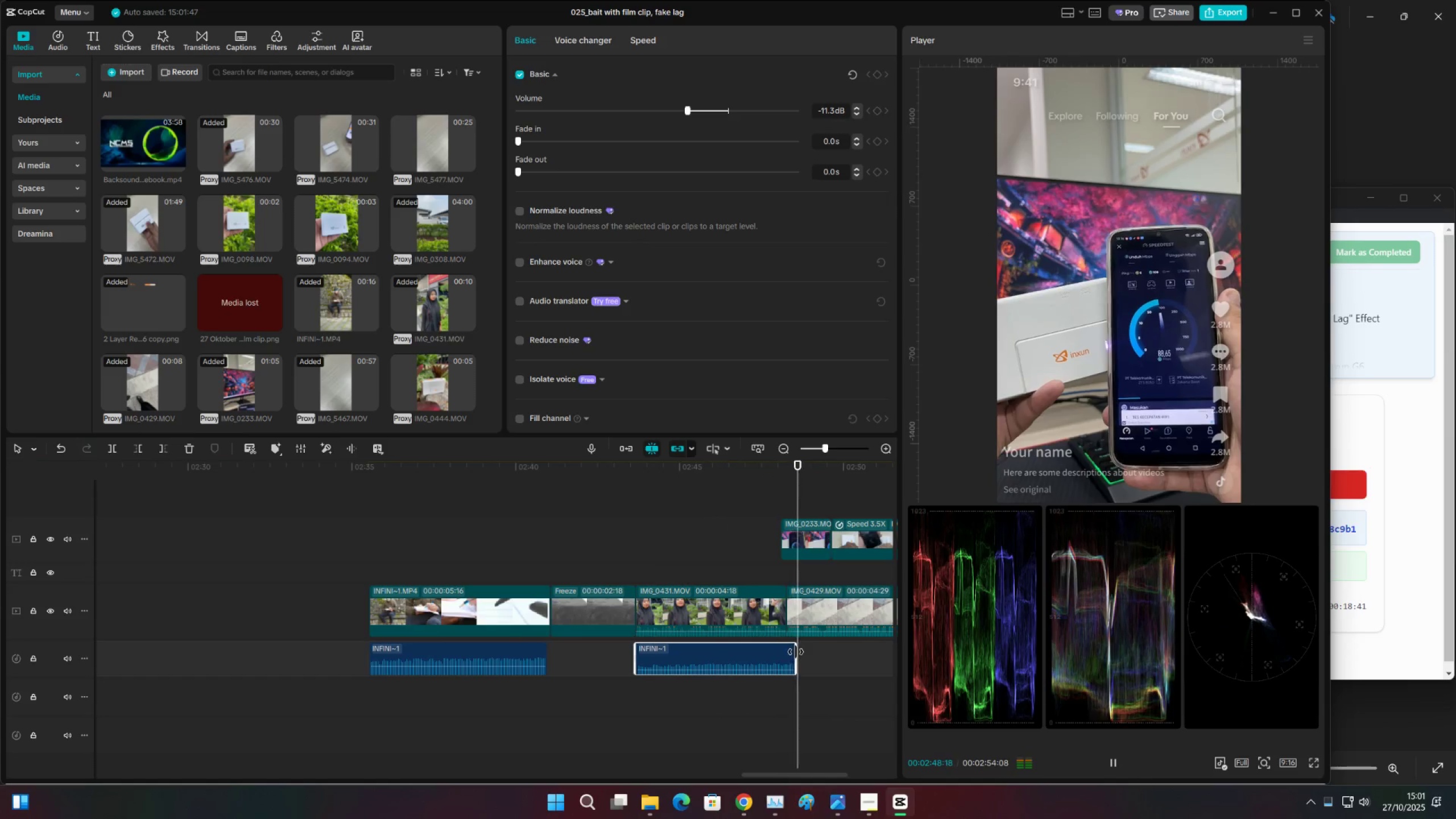 
left_click_drag(start_coordinate=[796, 652], to_coordinate=[667, 653])
 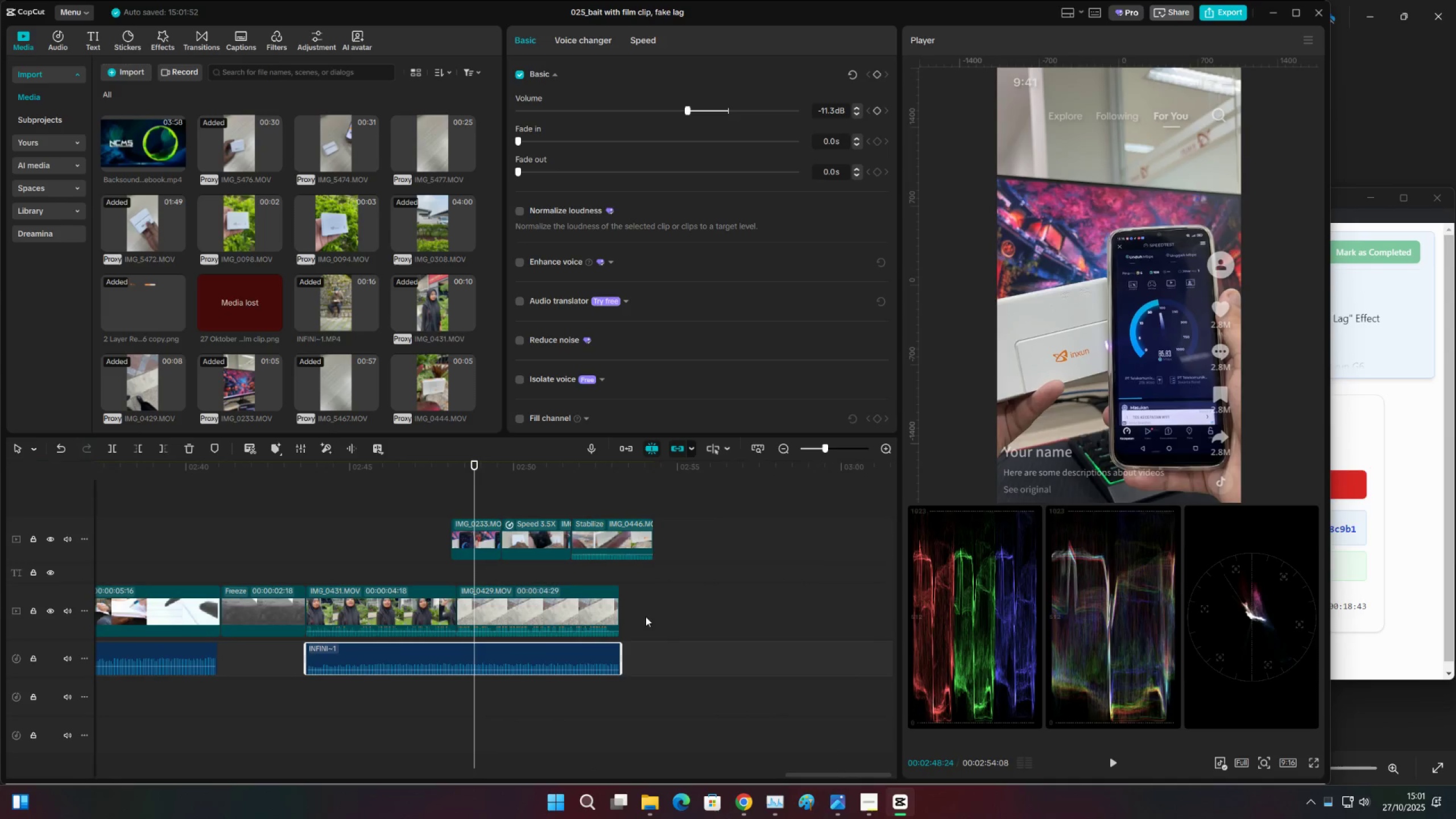 
key(Space)
 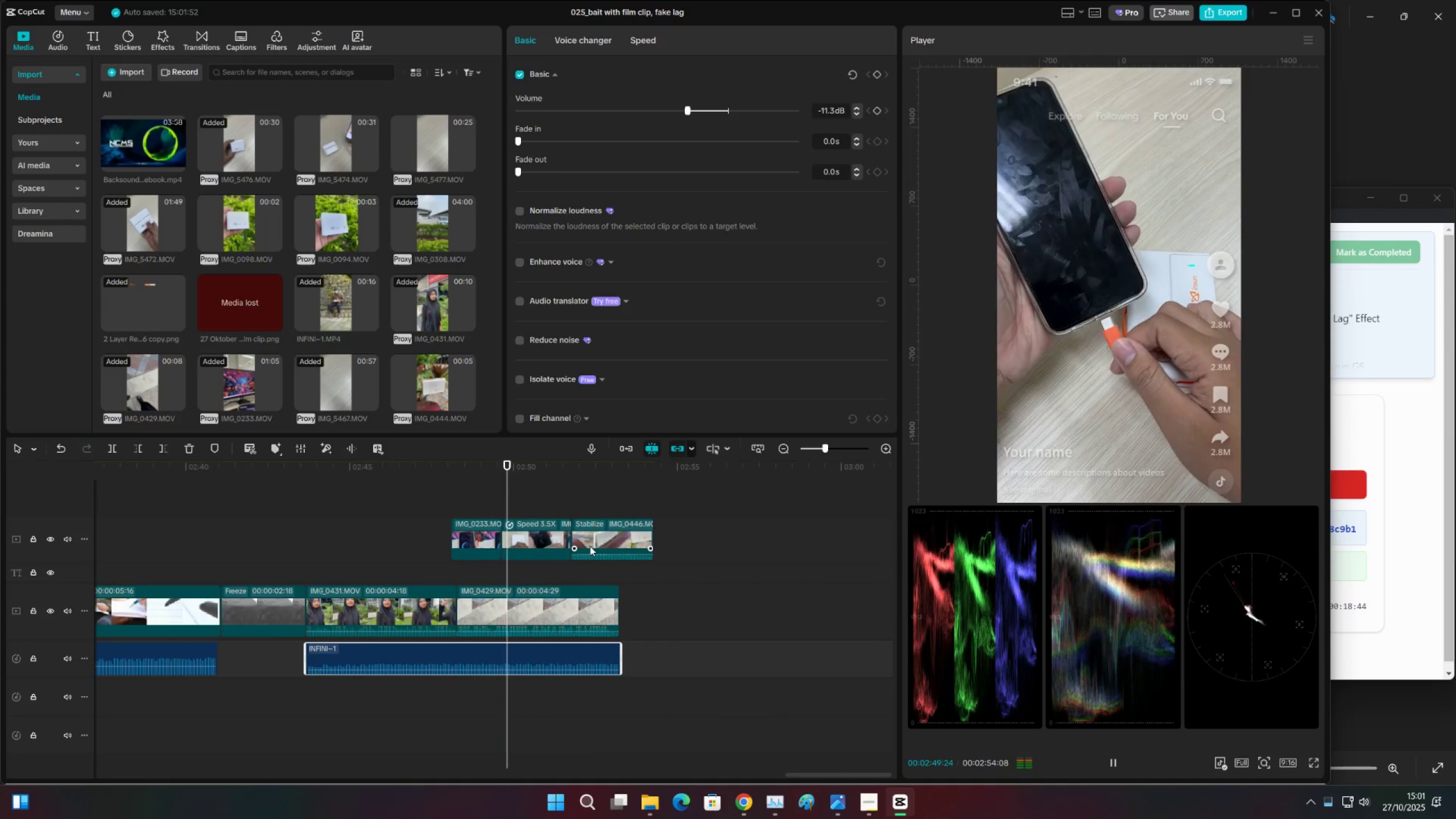 
left_click([601, 540])
 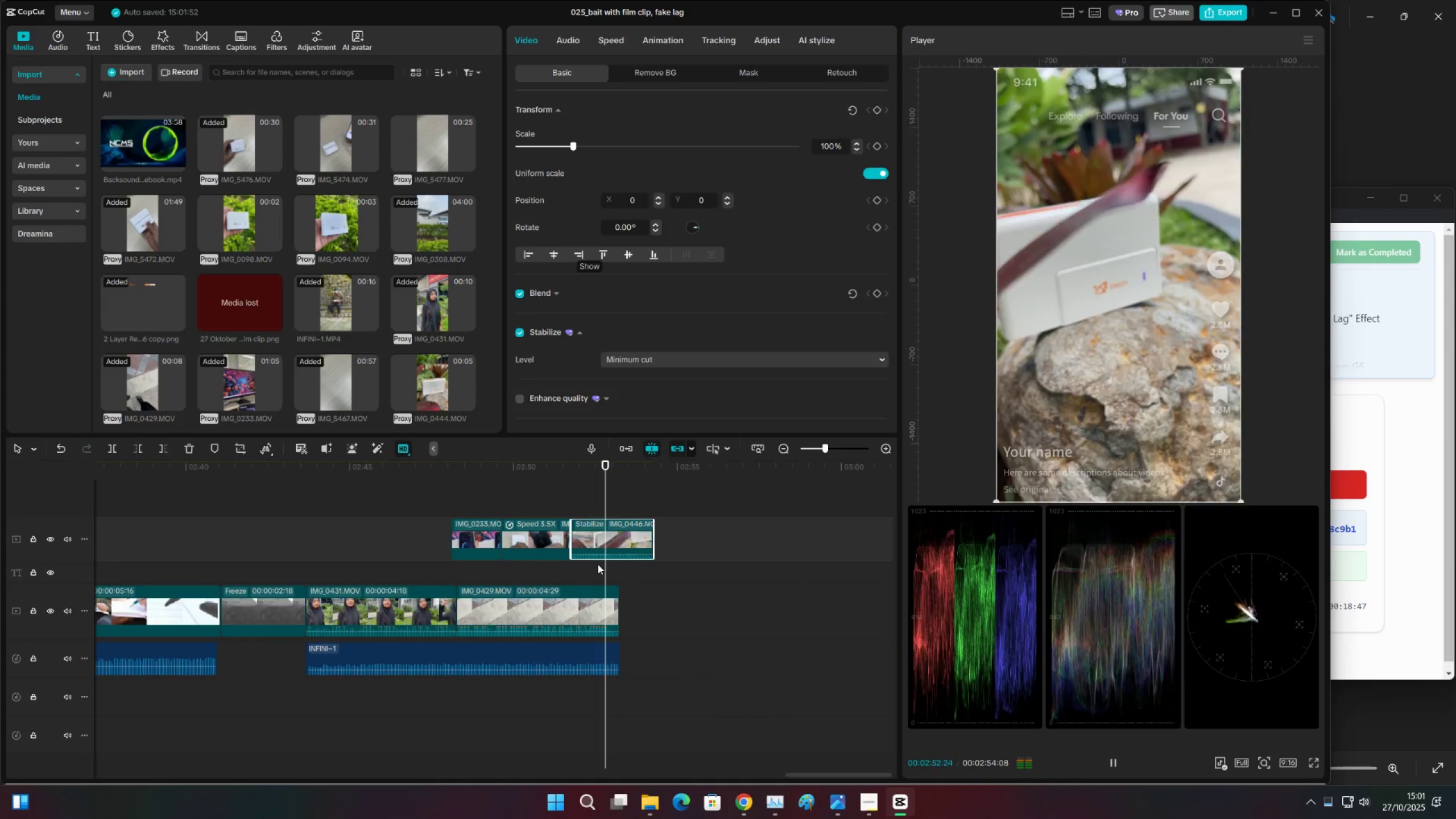 
key(Space)
 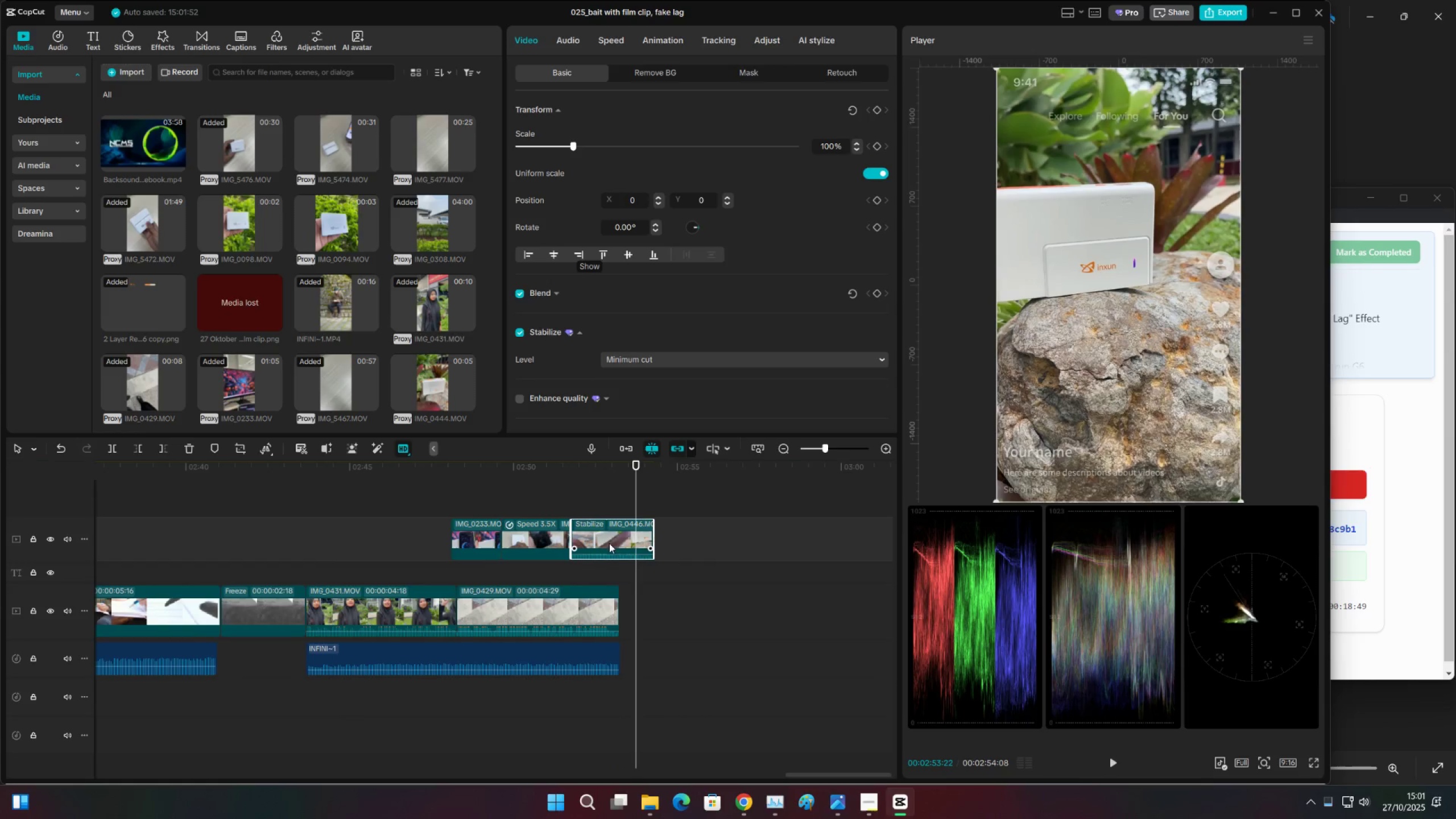 
left_click([604, 533])
 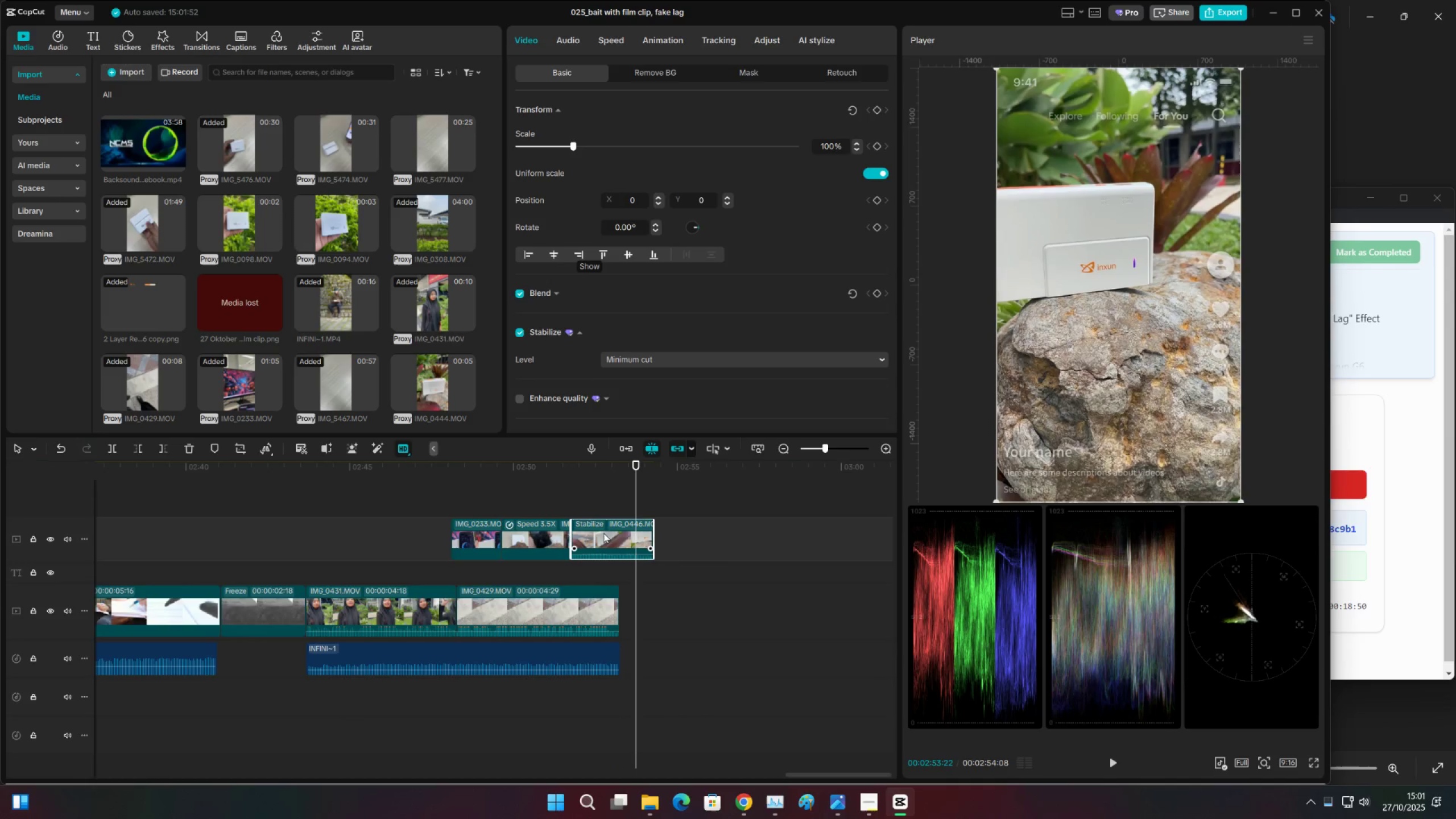 
key(Alt+Shift+L)
 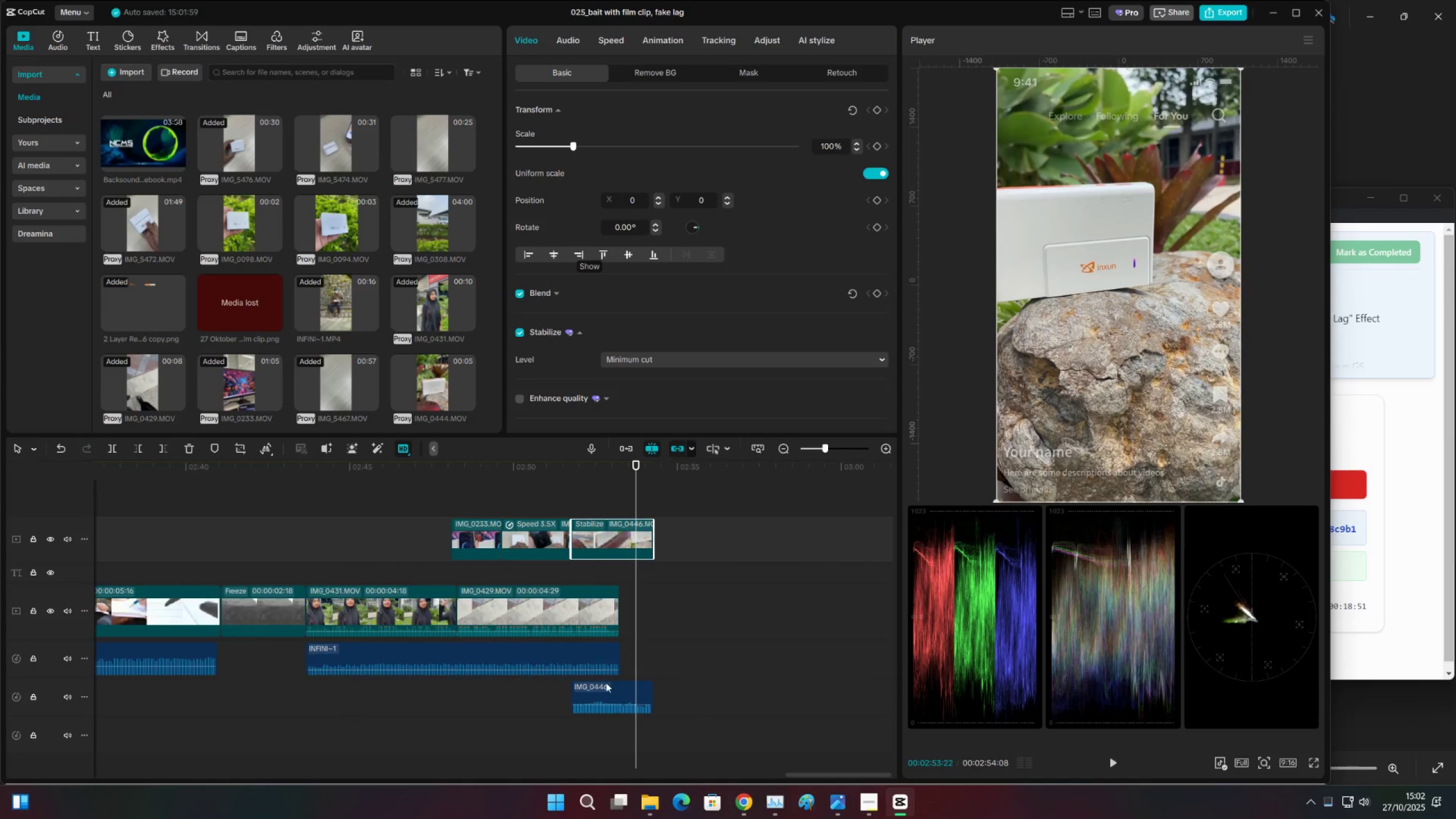 
key(X)
 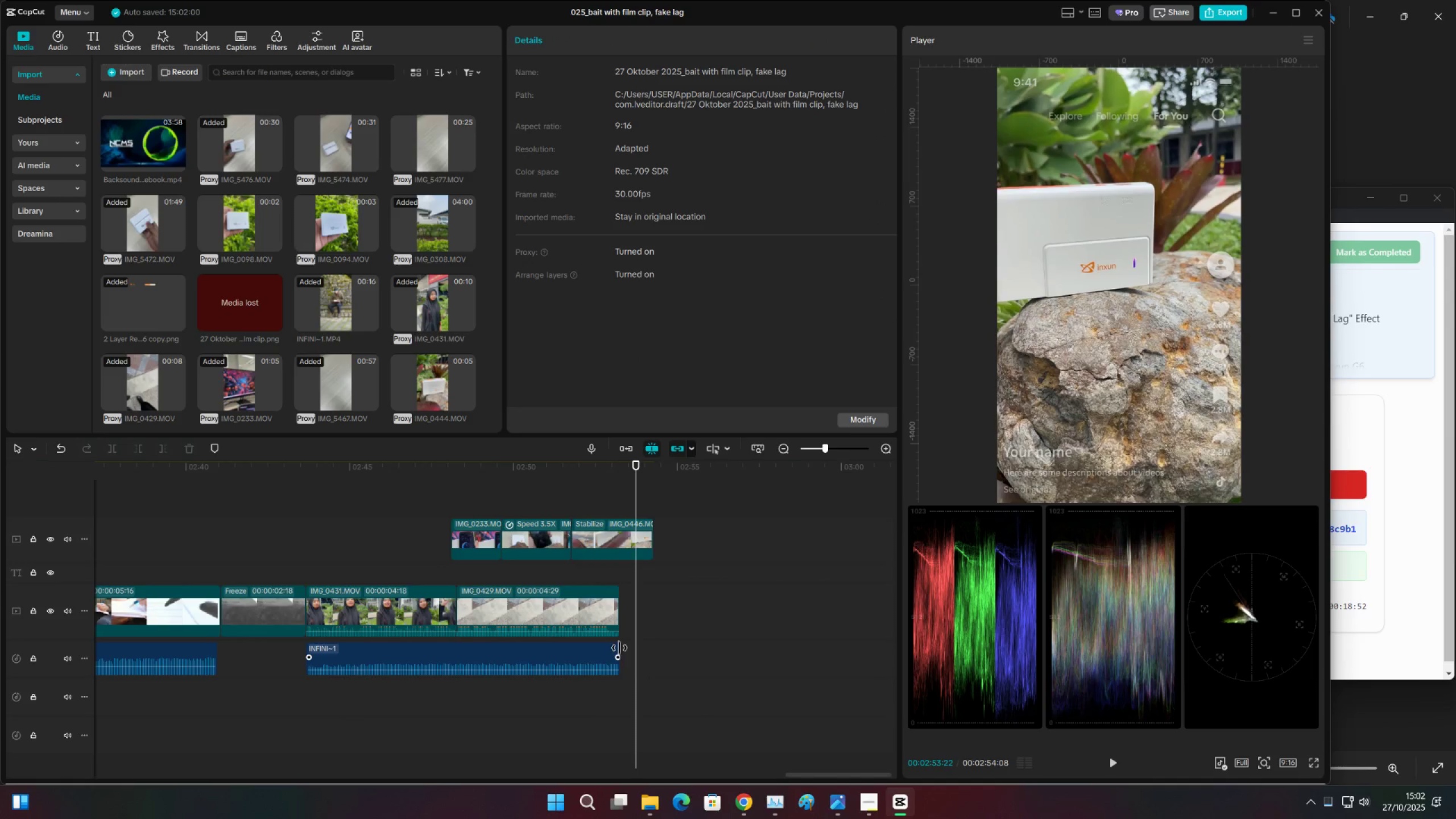 
left_click_drag(start_coordinate=[619, 648], to_coordinate=[657, 650])
 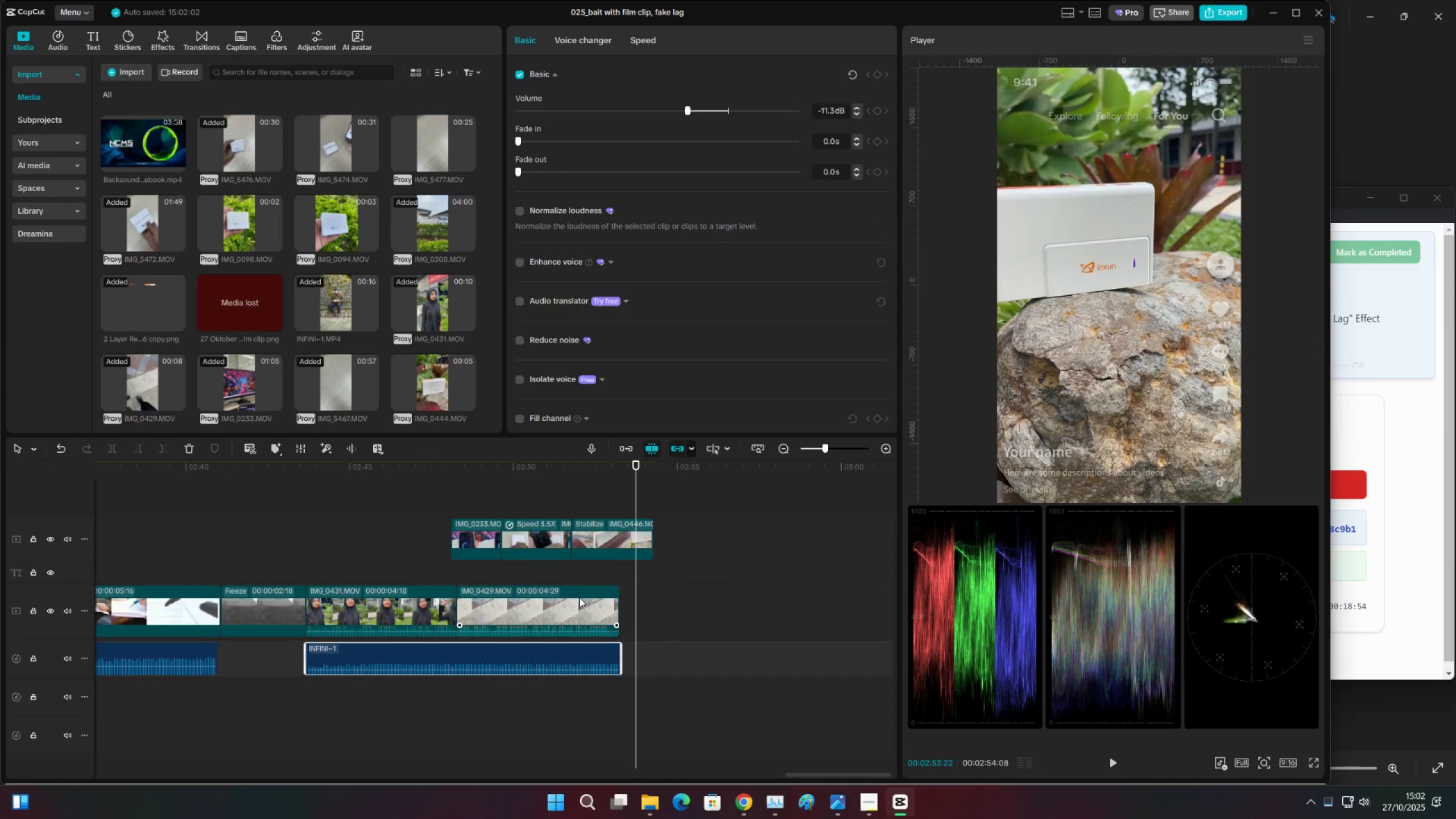 
left_click([582, 573])
 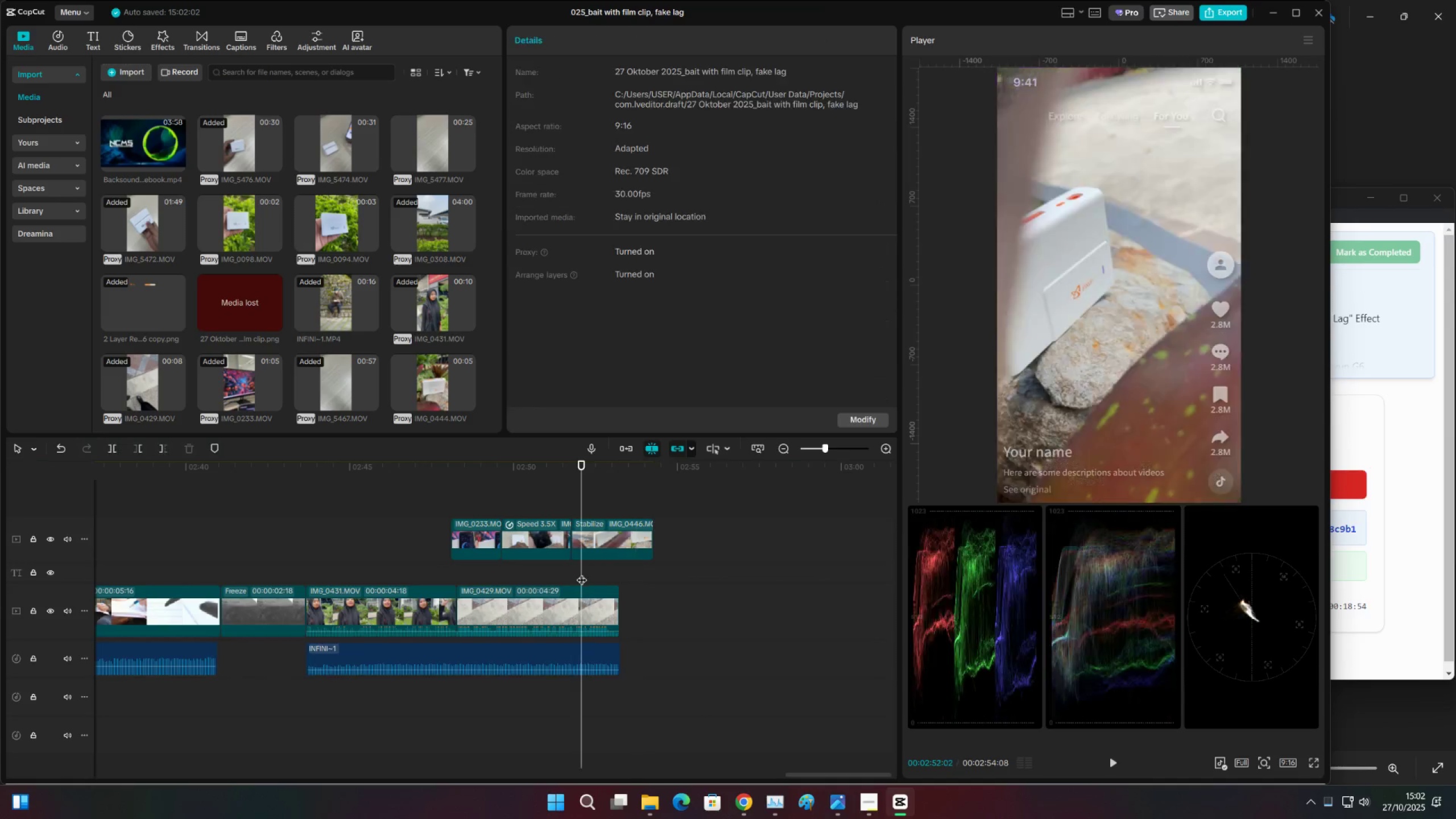 
key(Space)
 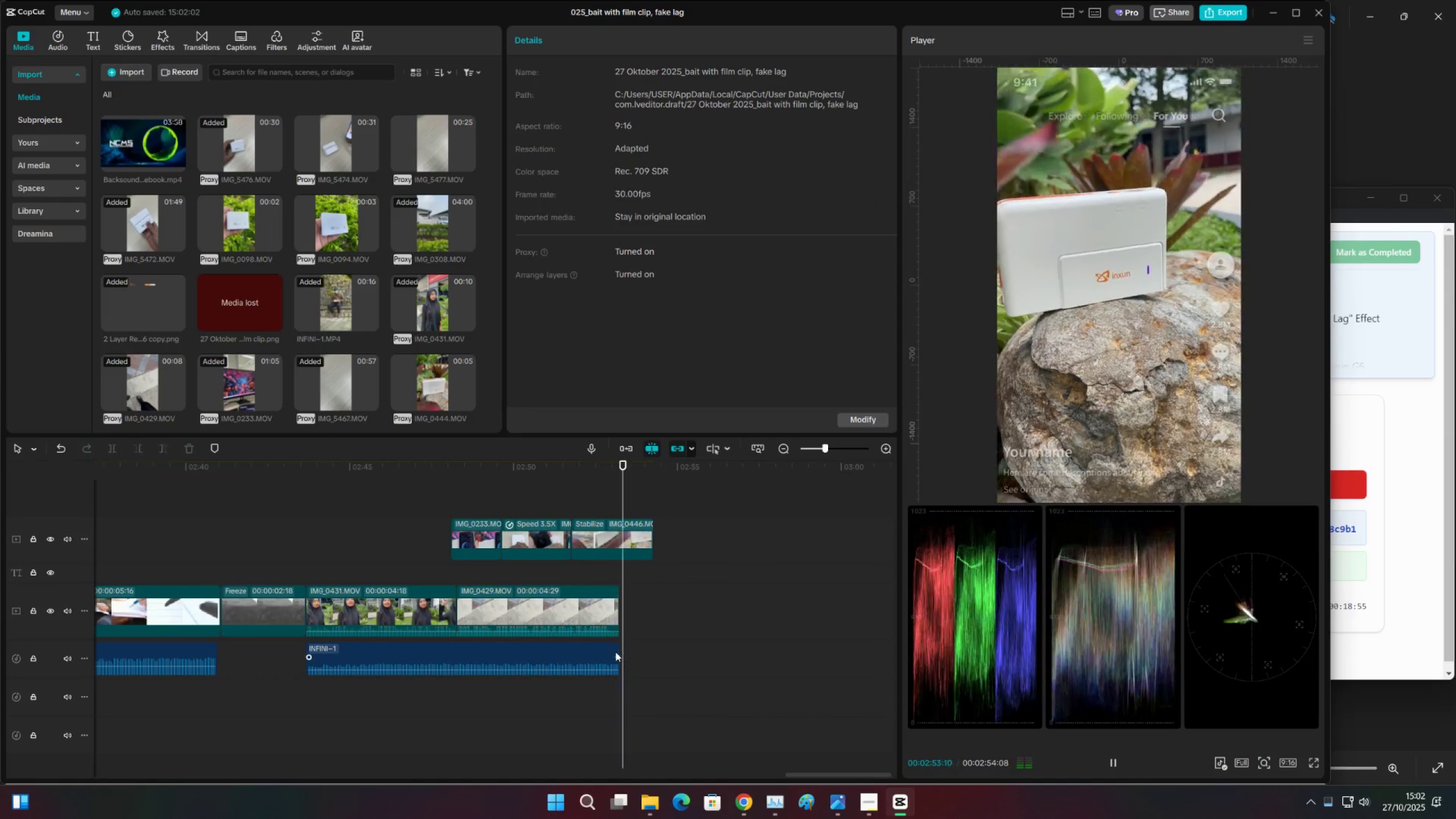 
key(Space)
 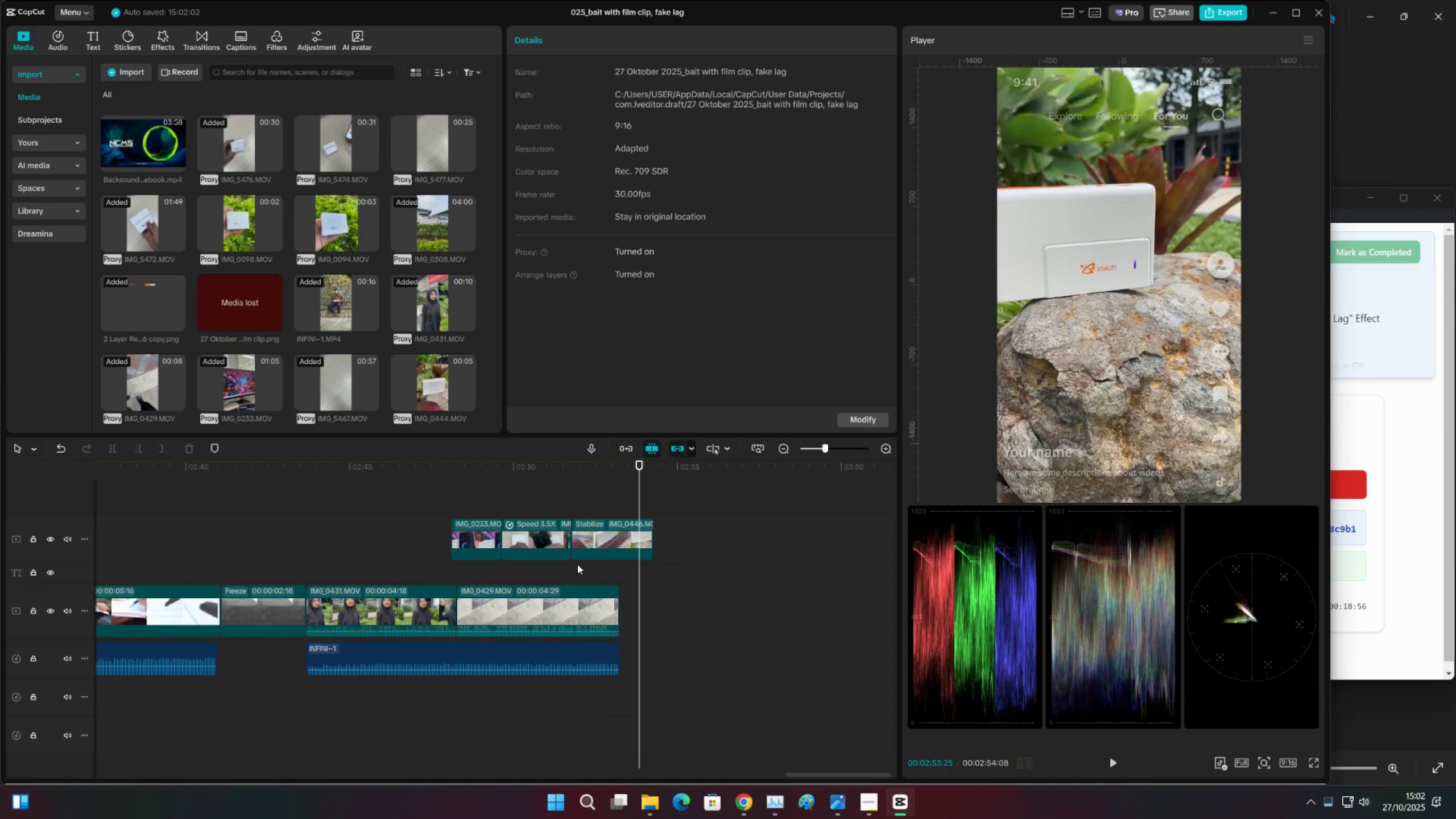 
left_click([577, 564])
 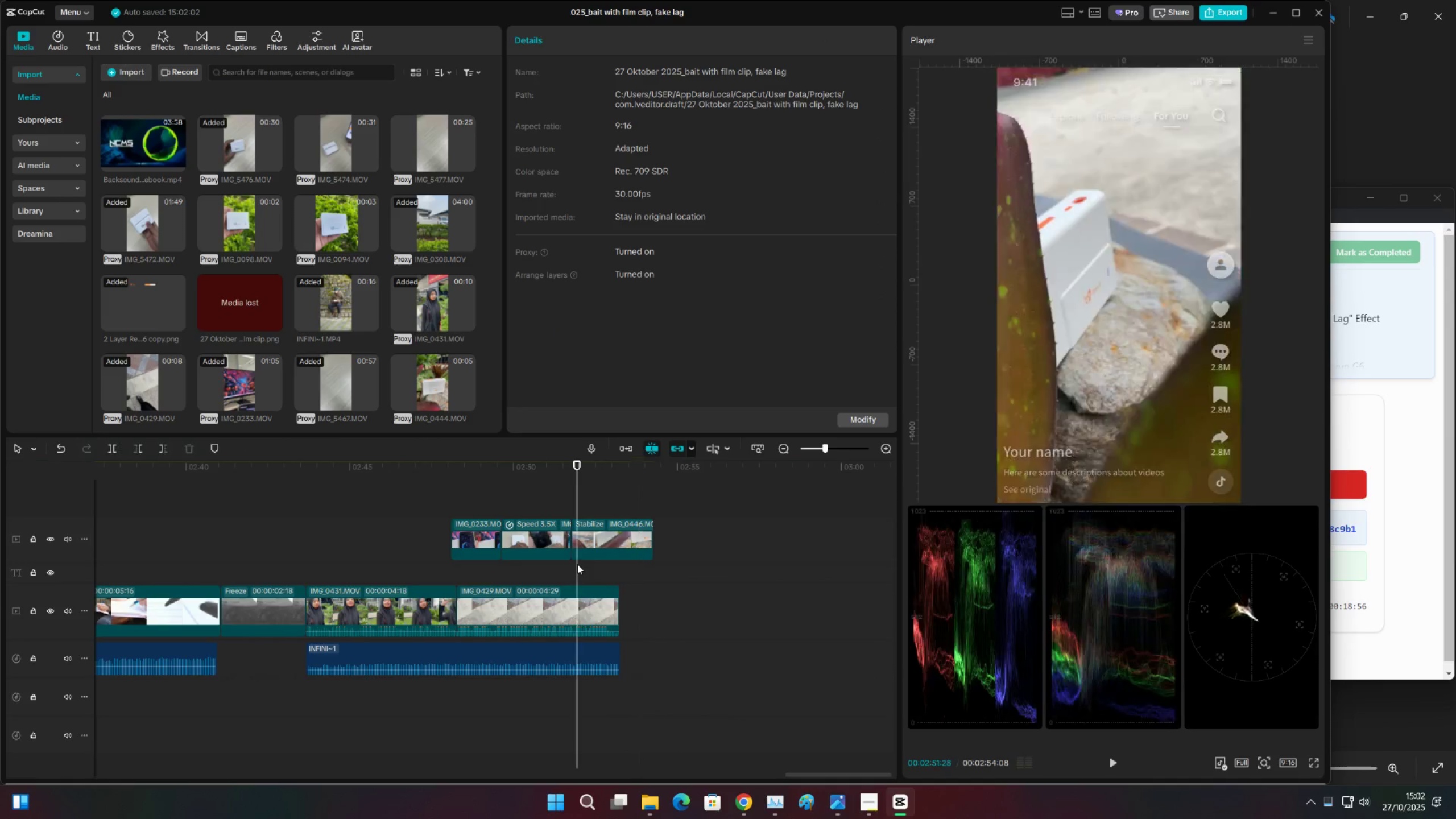 
key(Space)
 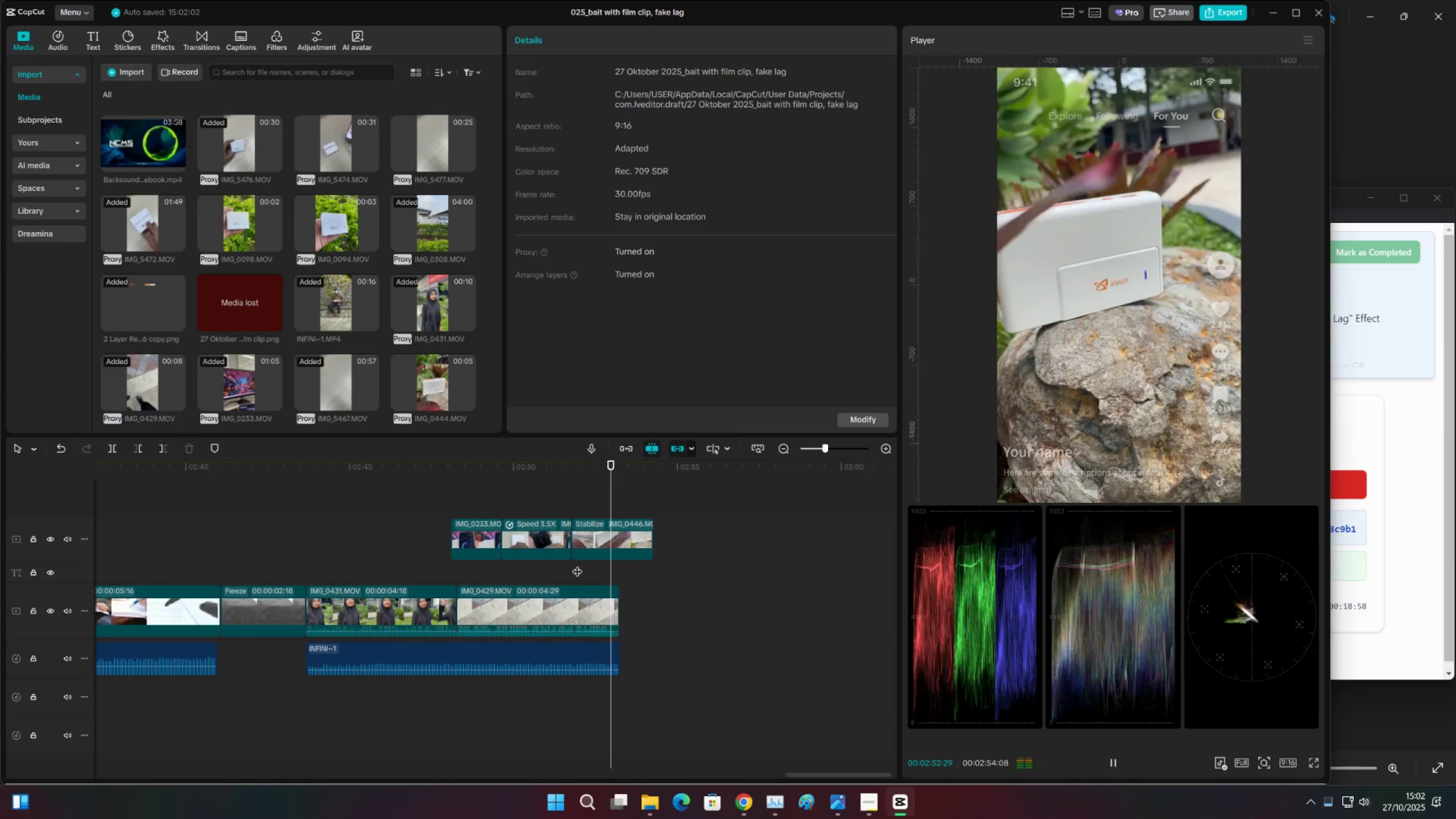 
key(Space)
 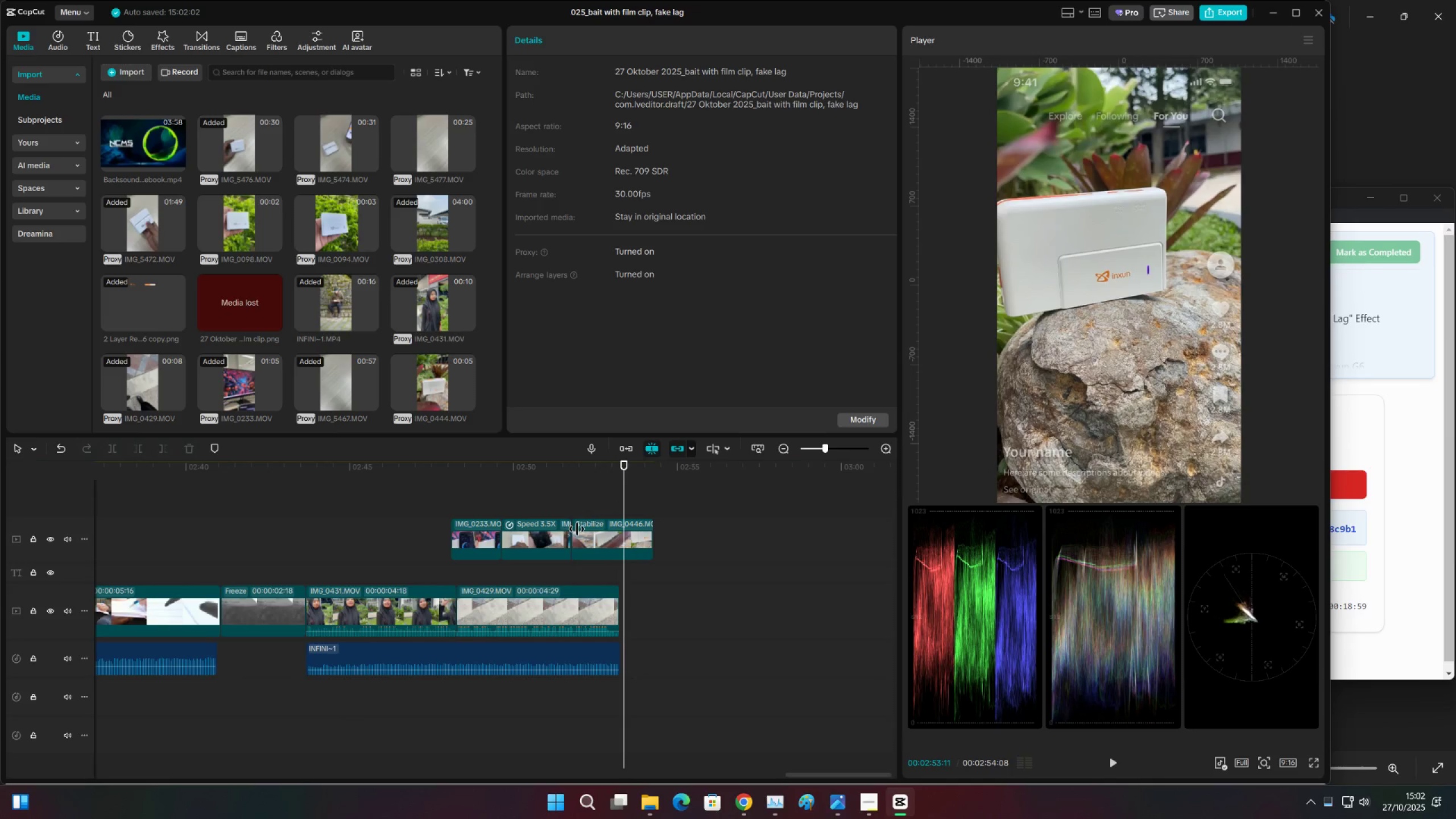 
left_click_drag(start_coordinate=[577, 529], to_coordinate=[585, 528])
 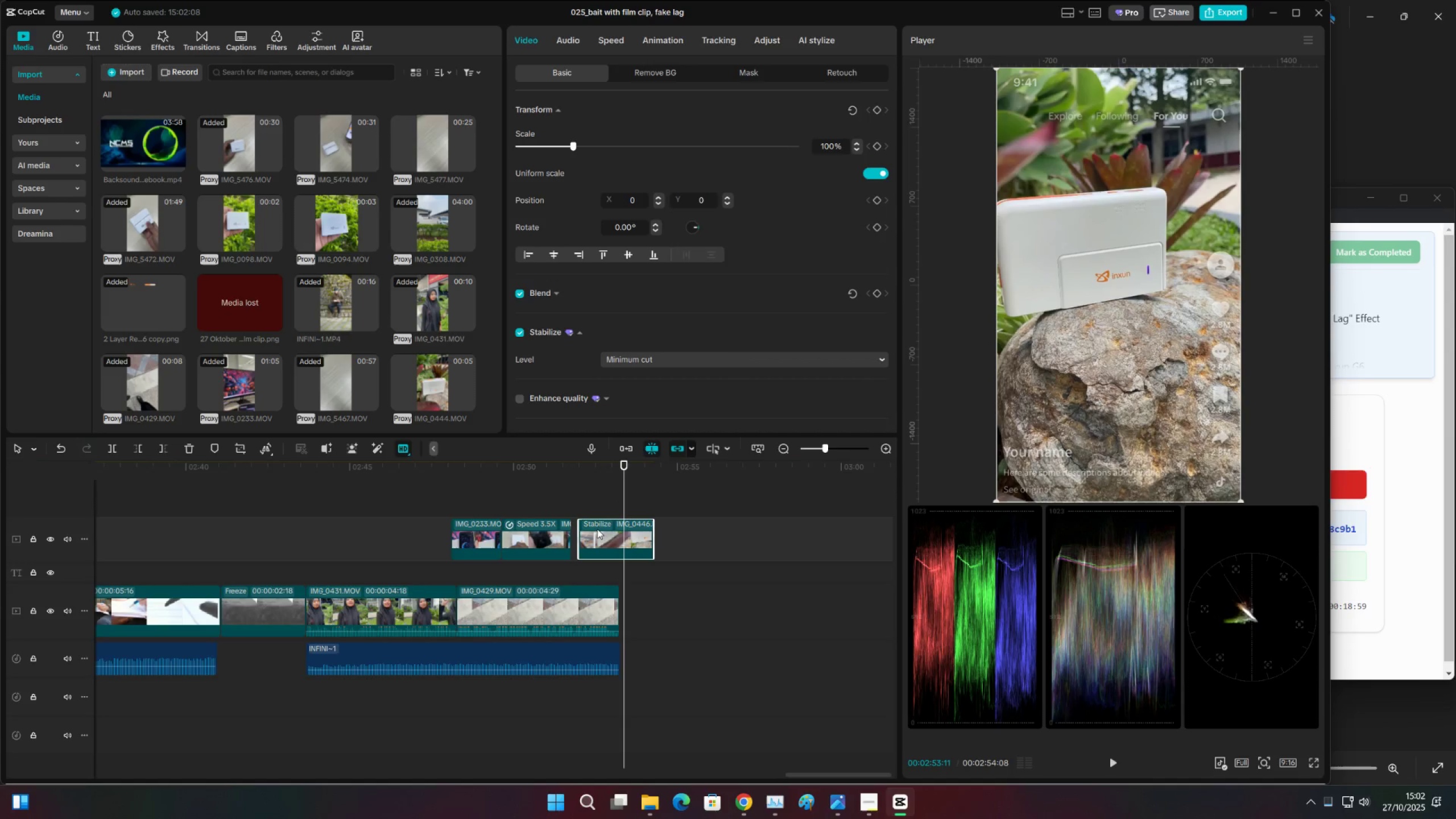 
left_click_drag(start_coordinate=[604, 529], to_coordinate=[594, 531])
 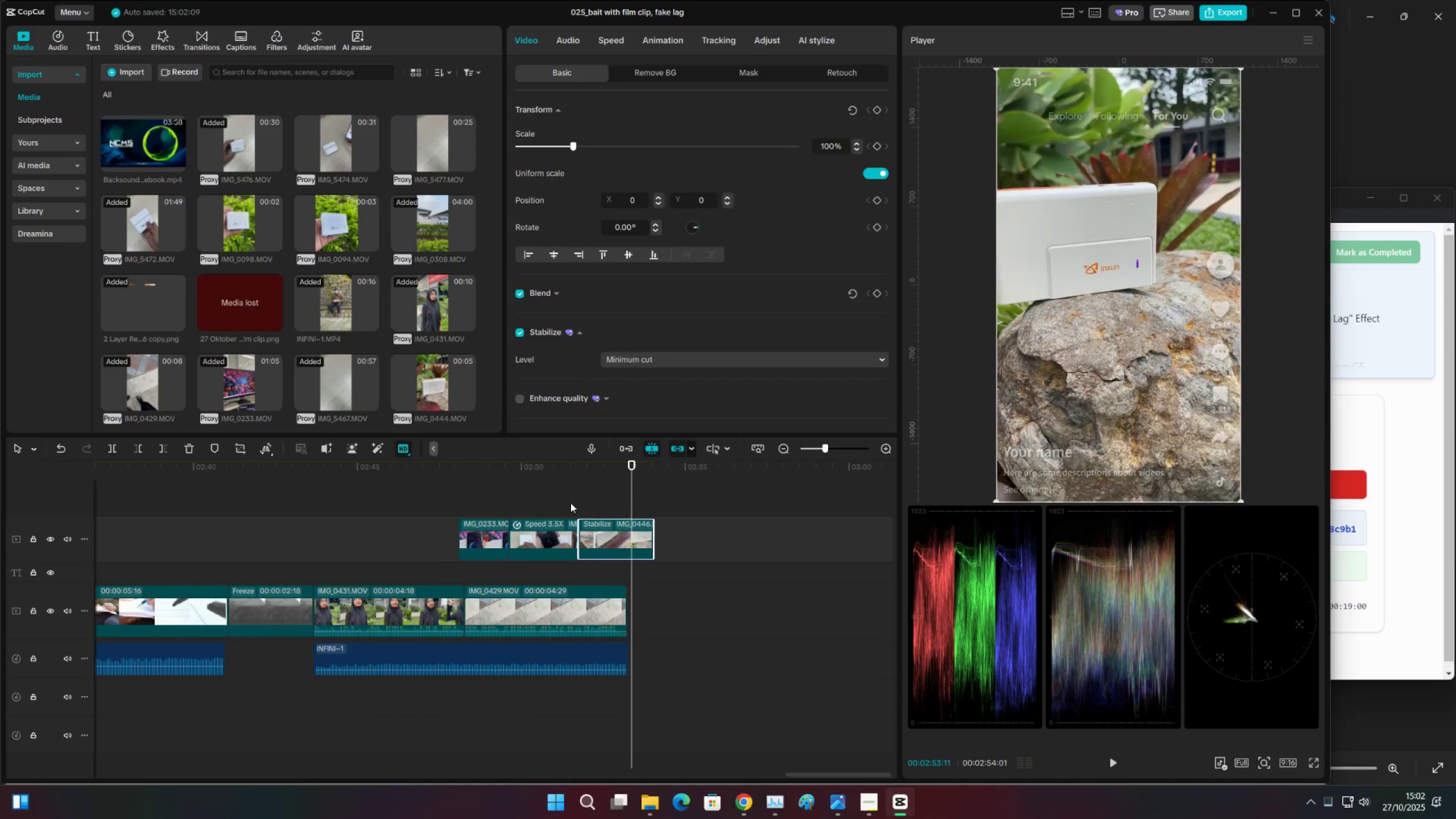 
left_click([570, 503])
 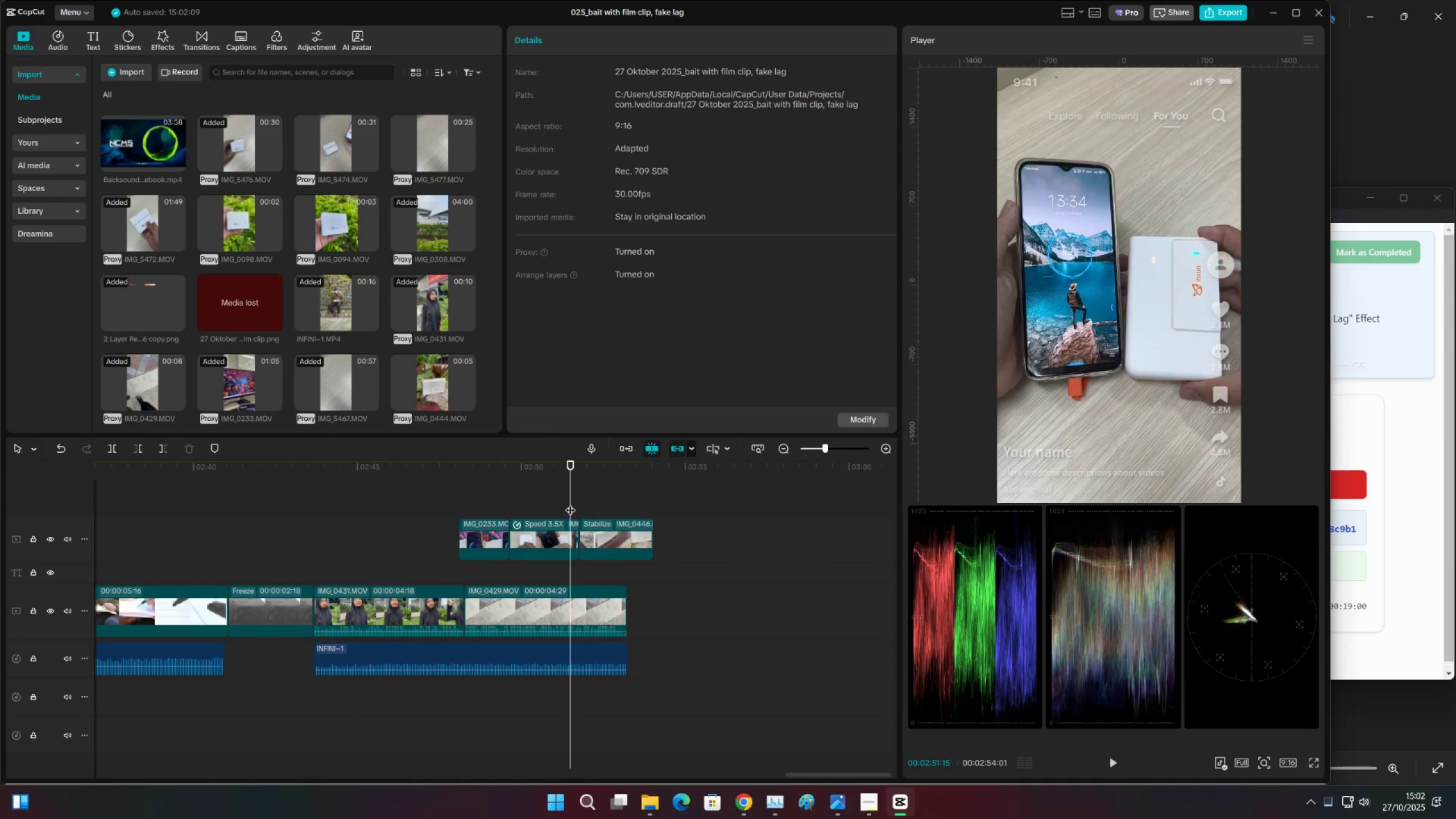 
key(Space)
 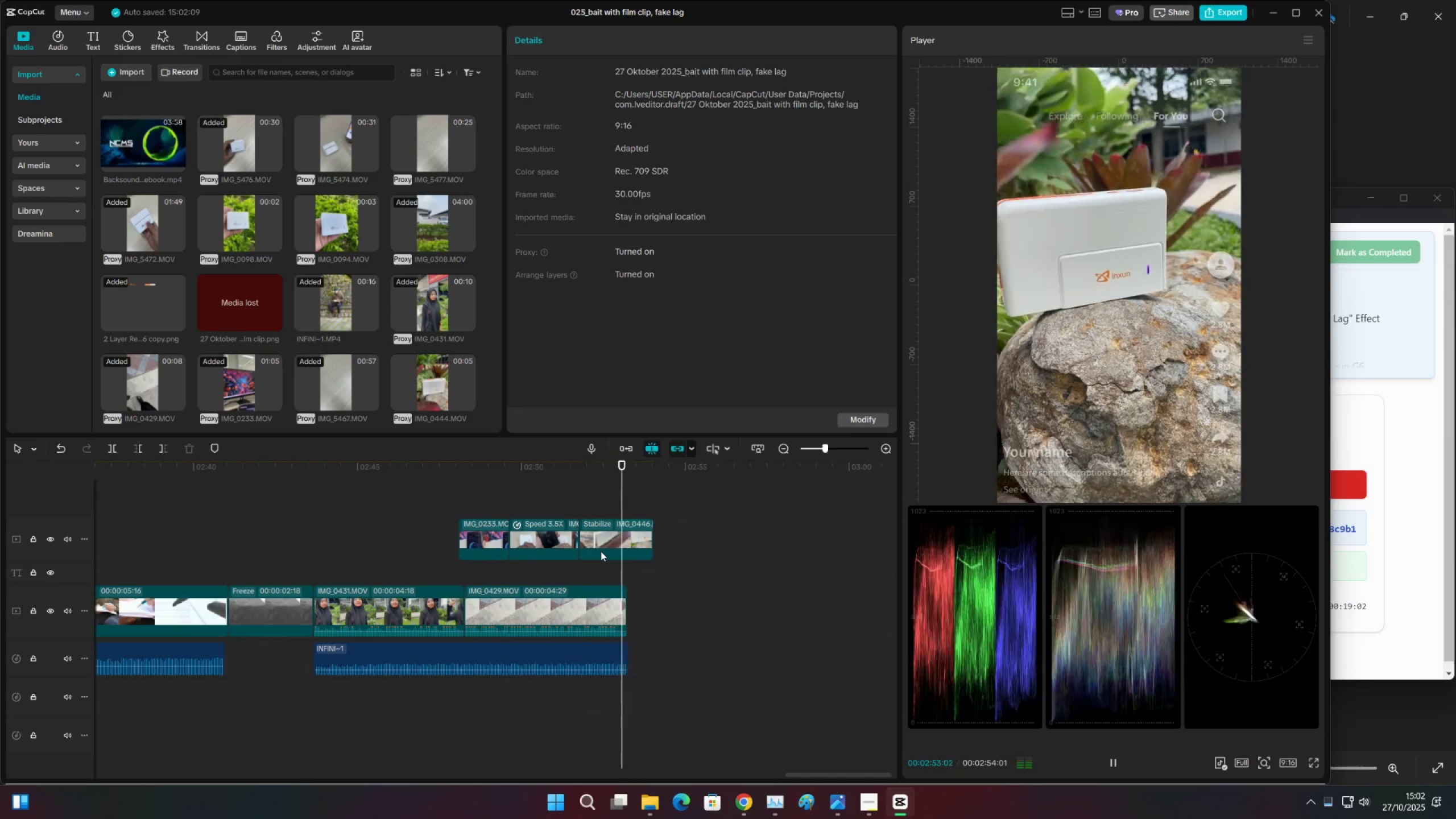 
key(Space)
 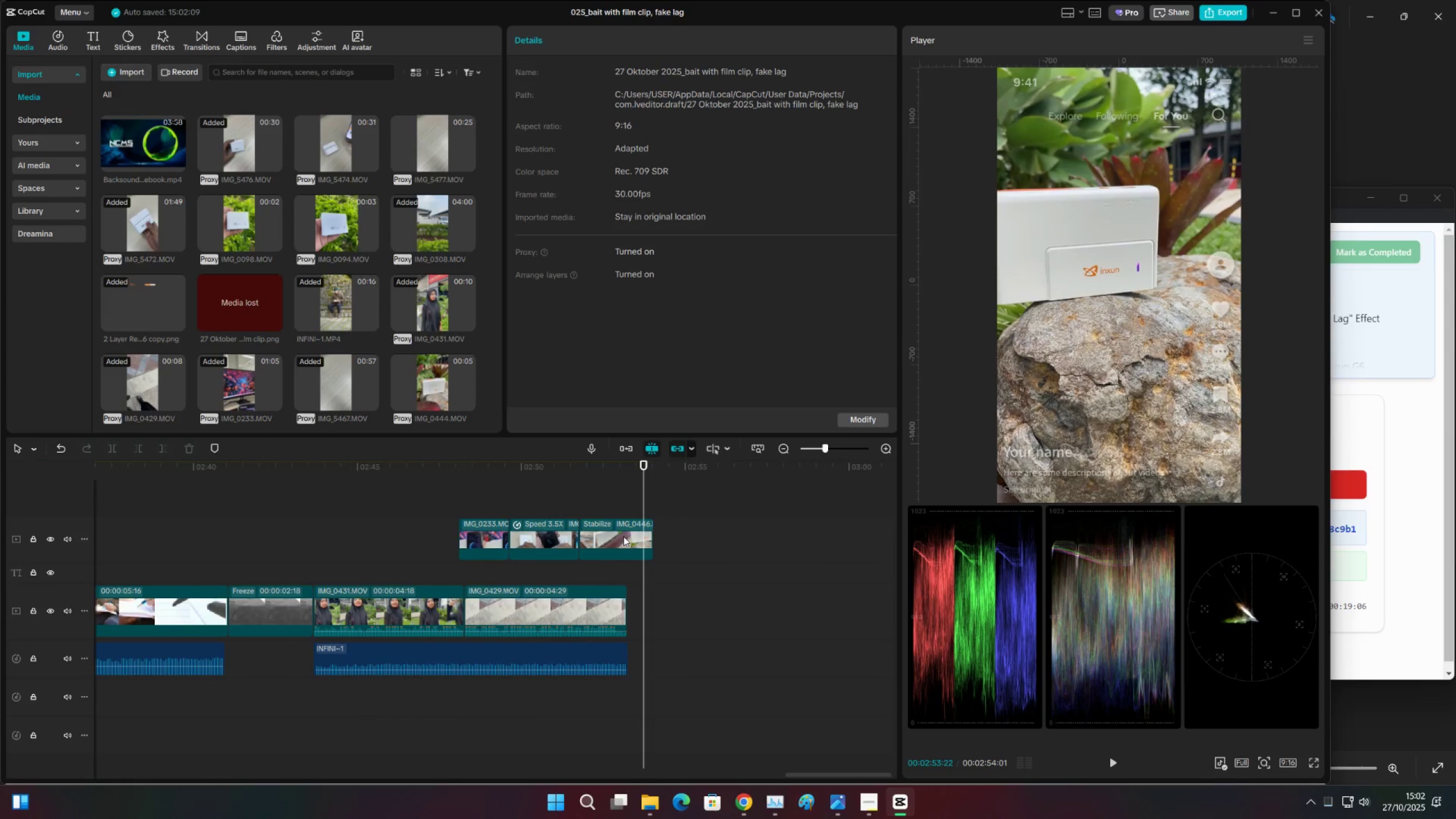 
hold_key(key=AltLeft, duration=0.99)
left_click_drag(start_coordinate=[627, 647], to_coordinate=[729, 665])
 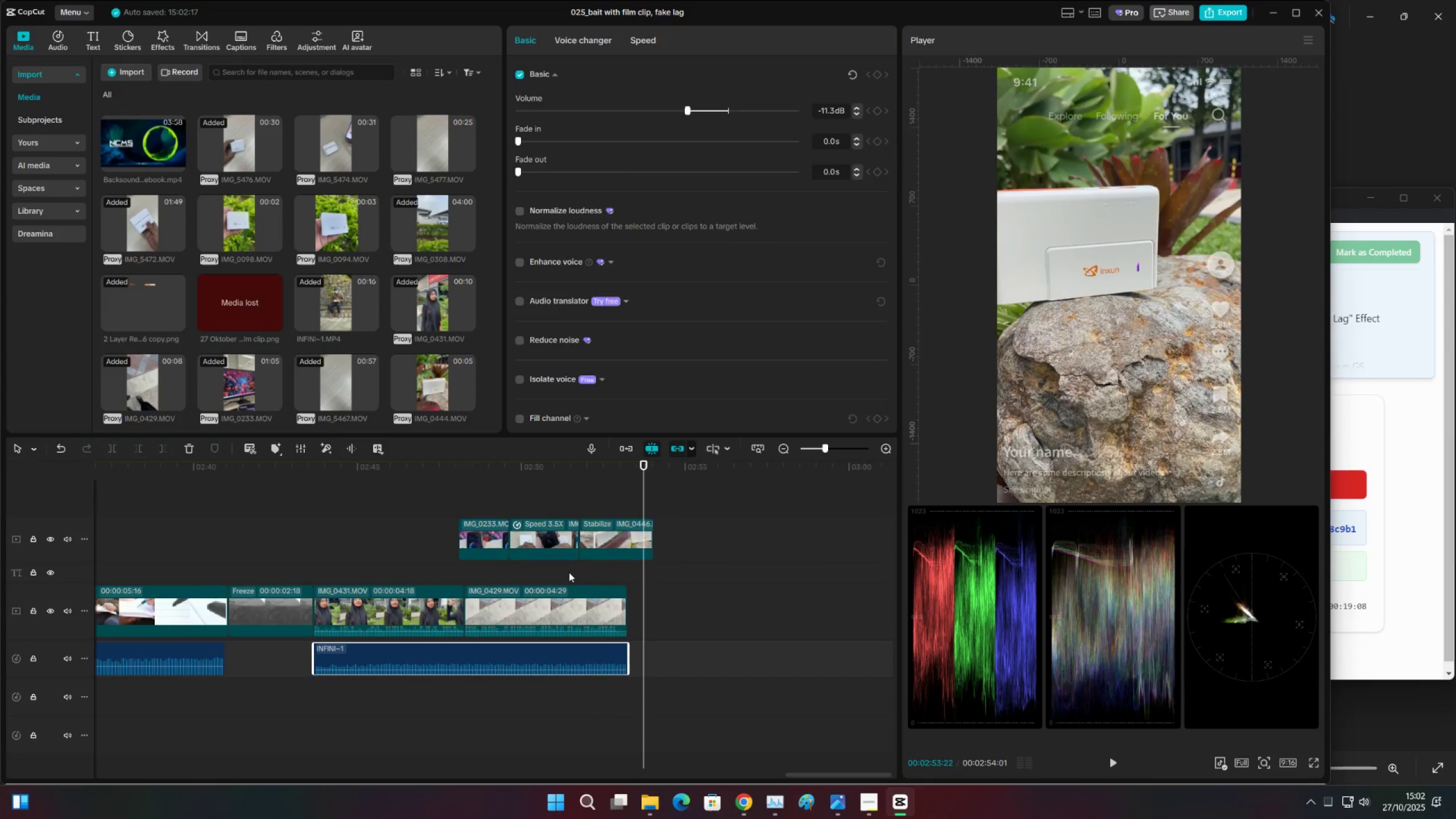 
left_click([568, 572])
 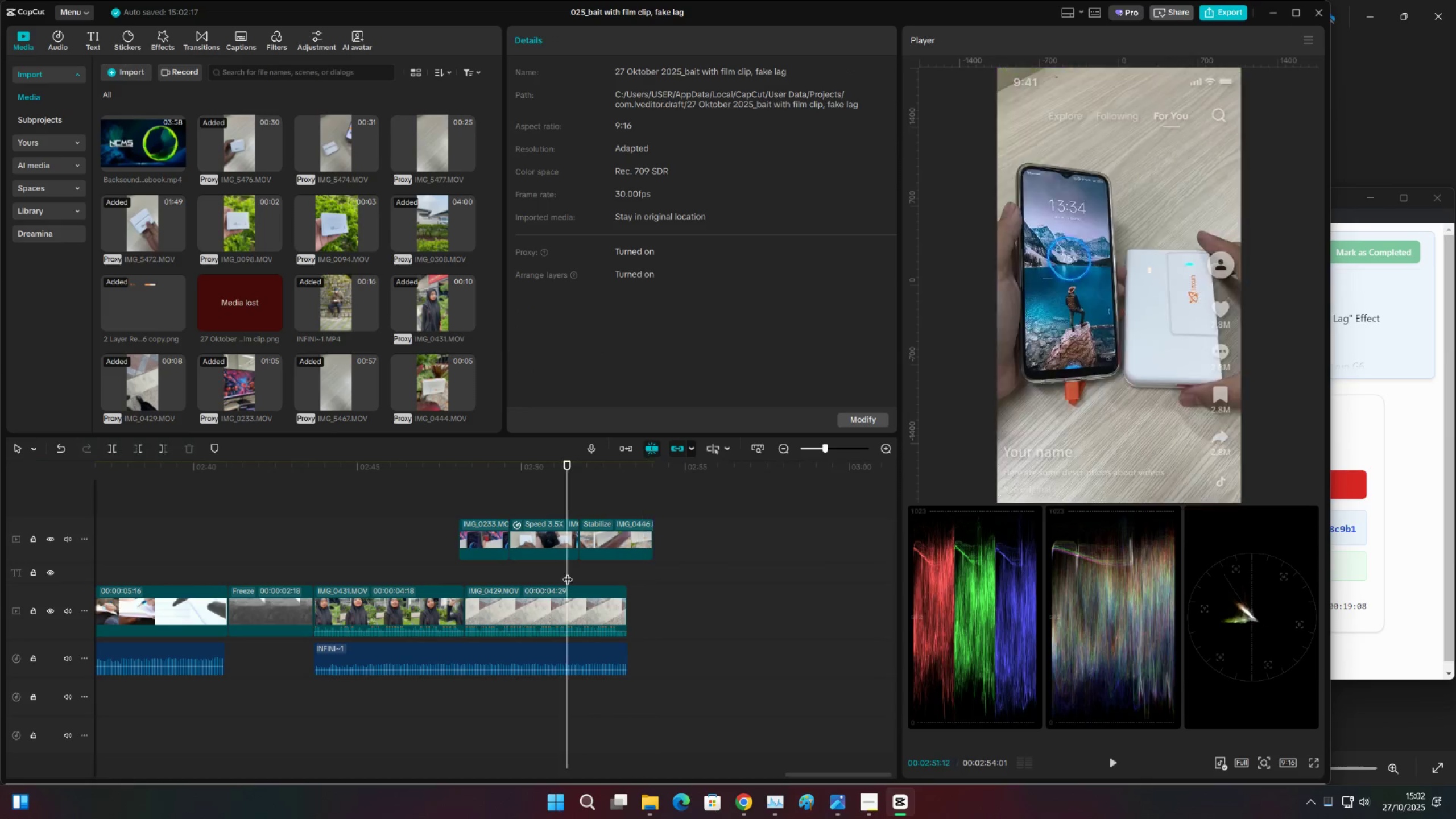 
key(Space)
 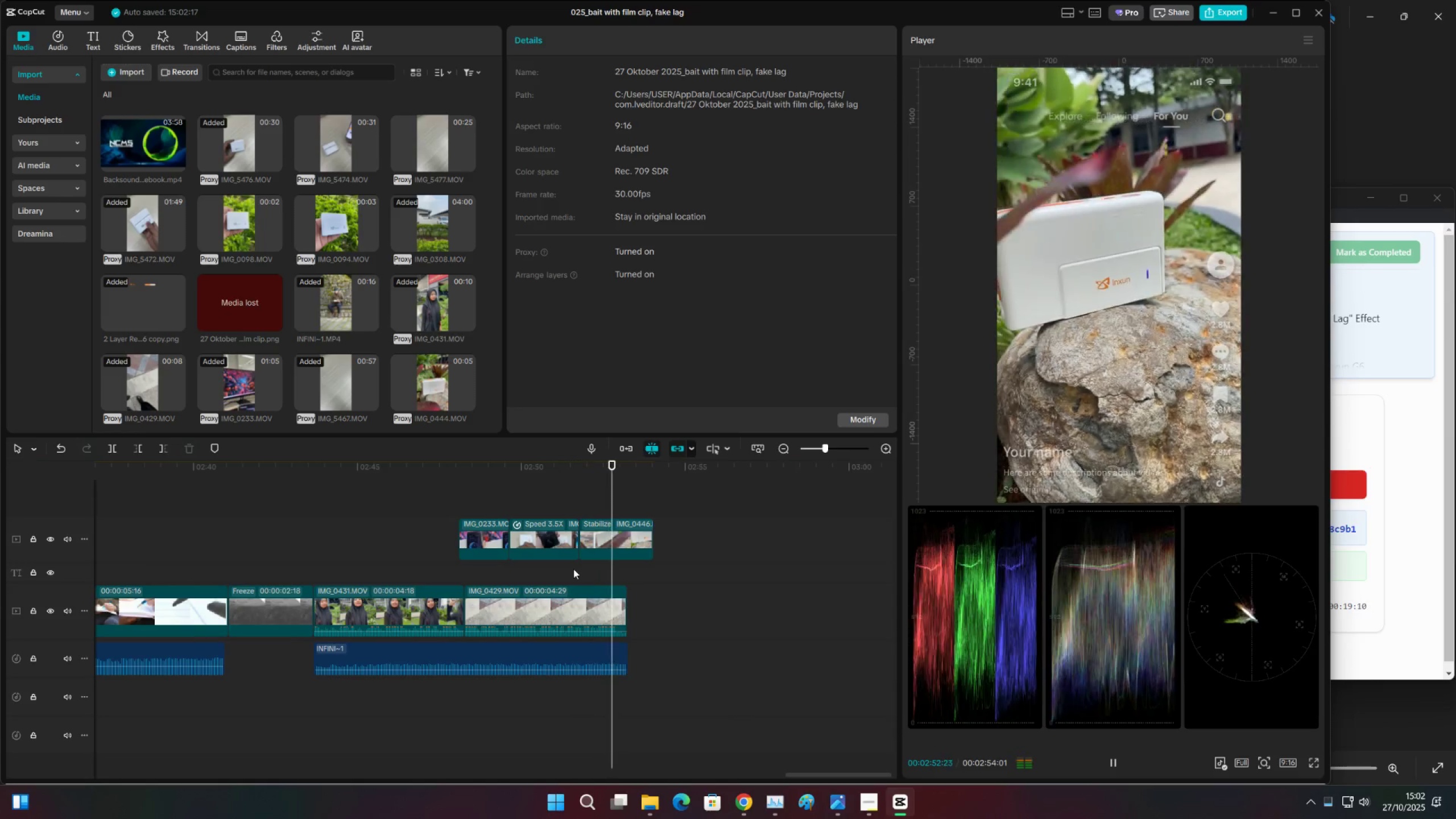 
key(Space)
 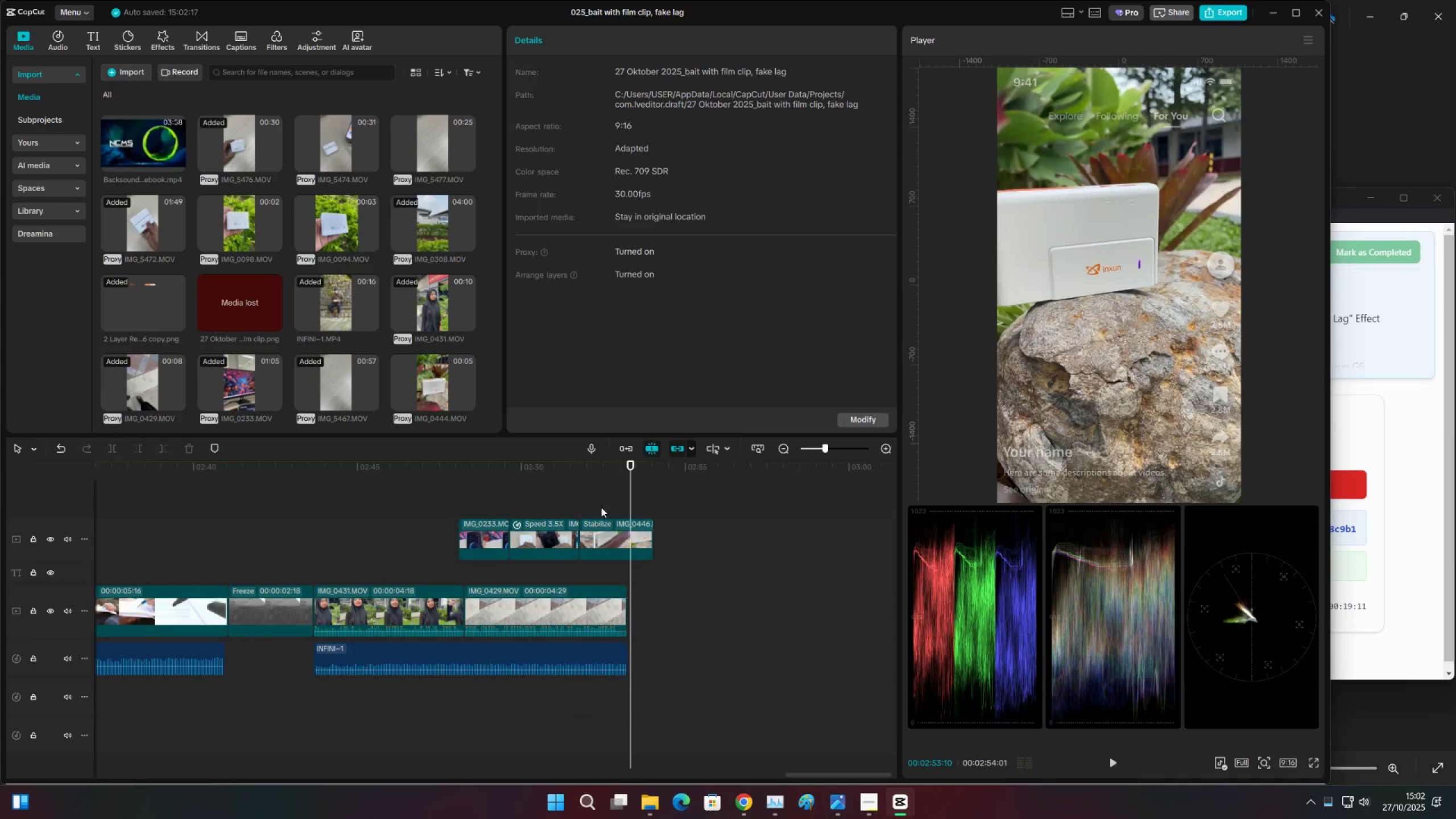 
left_click([603, 504])
 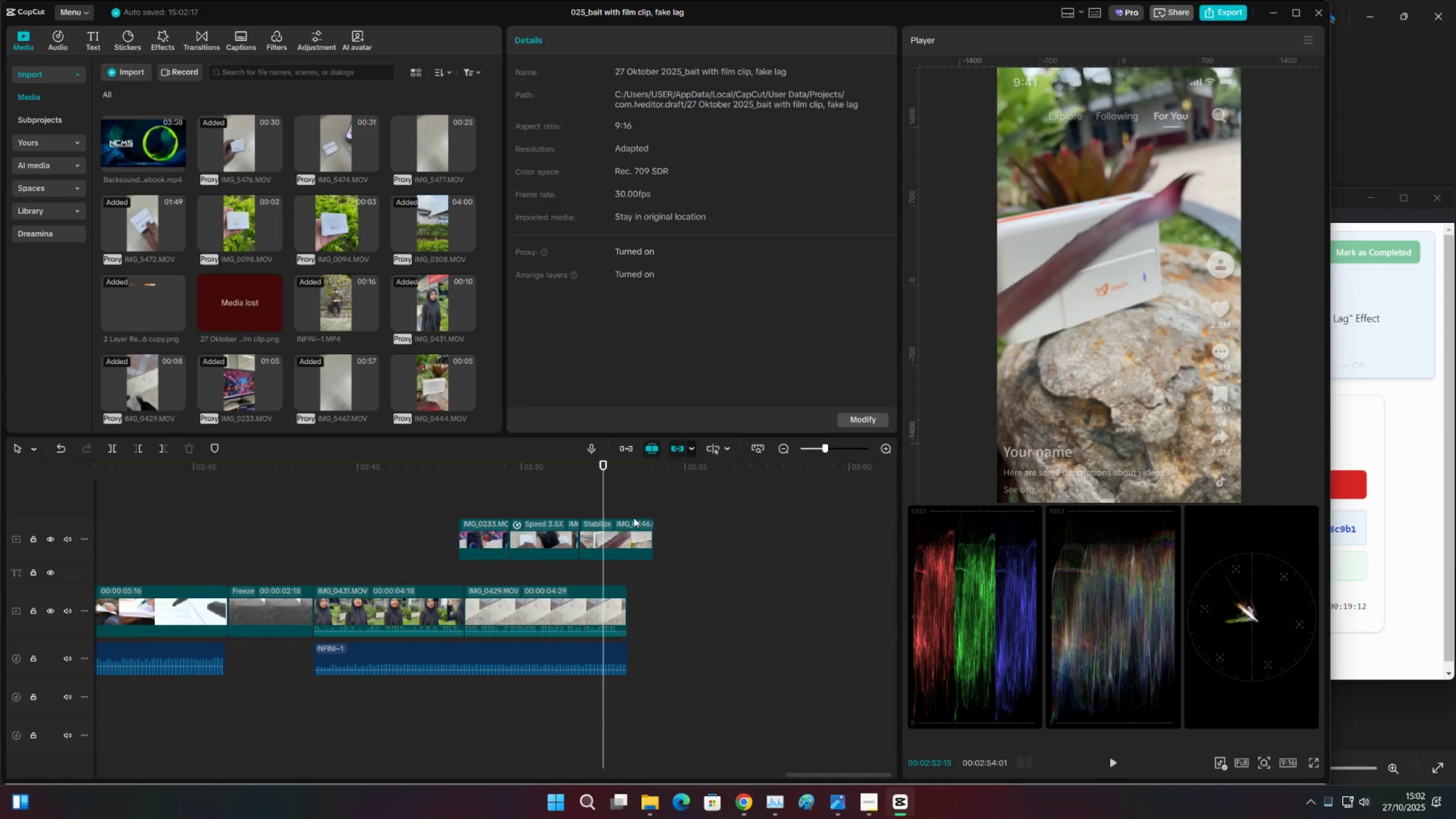 
left_click([635, 510])
 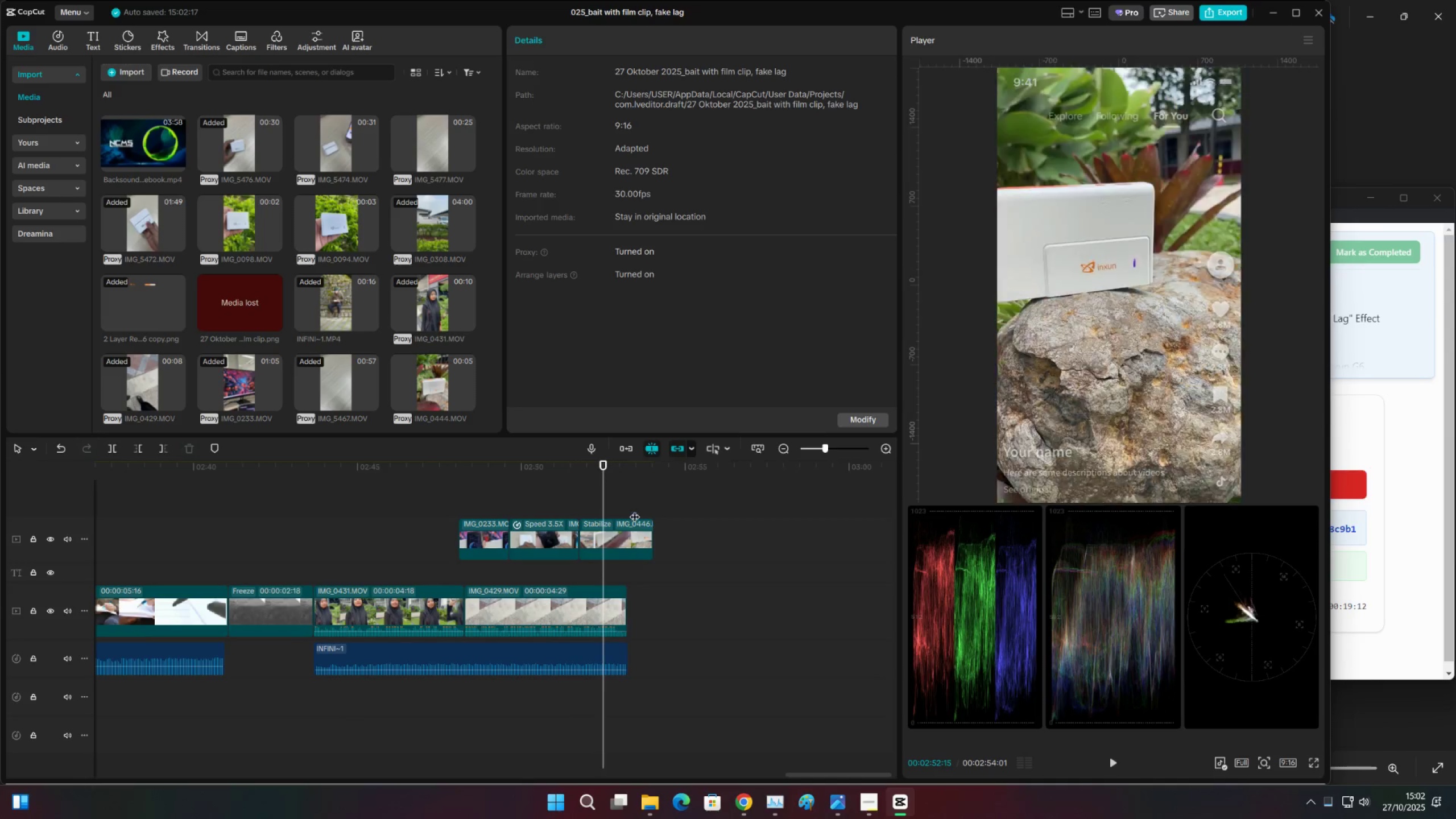 
key(Space)
 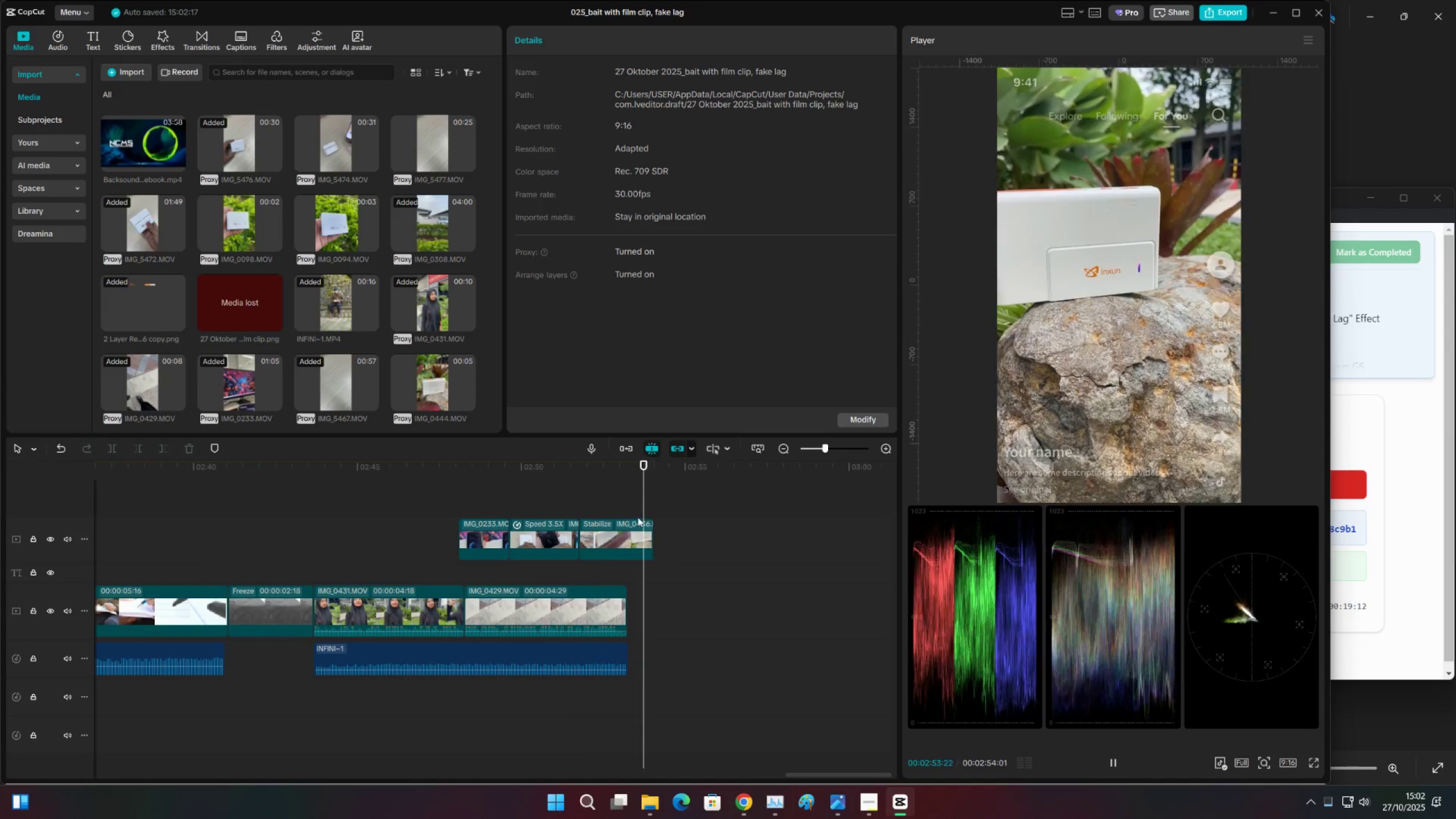 
key(Space)
 